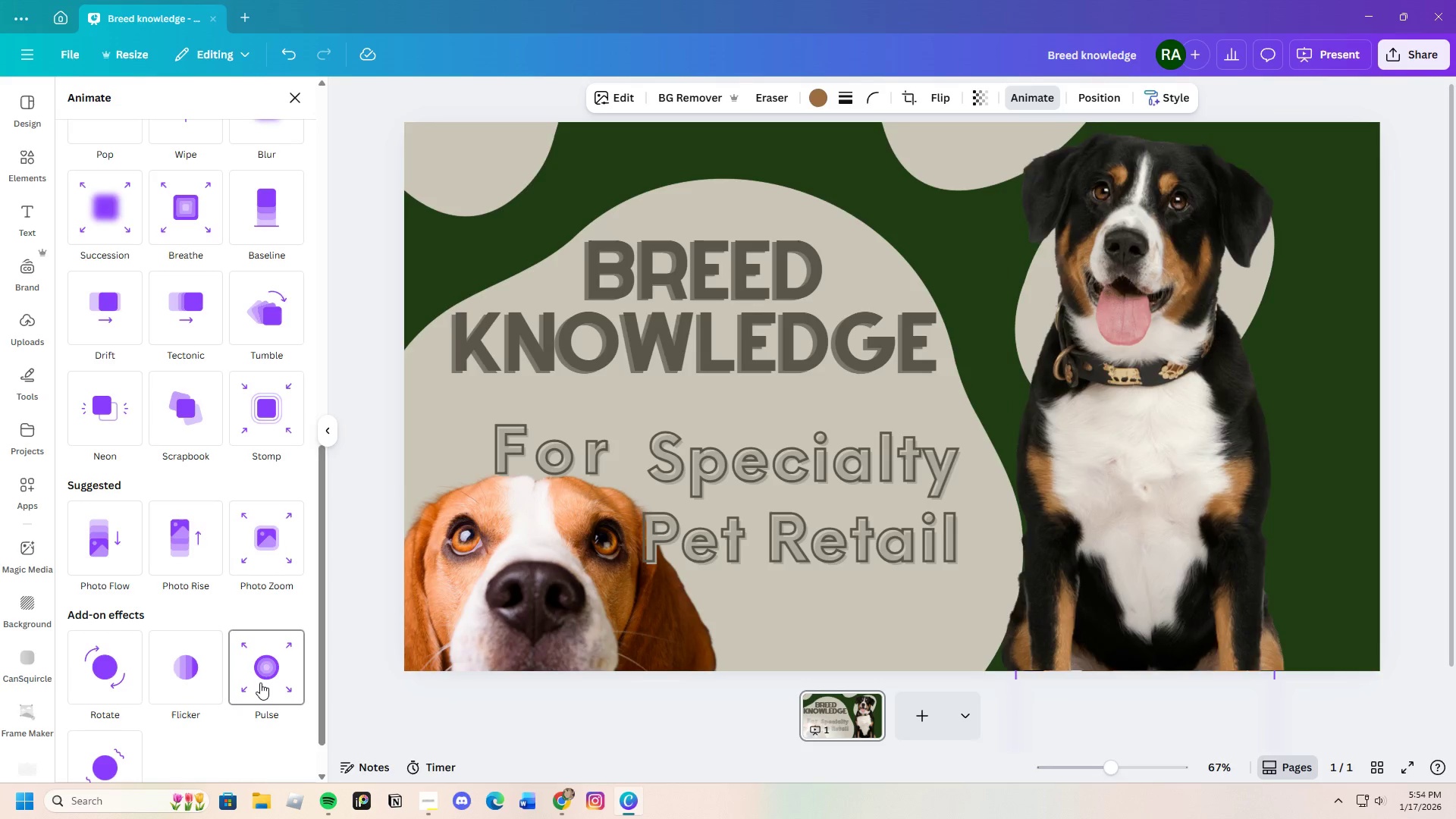 
wait(13.79)
 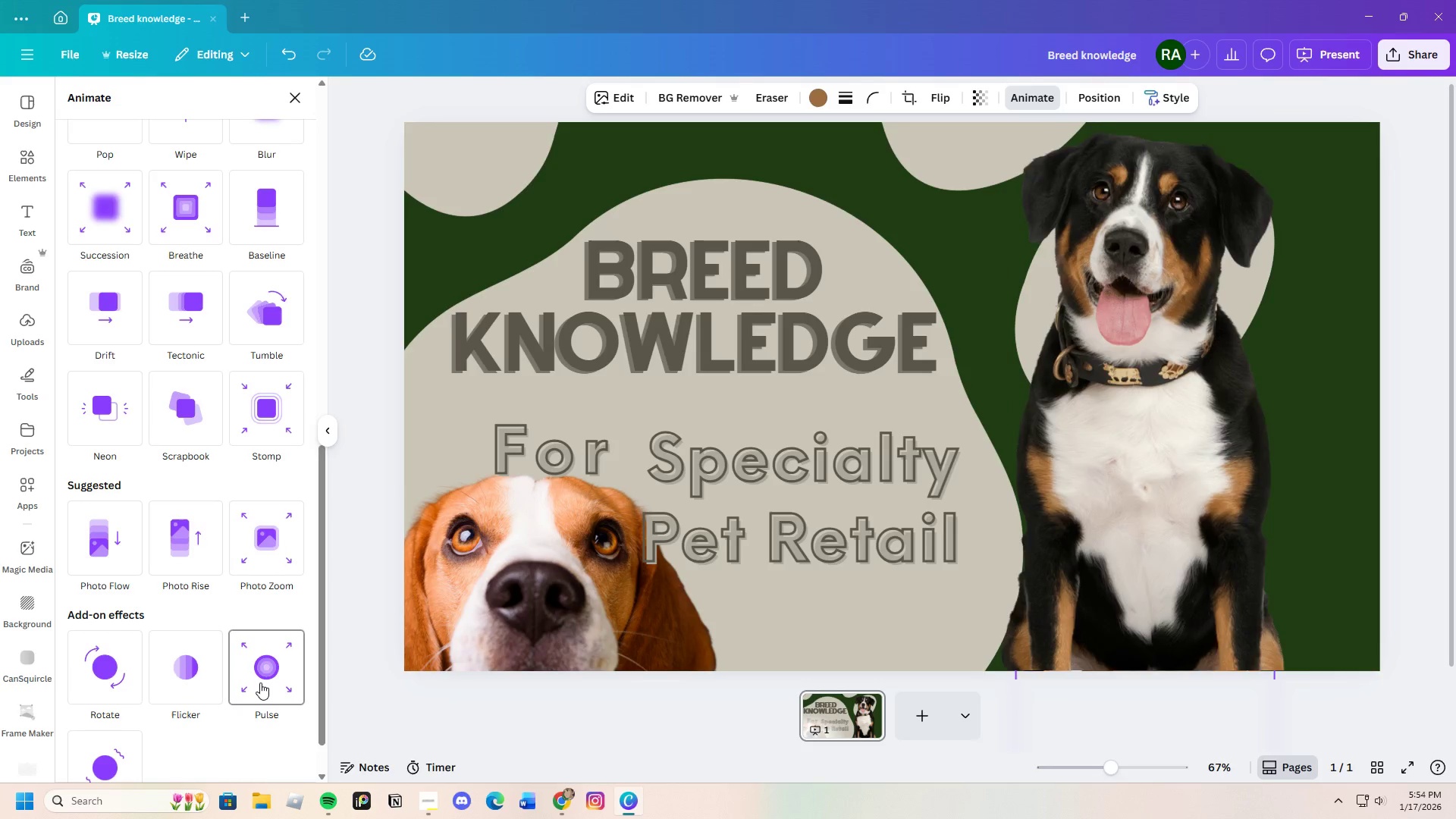 
scroll: coordinate [132, 702], scroll_direction: down, amount: 5.0
 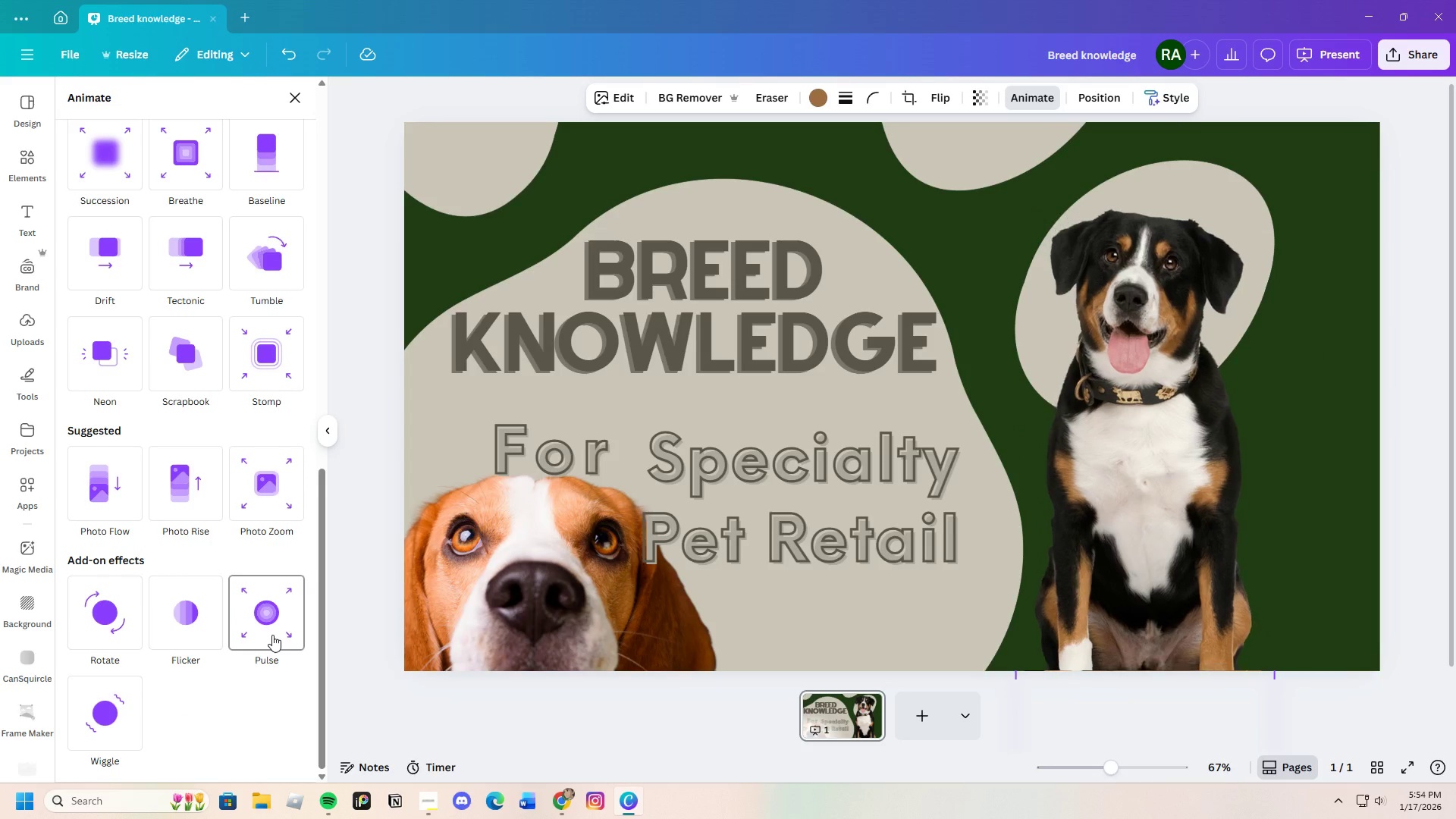 
wait(6.99)
 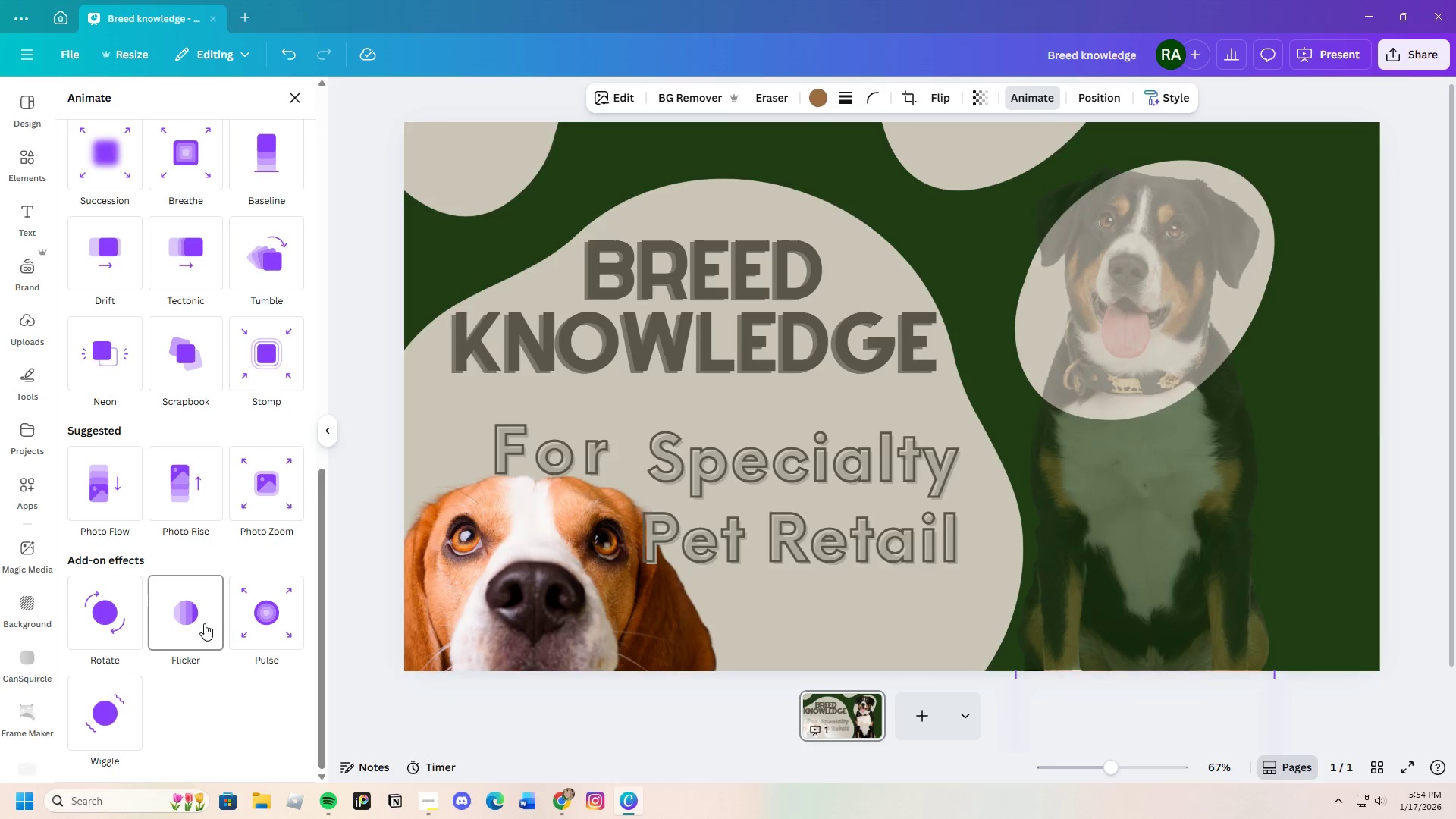 
scroll: coordinate [187, 579], scroll_direction: up, amount: 4.0
 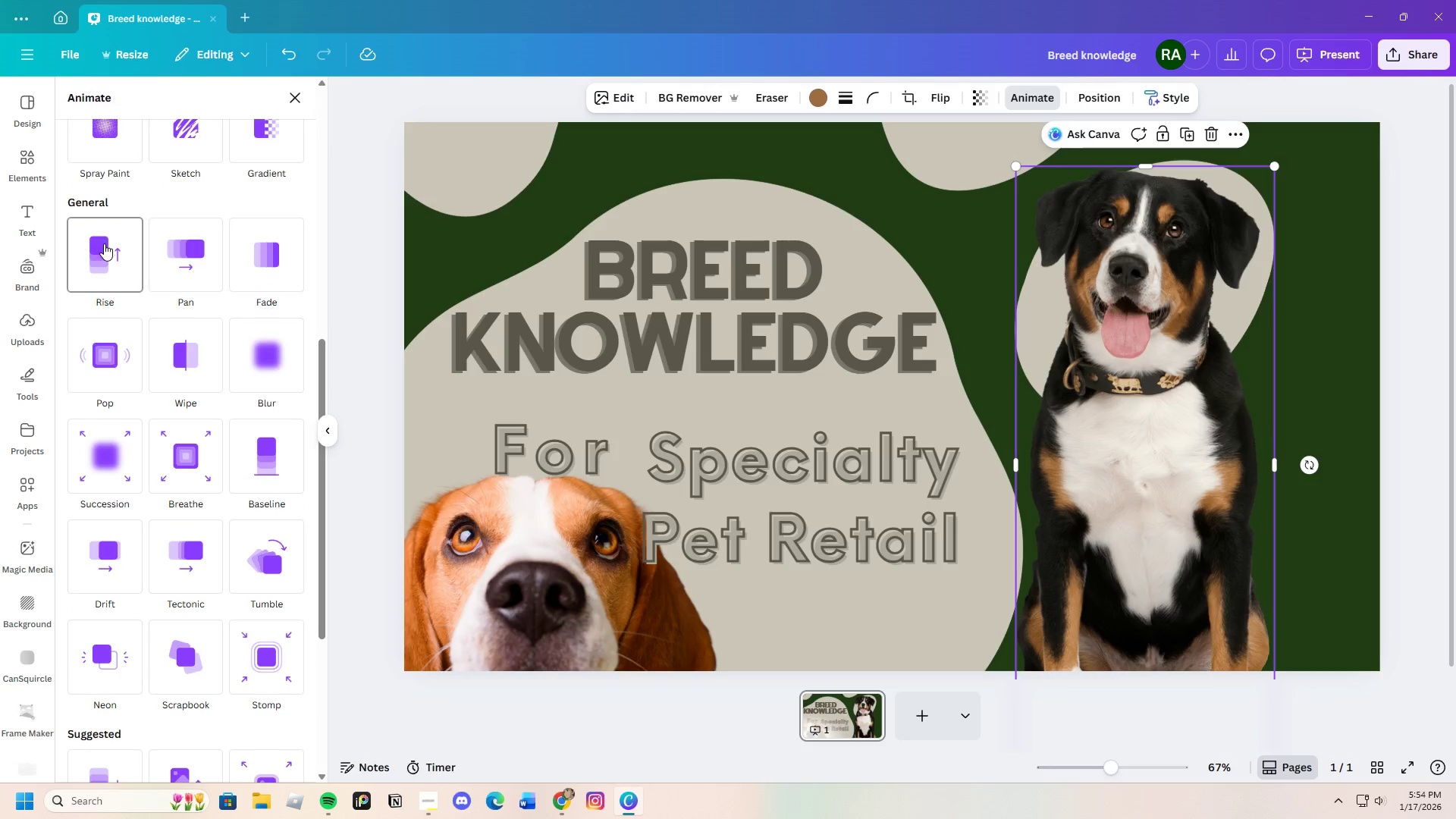 
left_click([105, 262])
 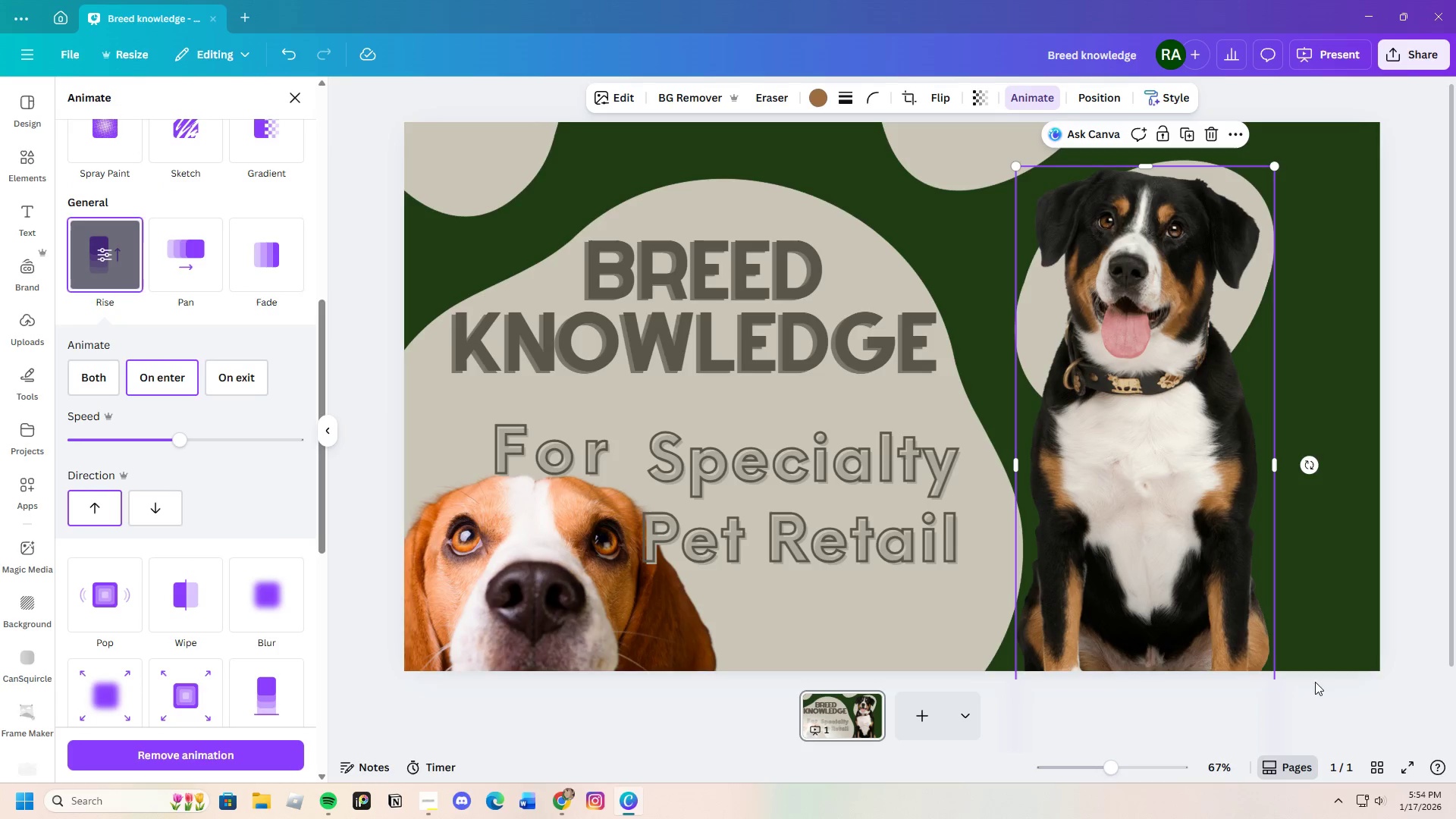 
left_click([1407, 607])
 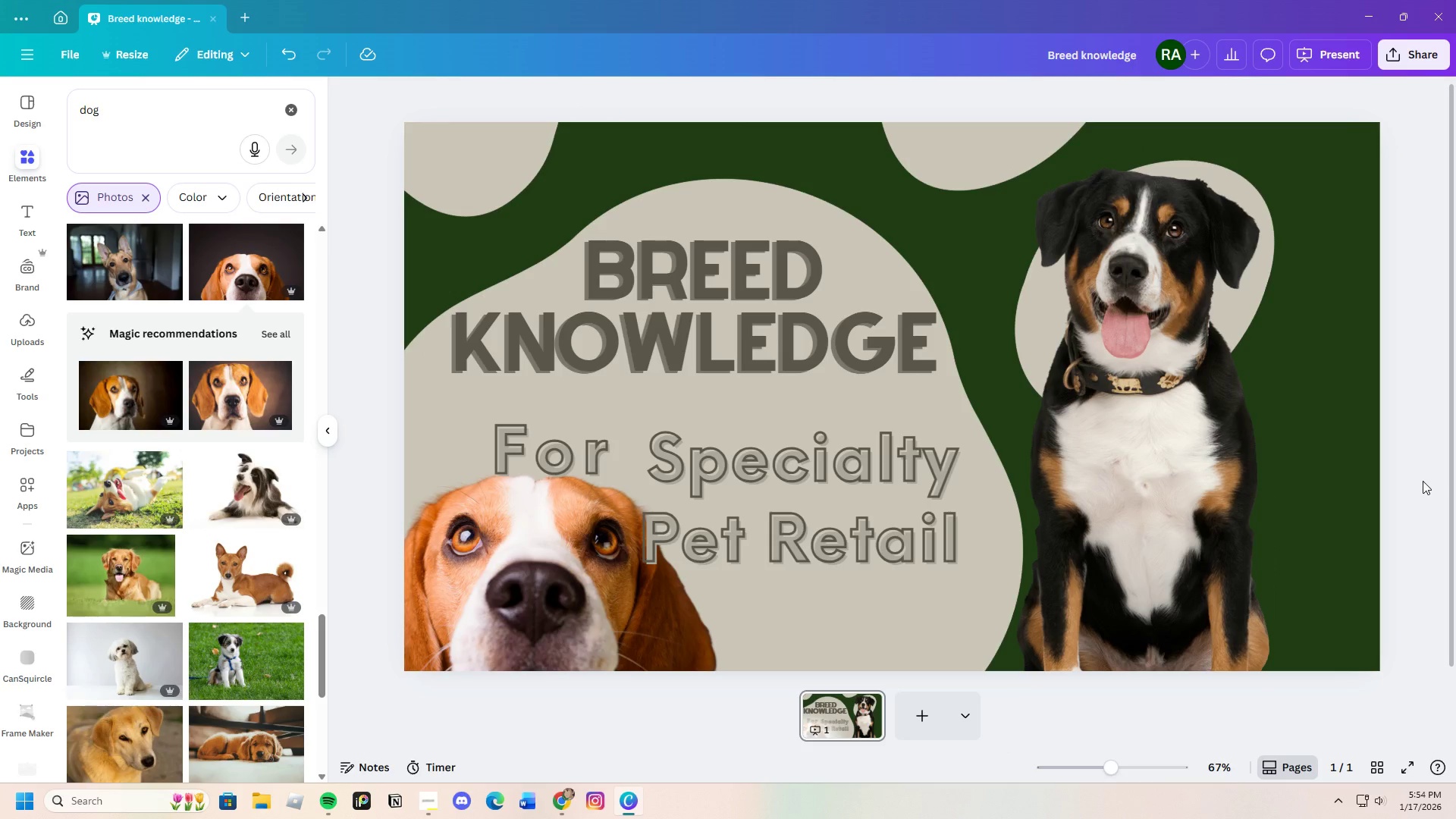 
wait(10.99)
 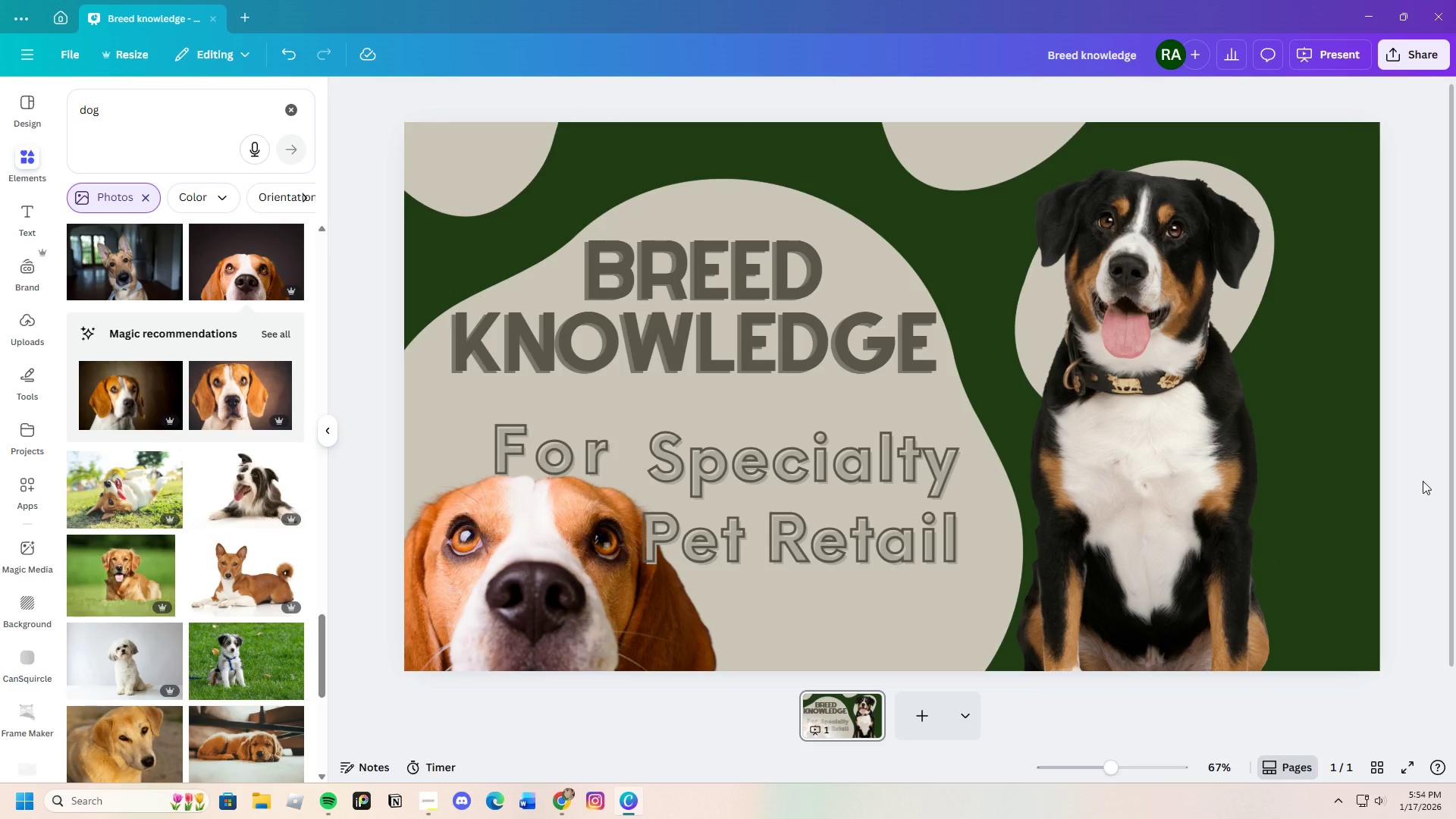 
scroll: coordinate [1061, 236], scroll_direction: up, amount: 3.0
 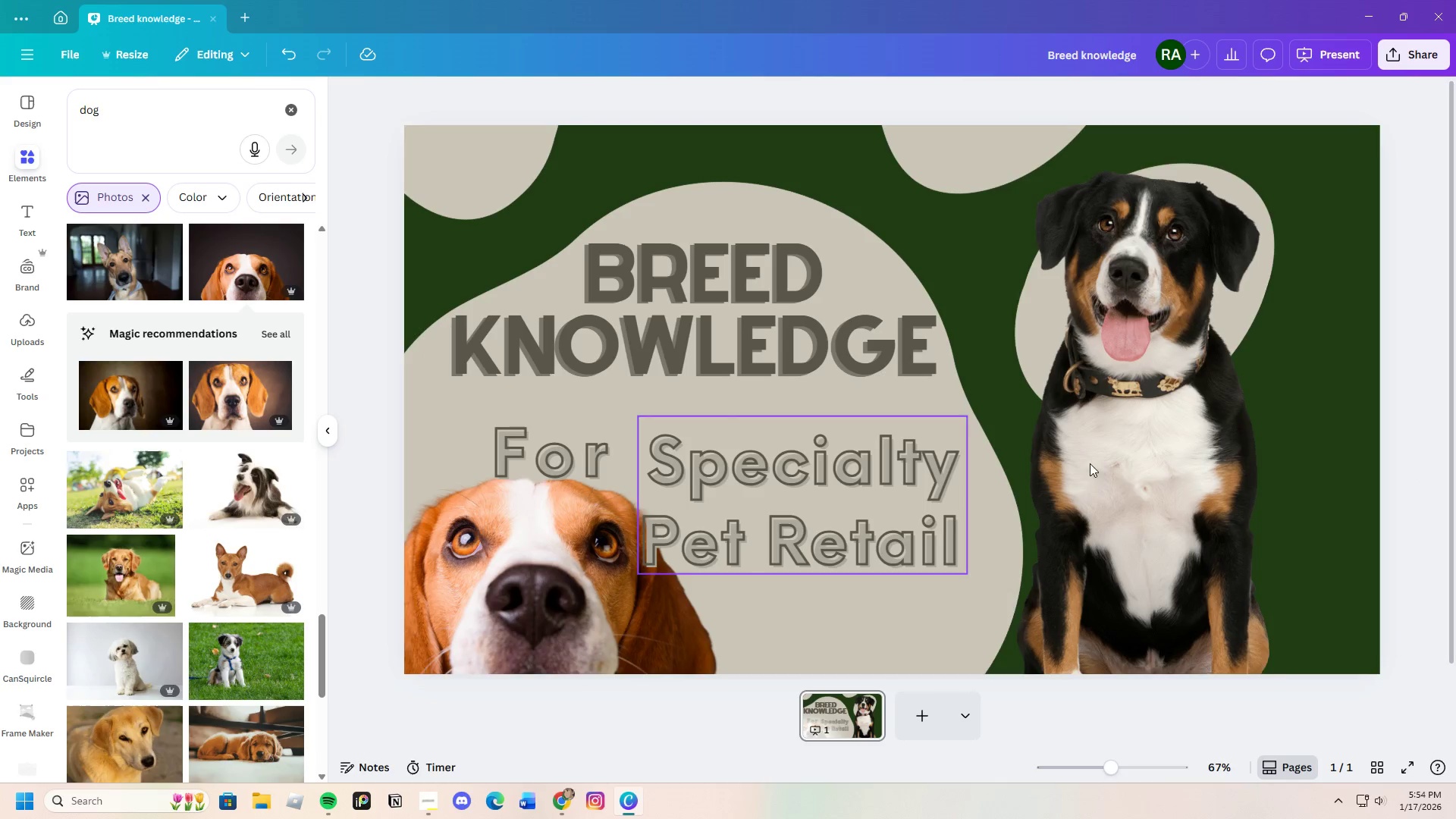 
left_click([1357, 441])
 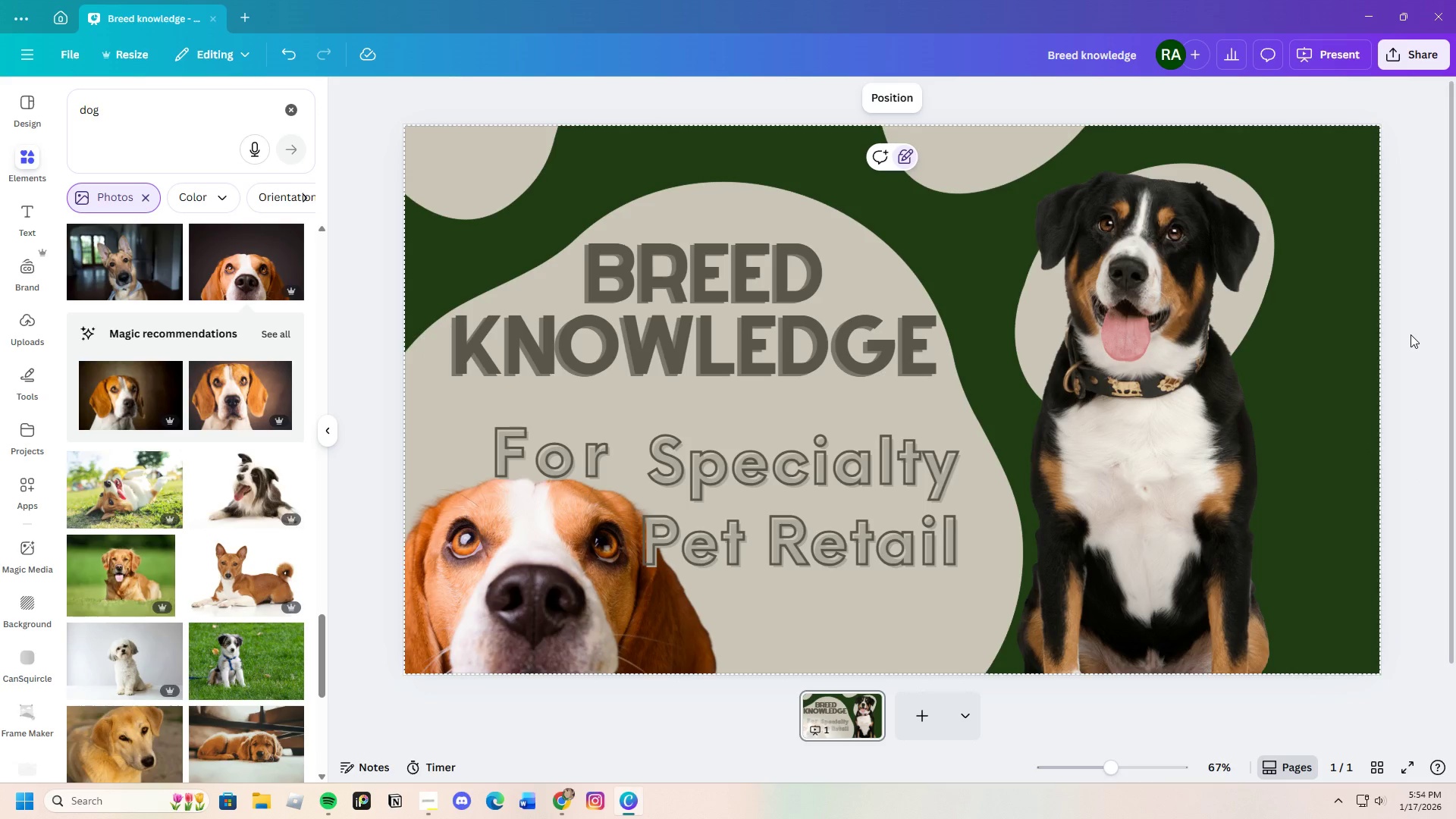 
left_click([1417, 345])
 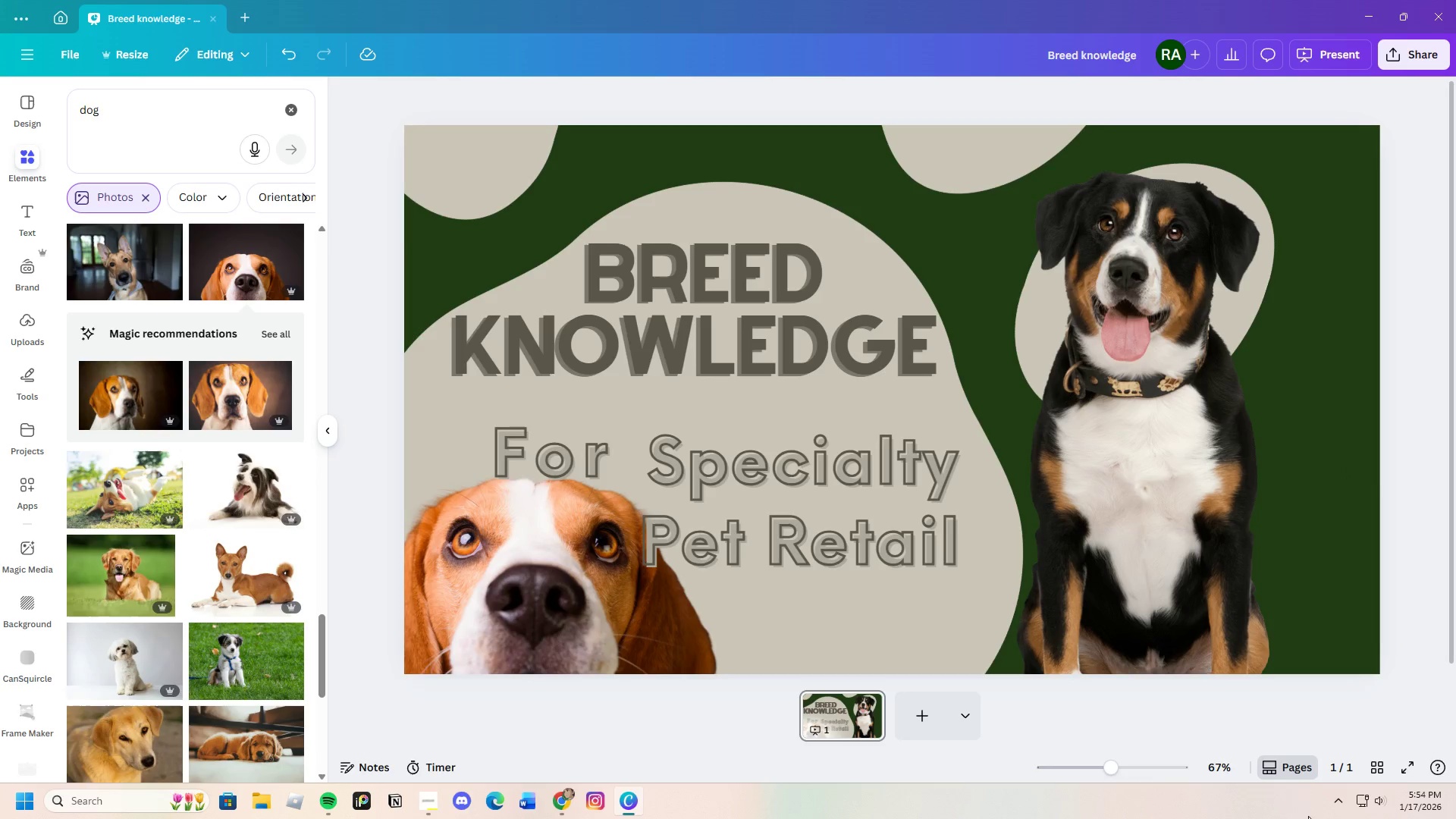 
mouse_move([1280, 768])
 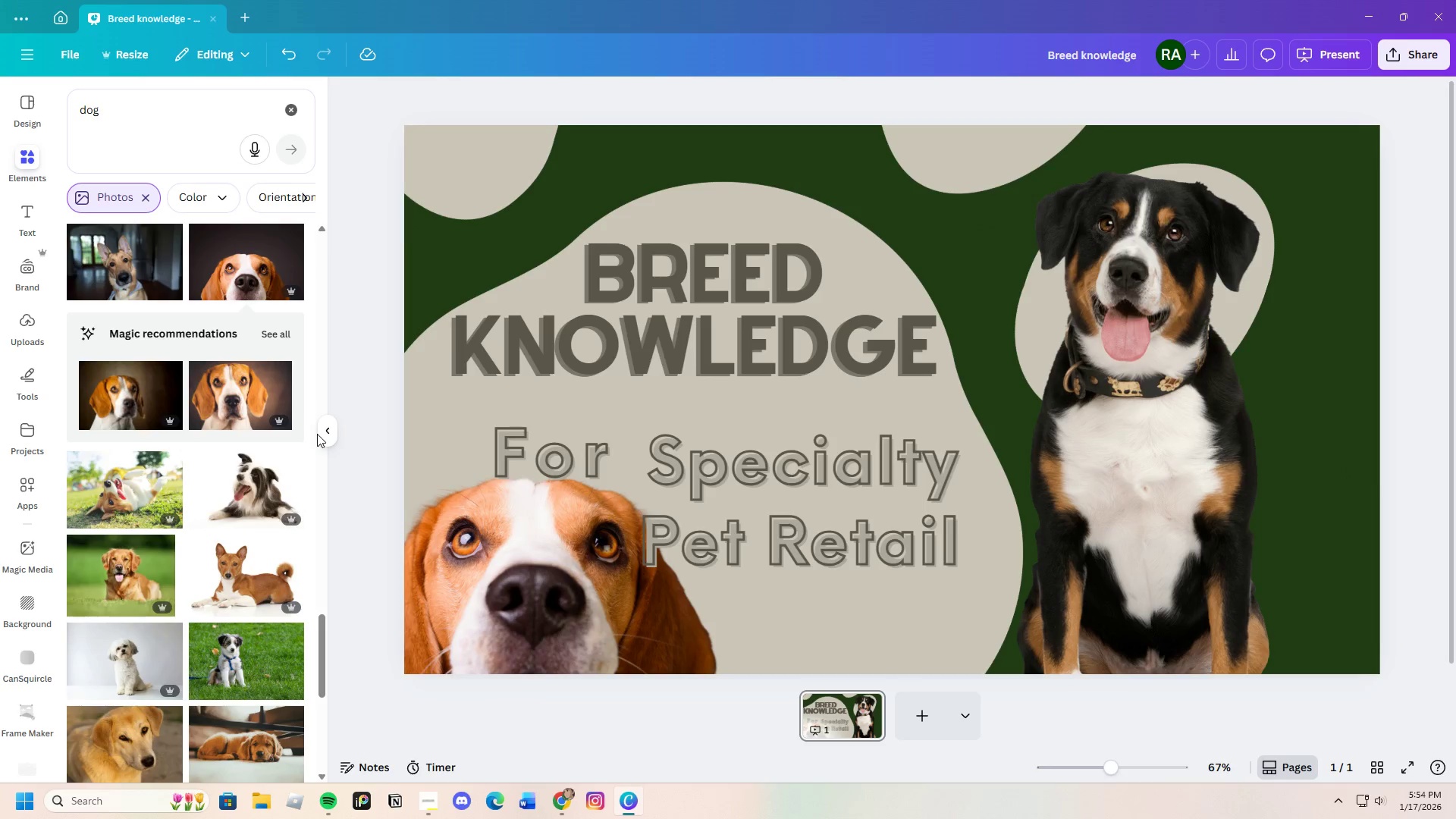 
left_click([316, 437])
 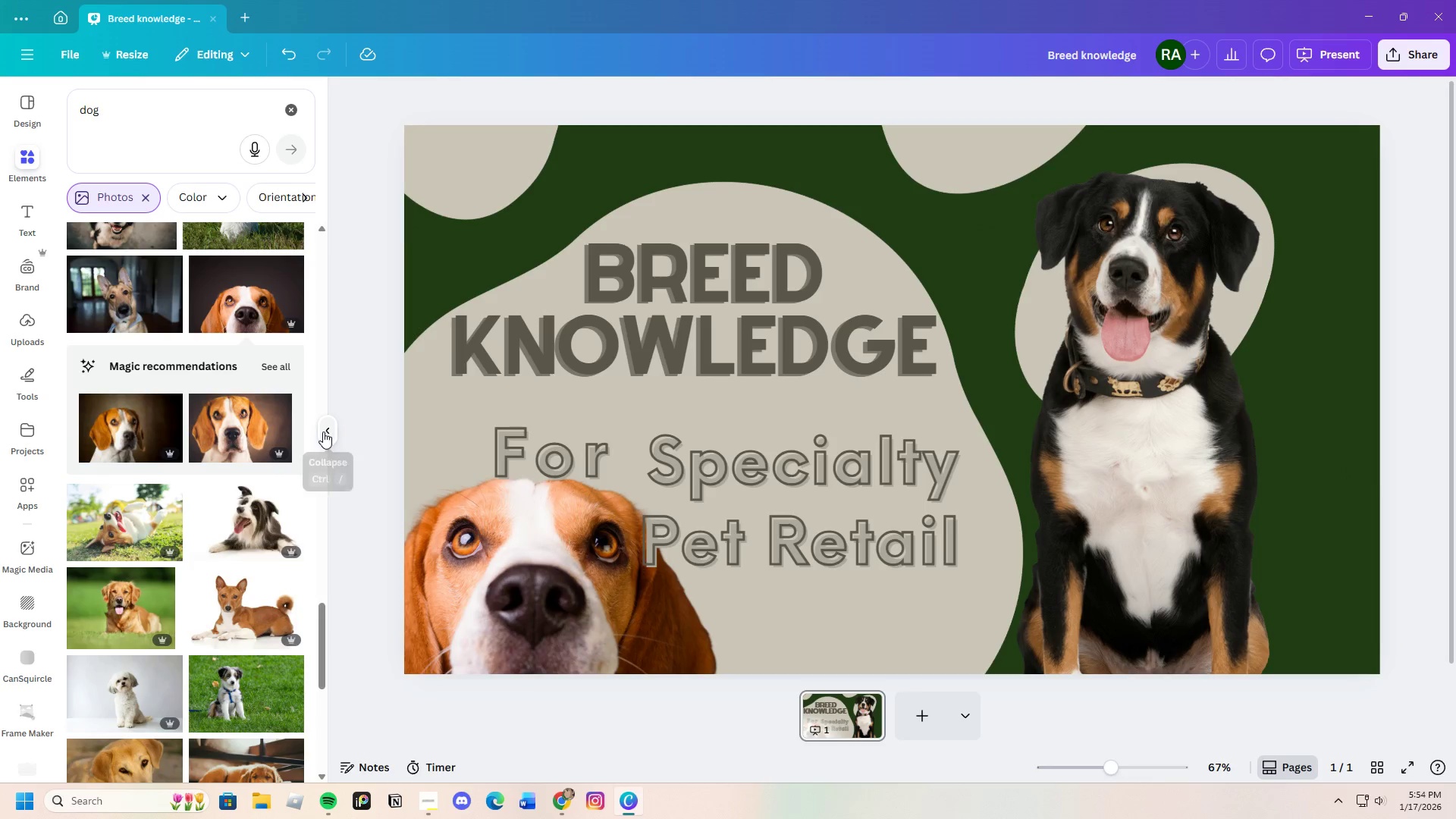 
left_click([323, 435])
 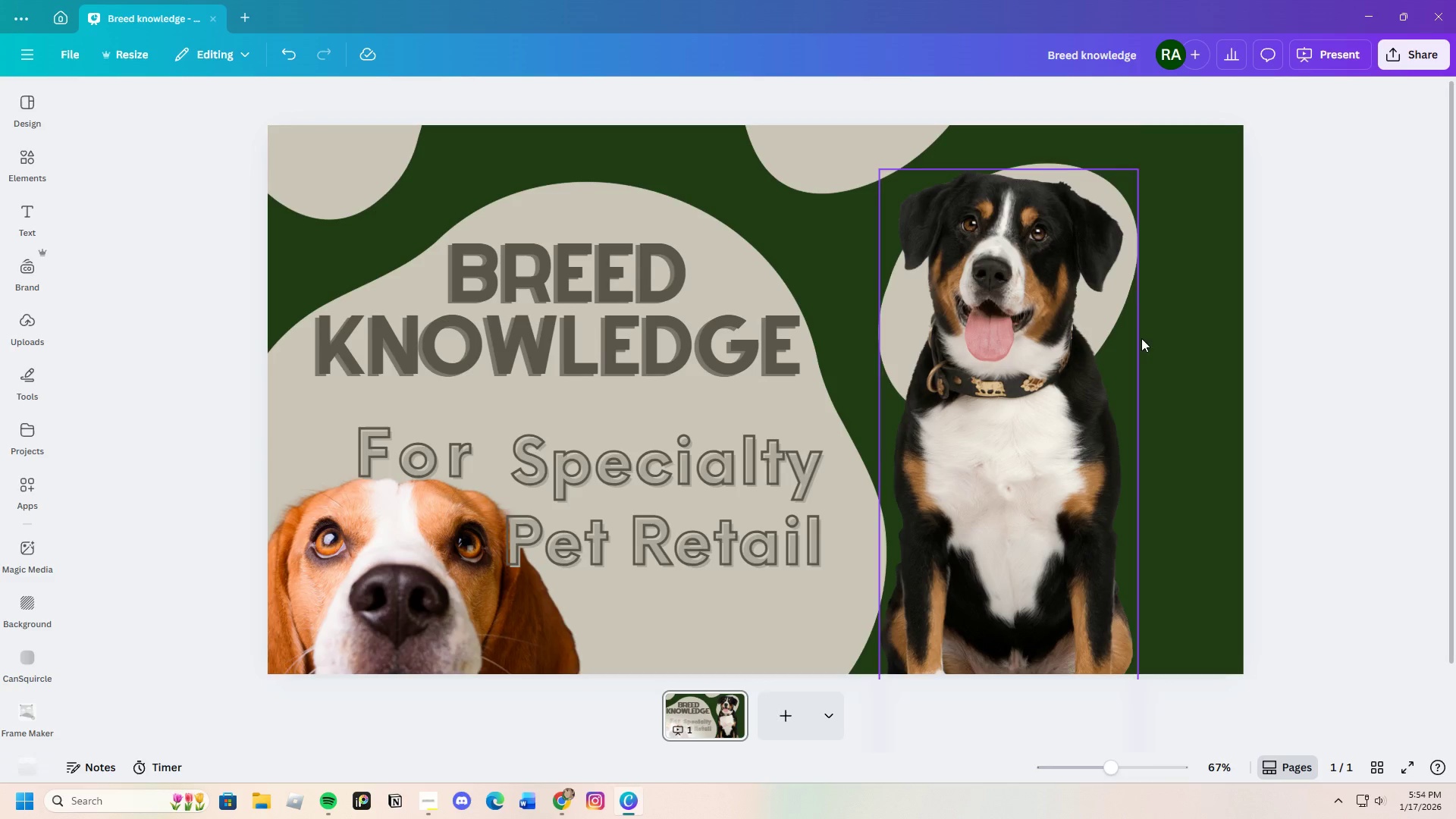 
left_click([1128, 265])
 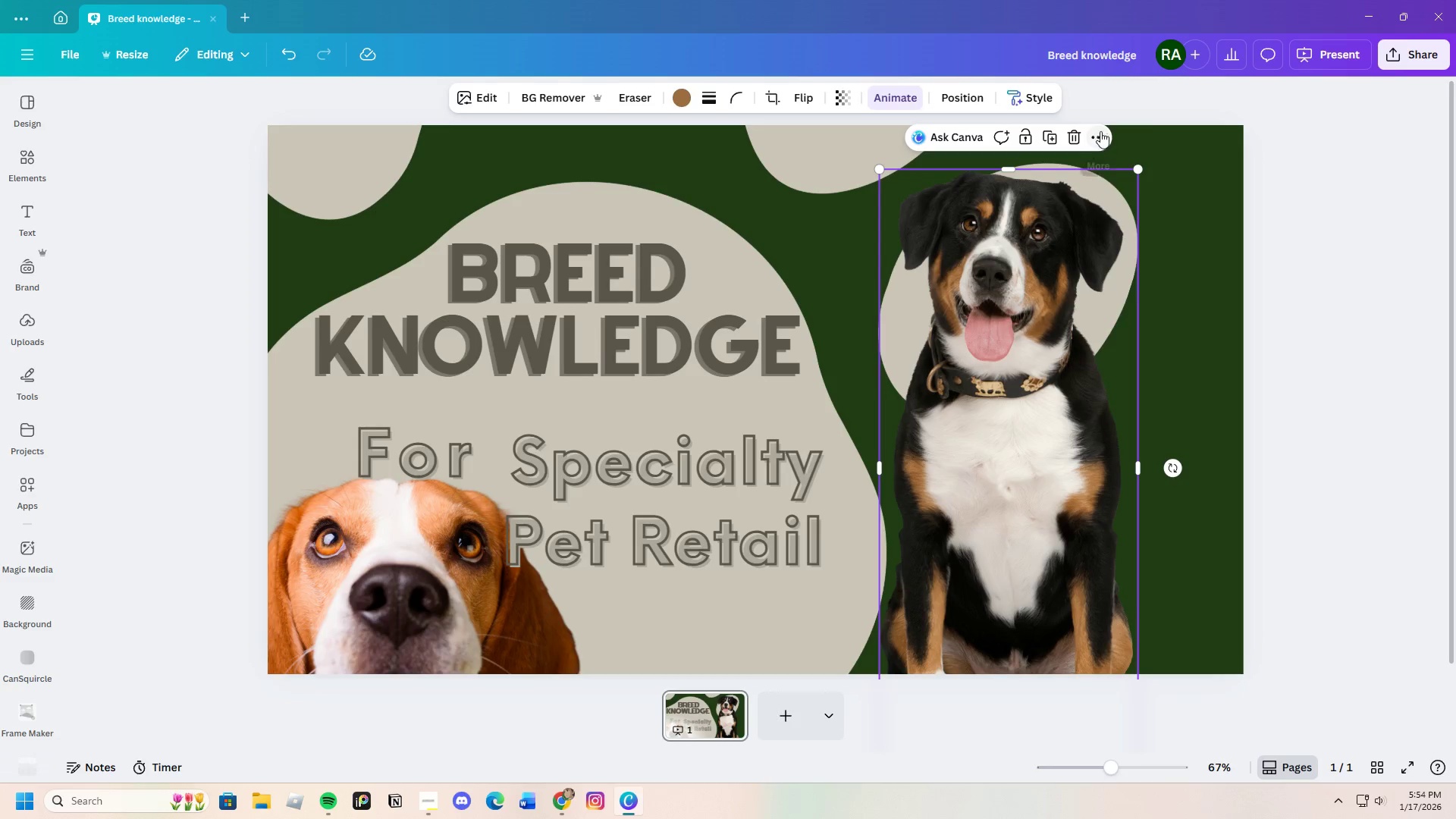 
scroll: coordinate [1270, 326], scroll_direction: up, amount: 3.0
 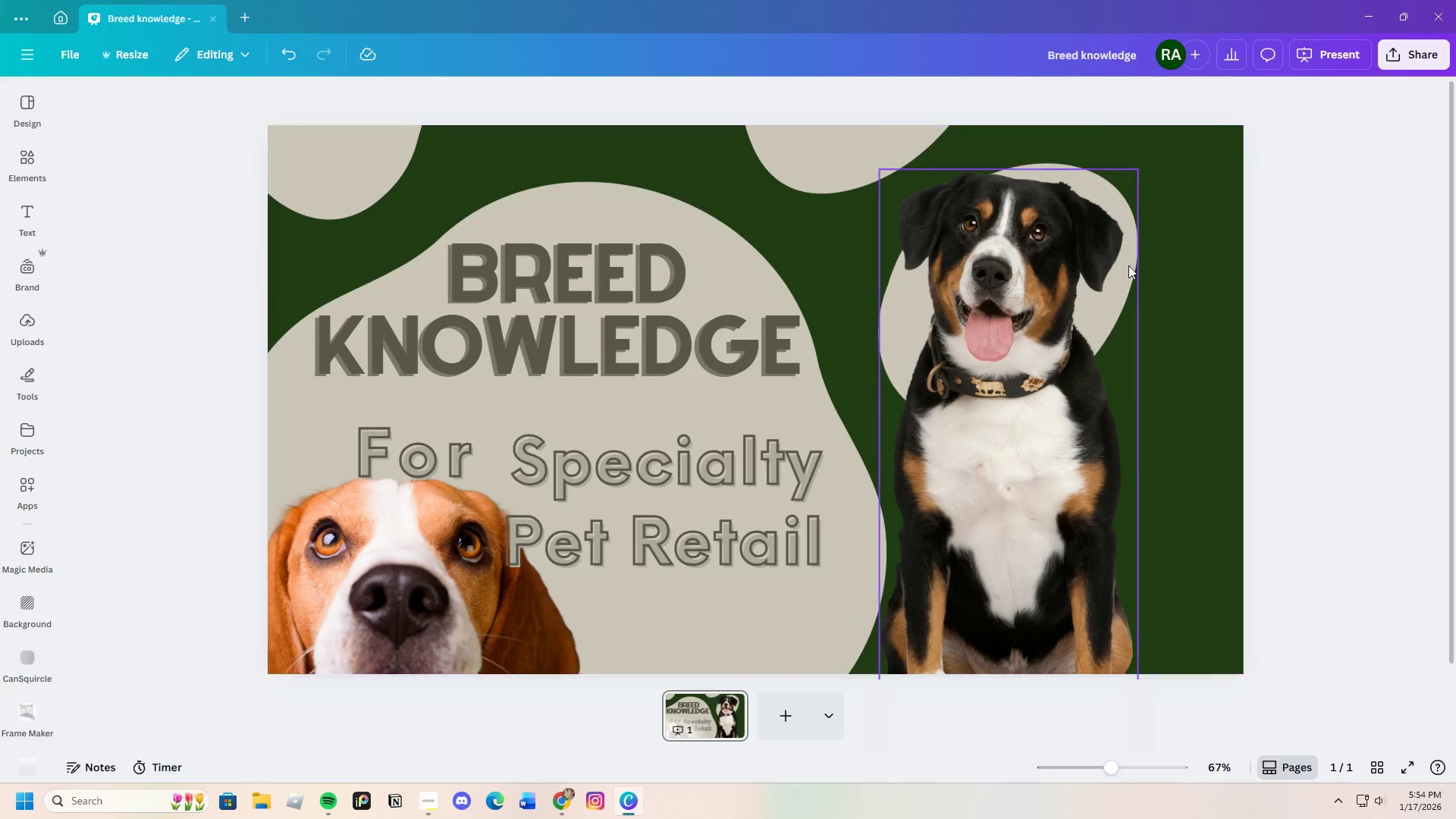 
left_click([1210, 131])
 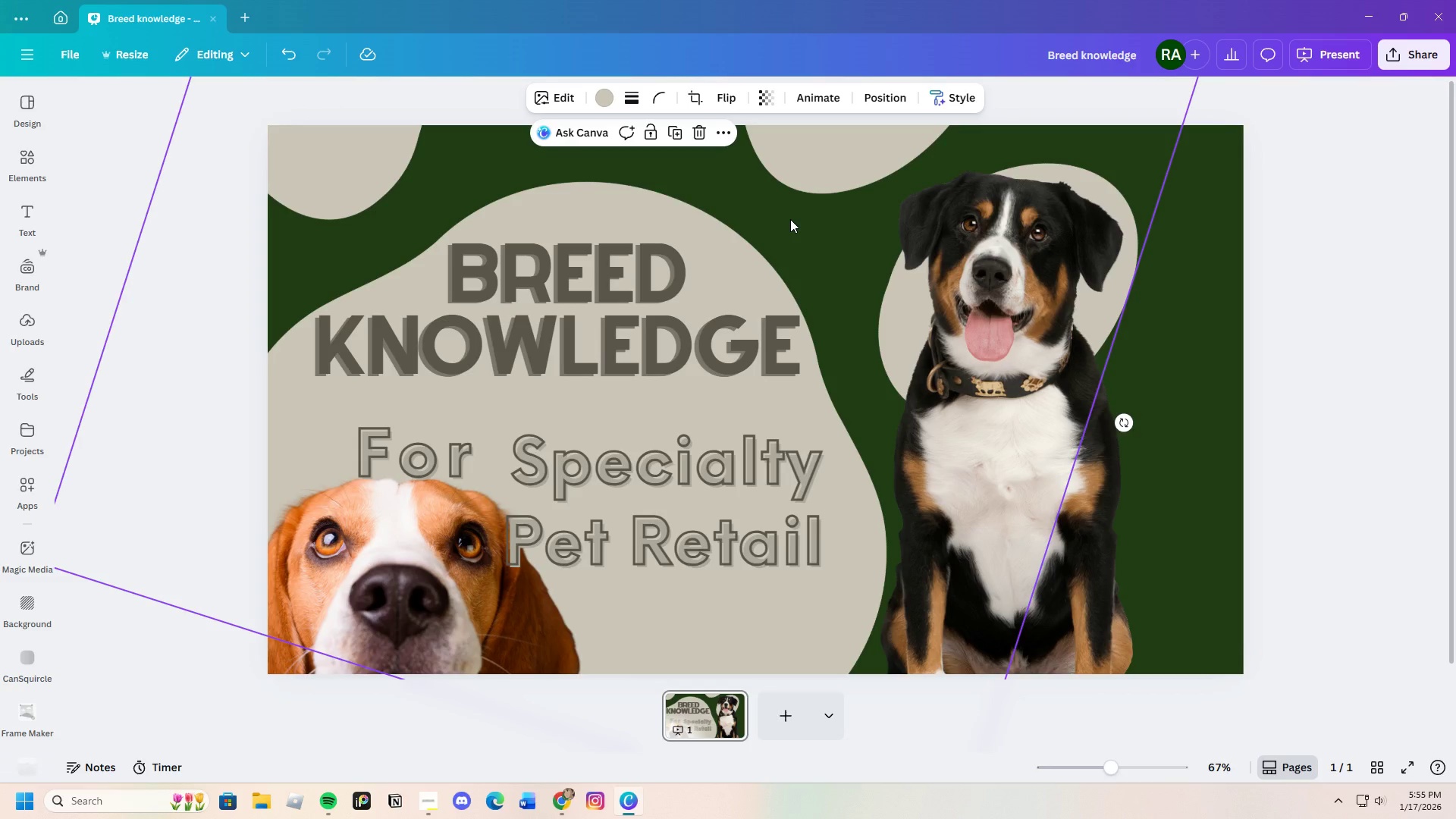 
wait(5.41)
 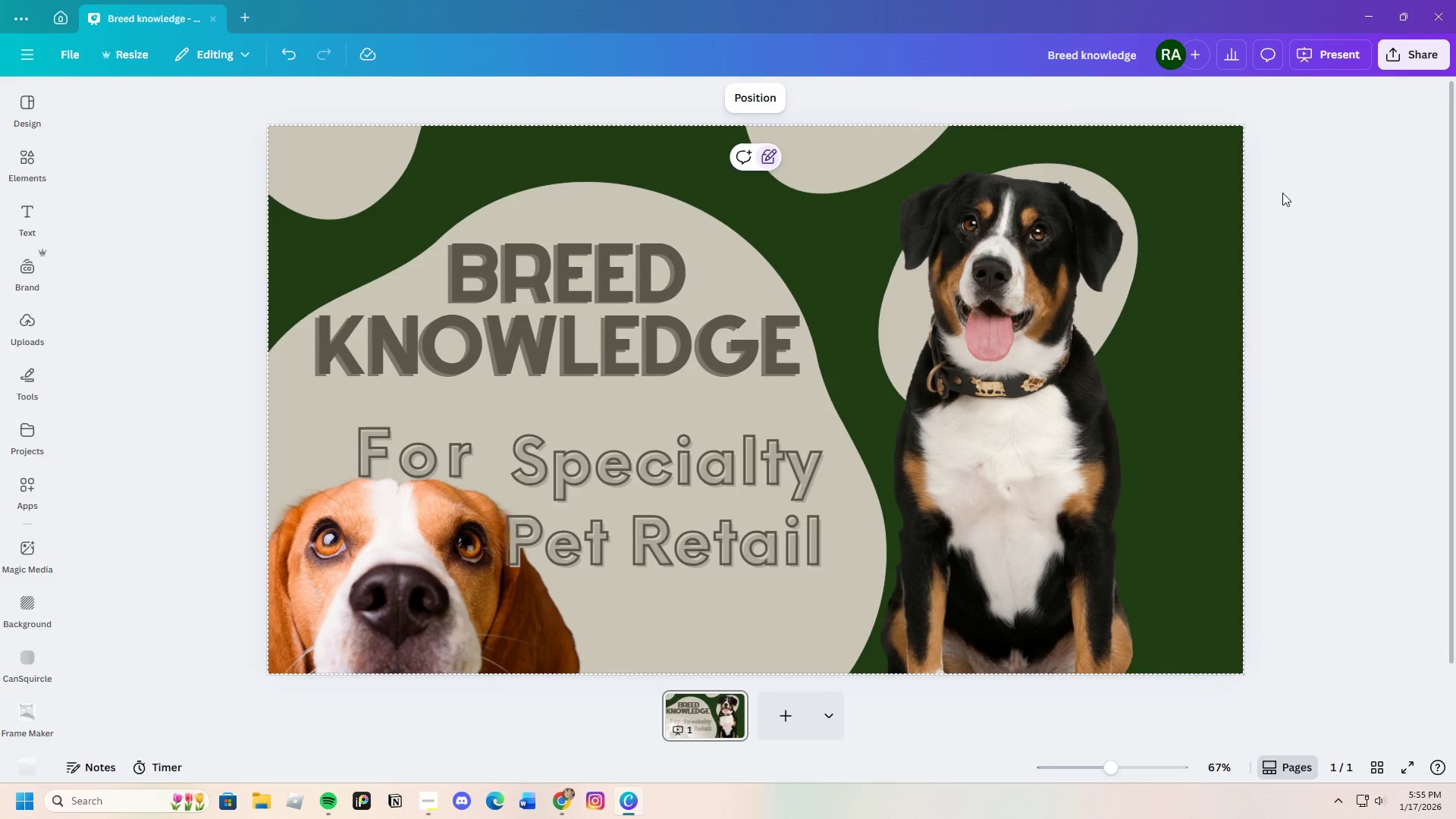 
left_click([1244, 373])
 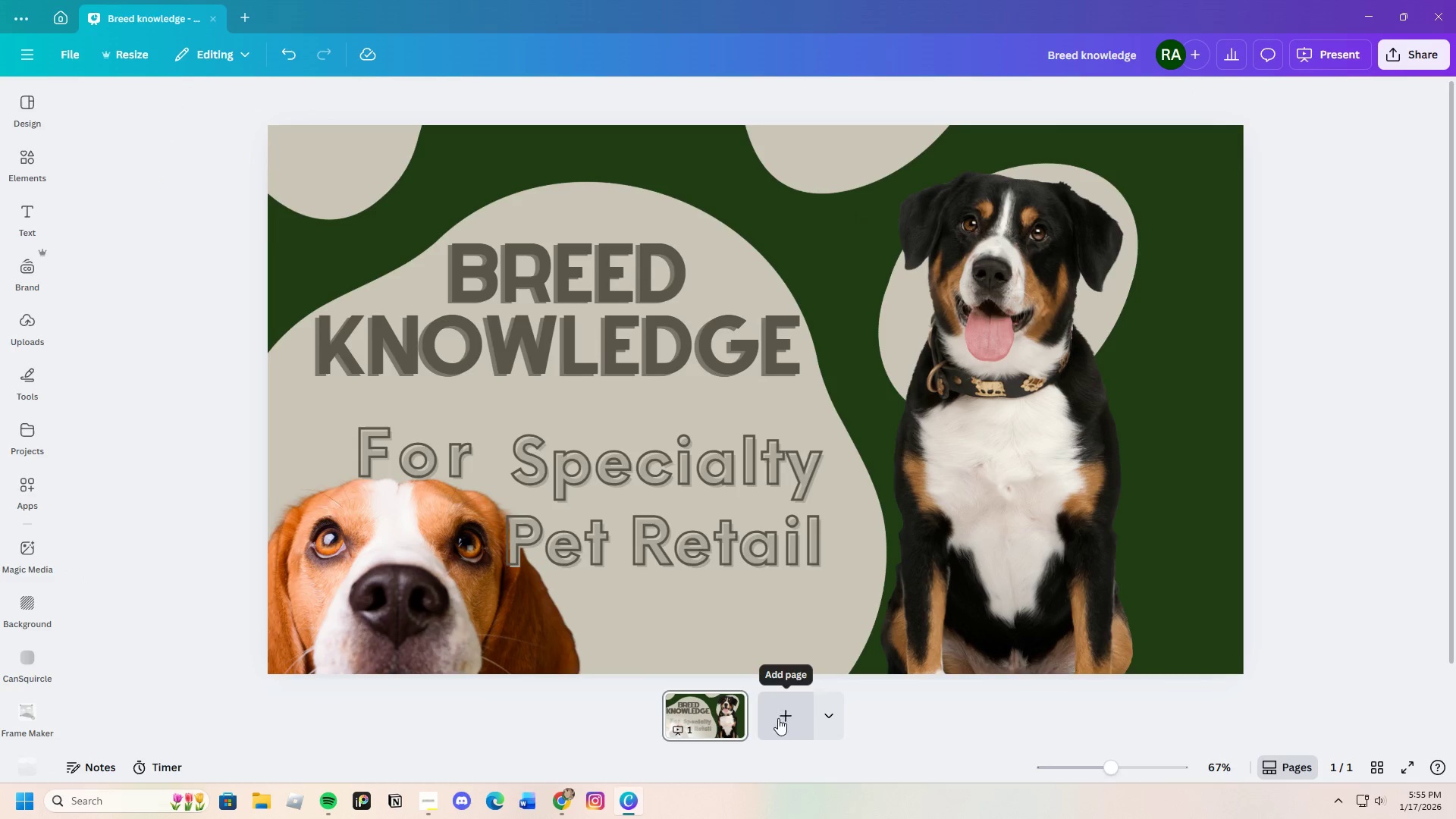 
left_click([732, 701])
 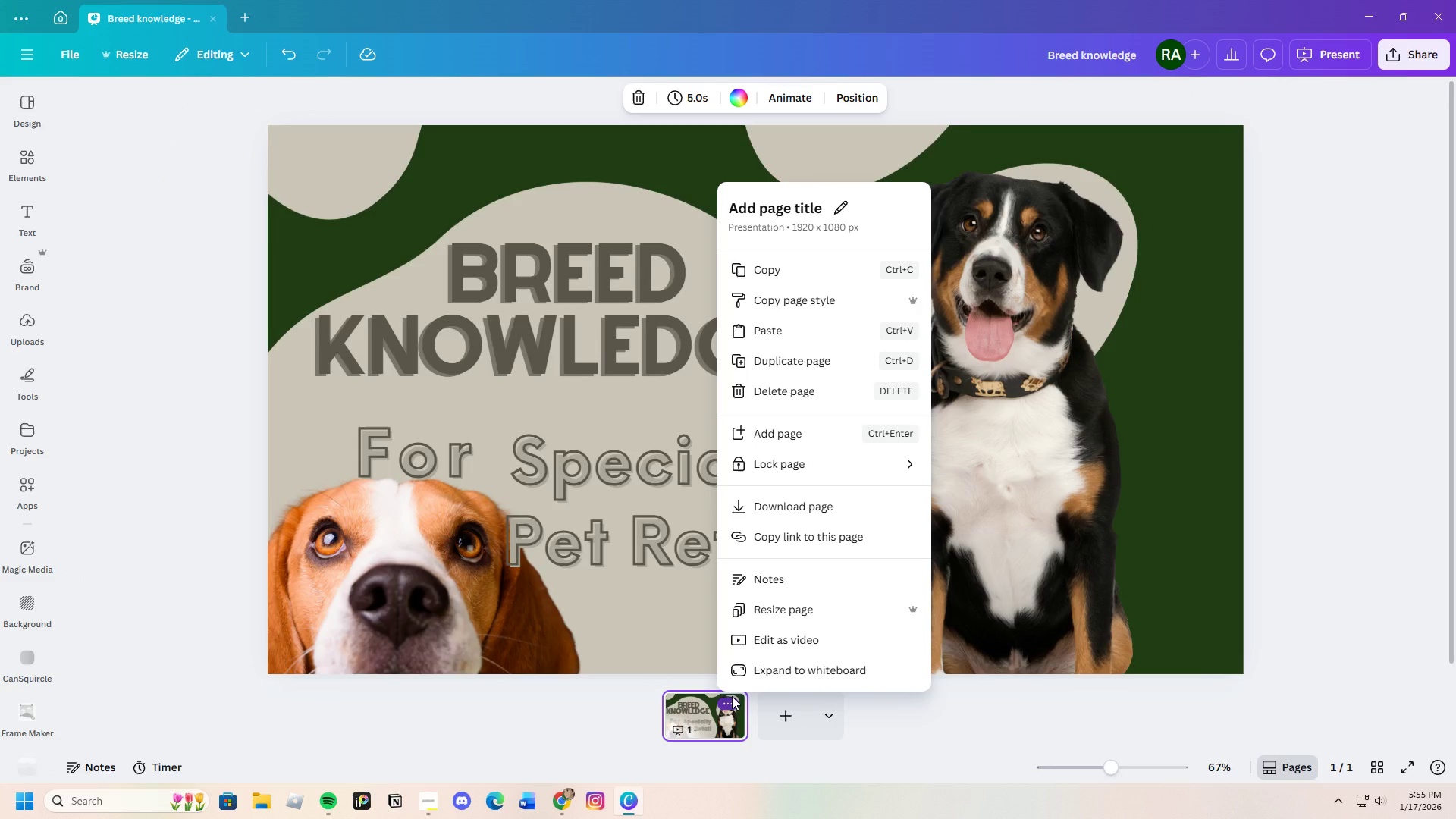 
wait(8.61)
 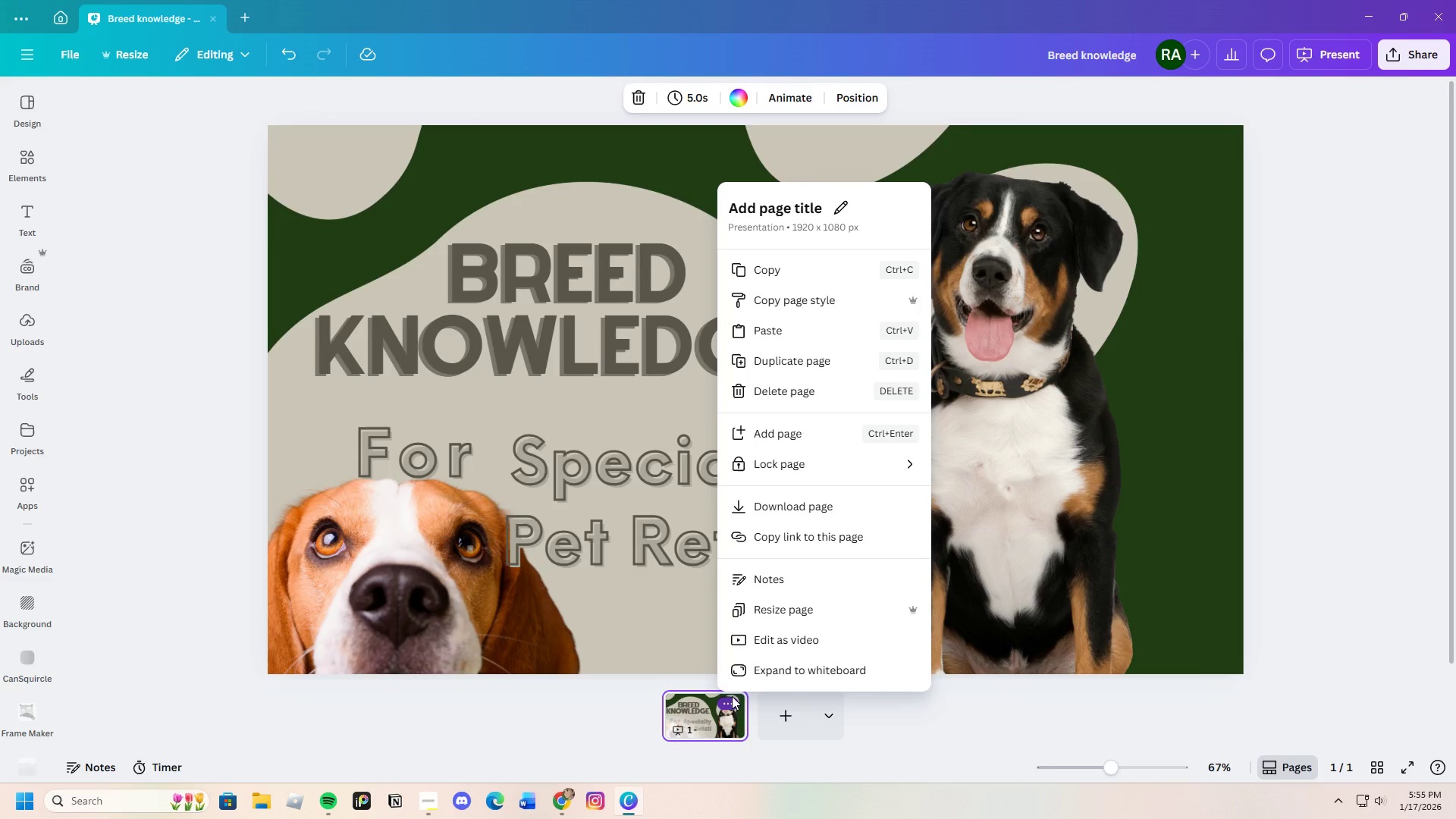 
left_click([774, 368])
 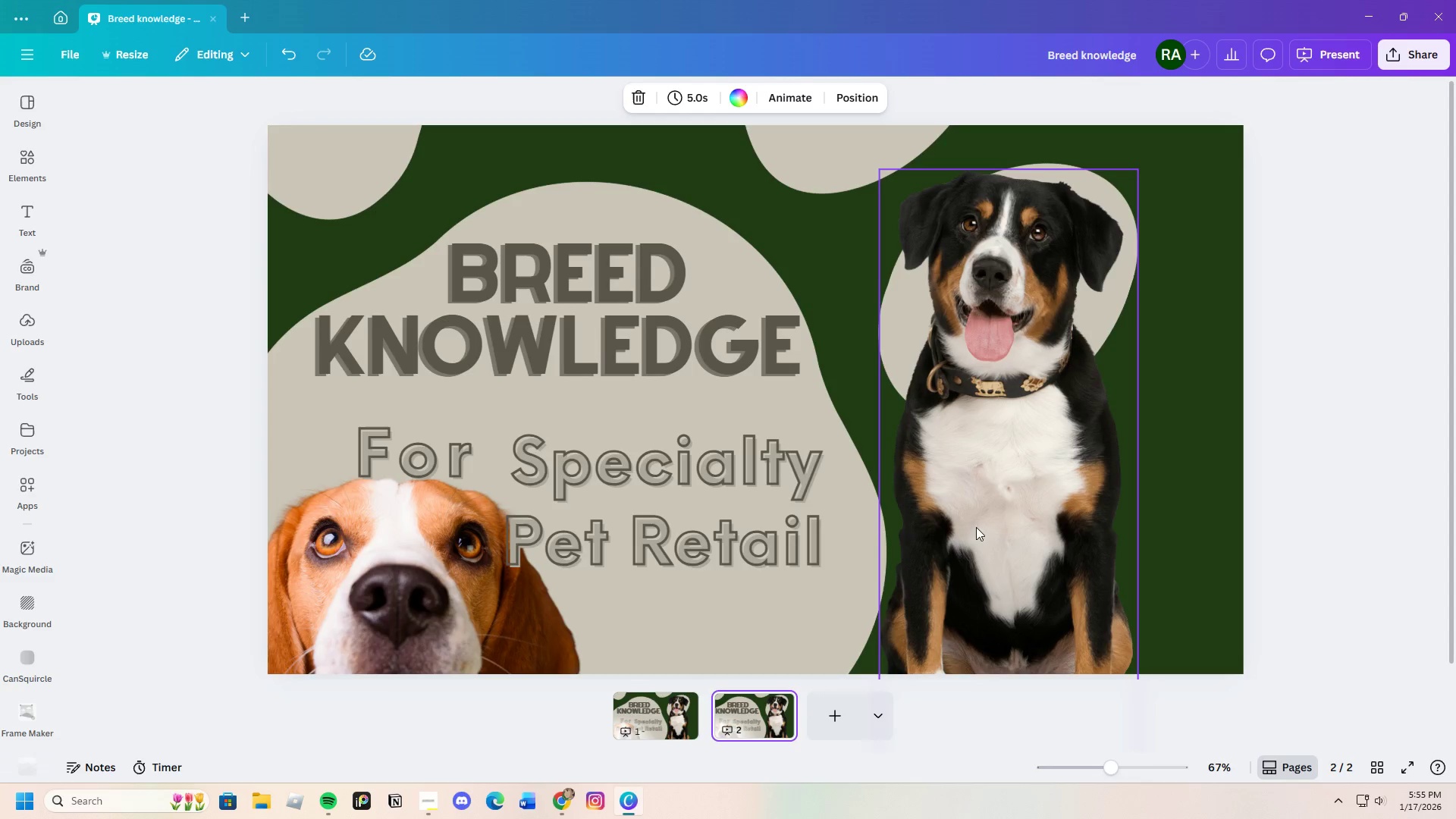 
left_click([1012, 498])
 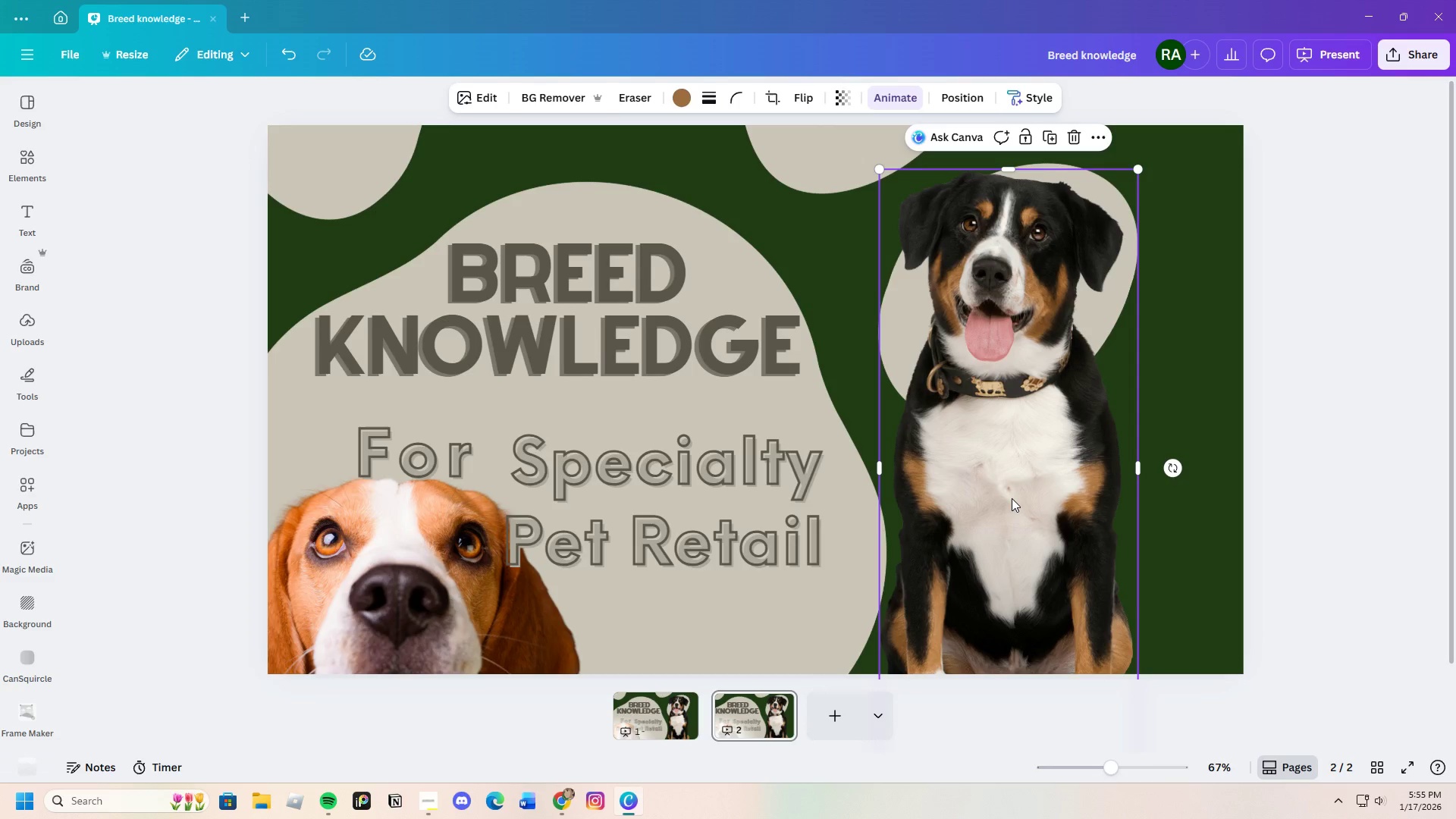 
key(Backspace)
 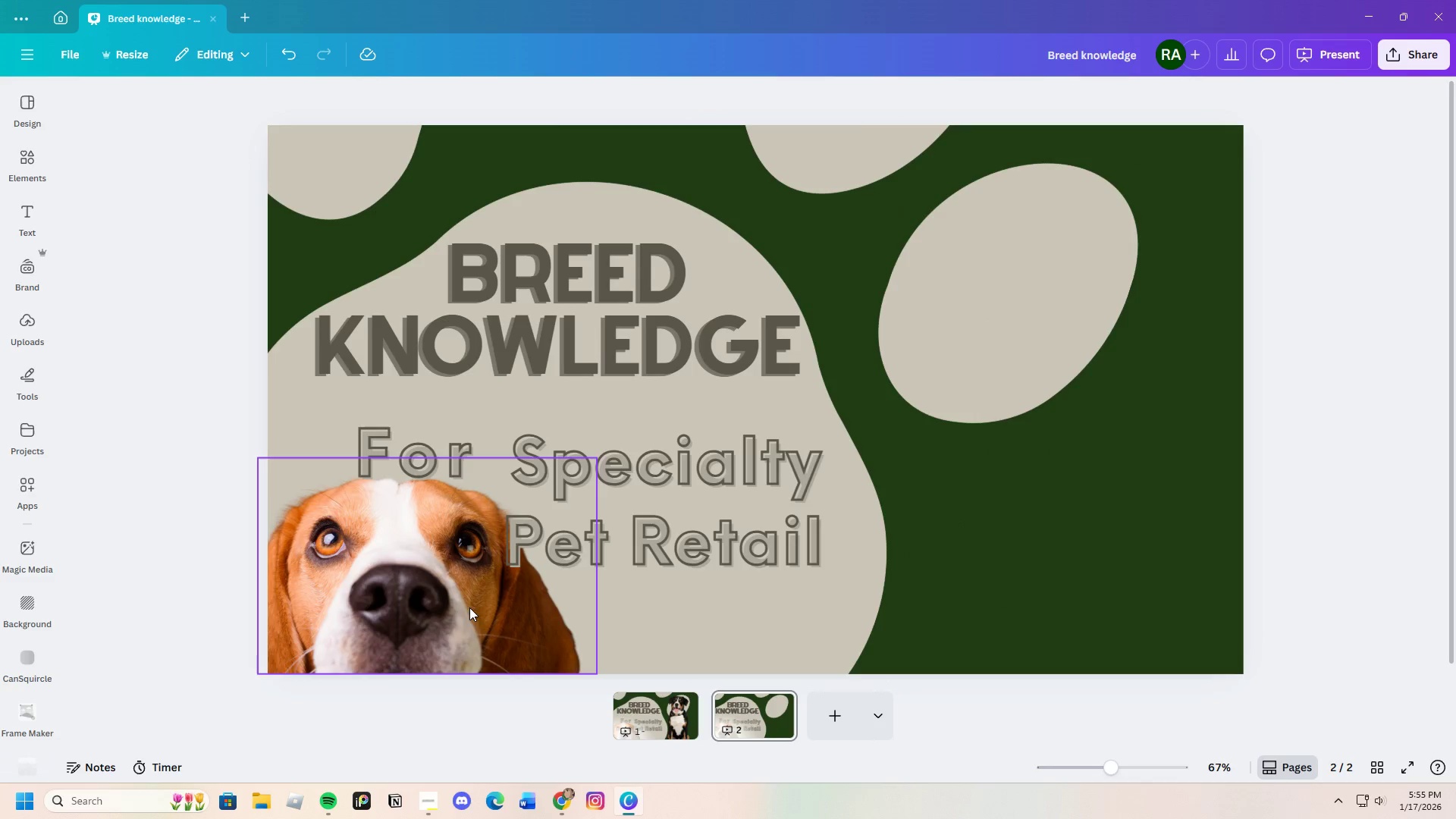 
left_click([462, 610])
 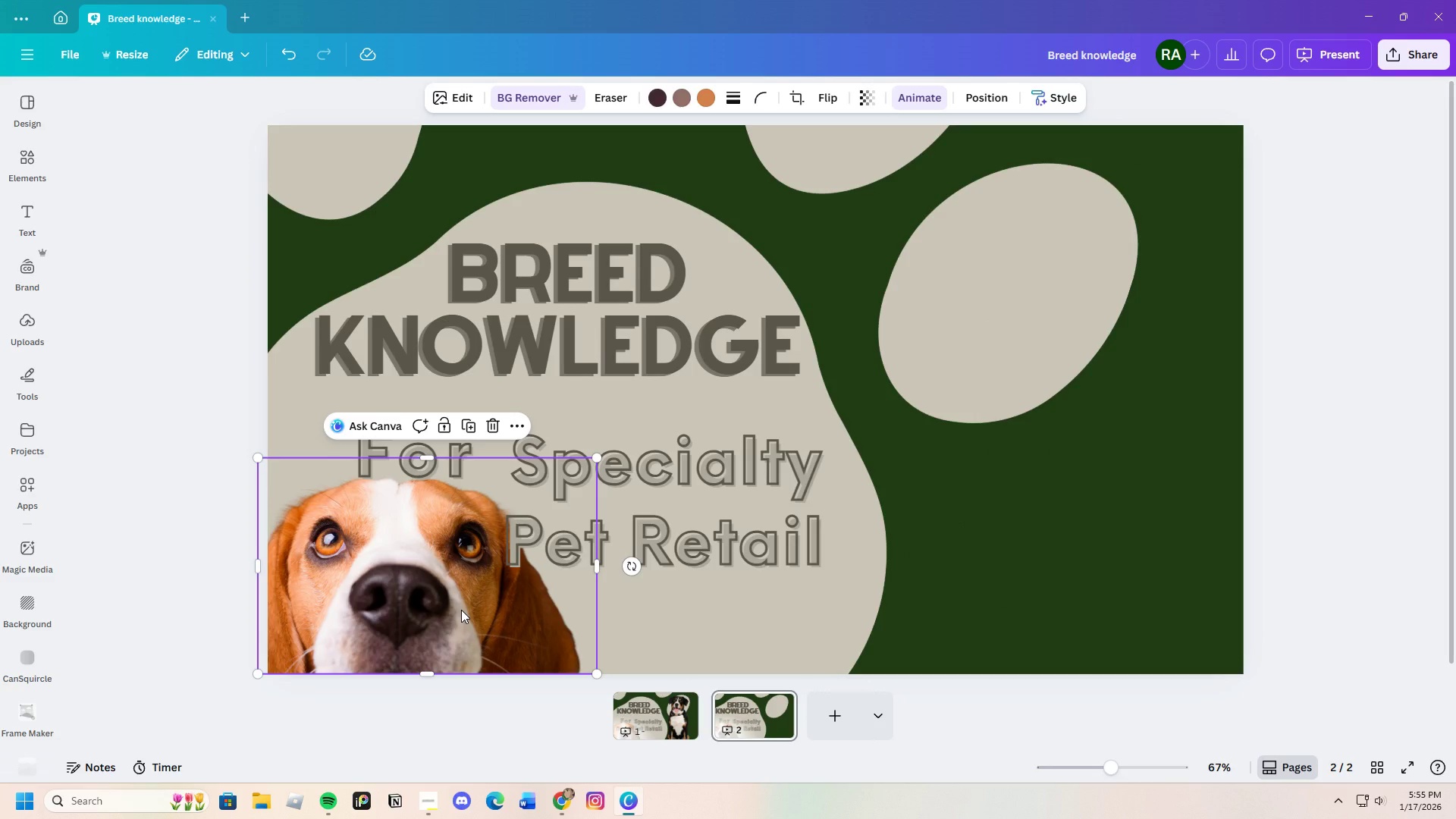 
key(Backspace)
 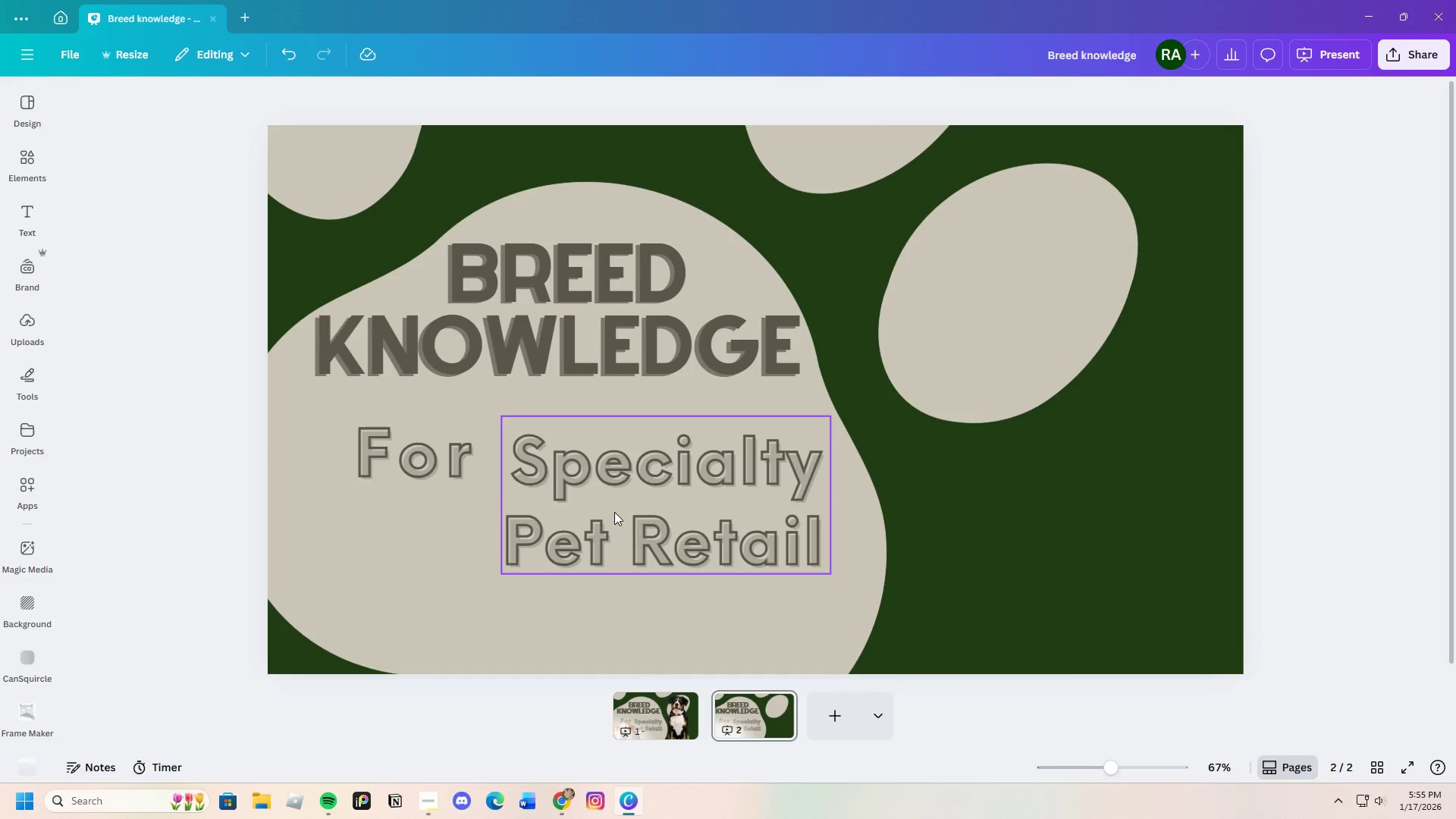 
left_click([614, 512])
 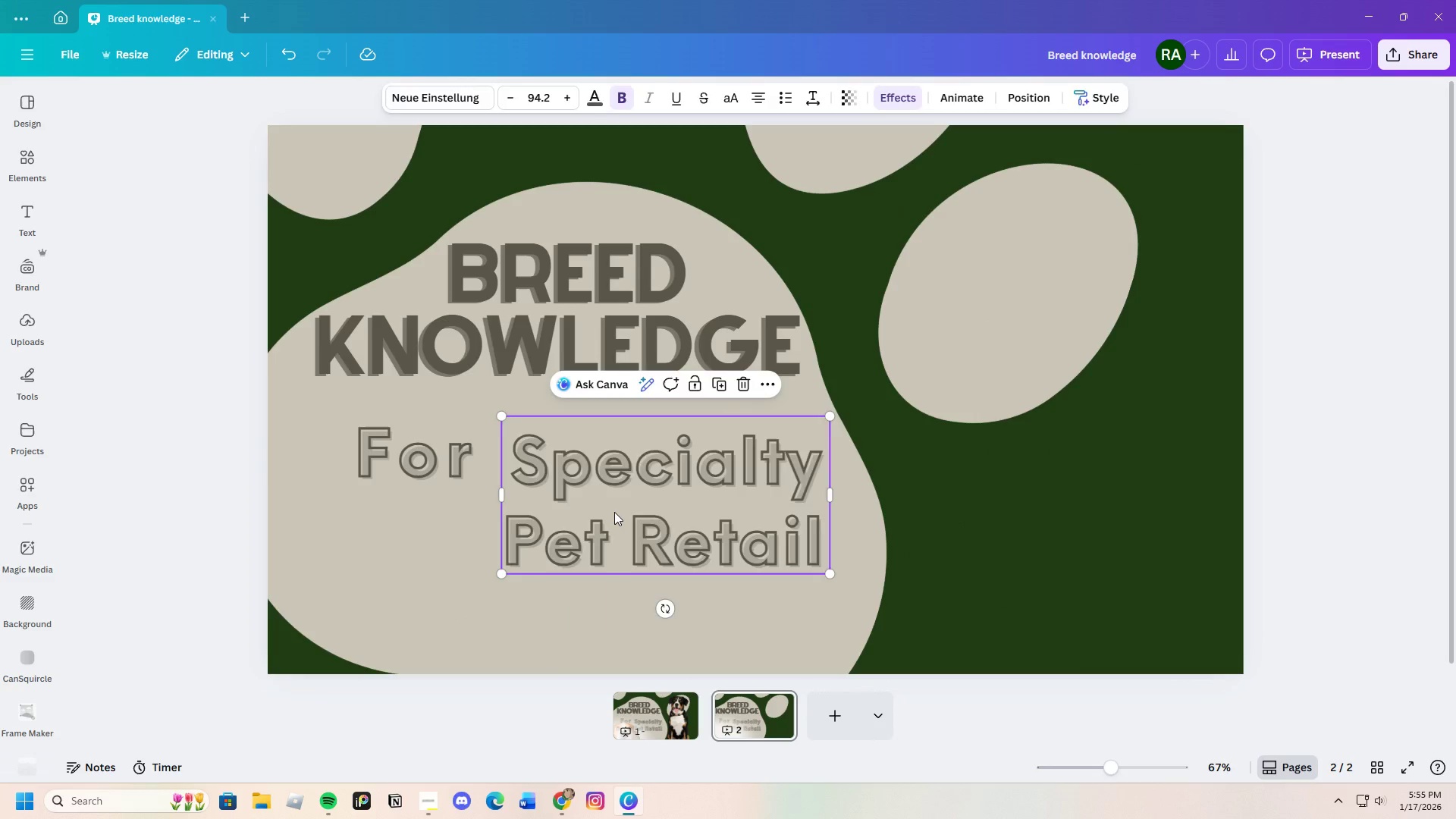 
key(Backspace)
 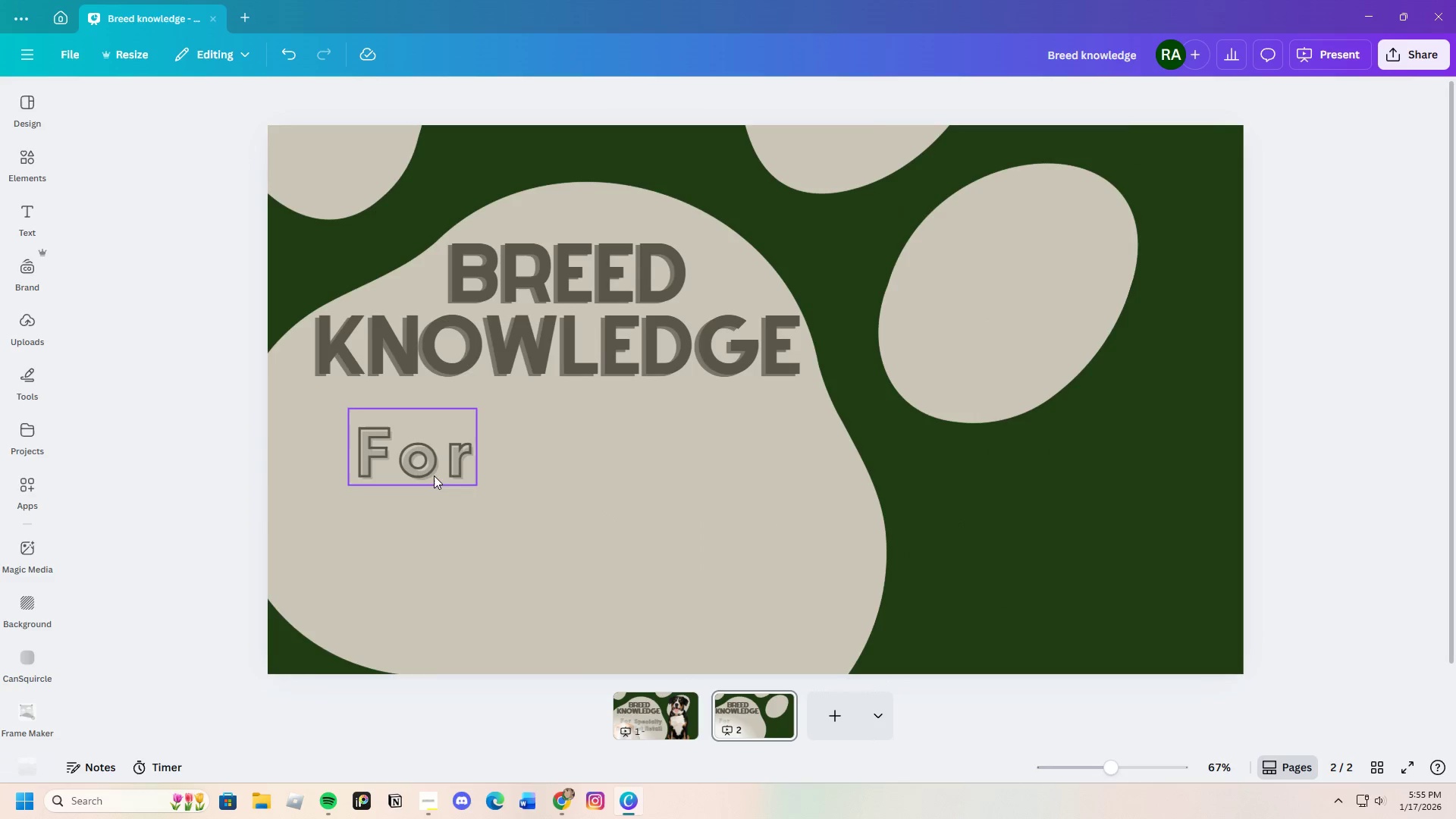 
left_click([430, 471])
 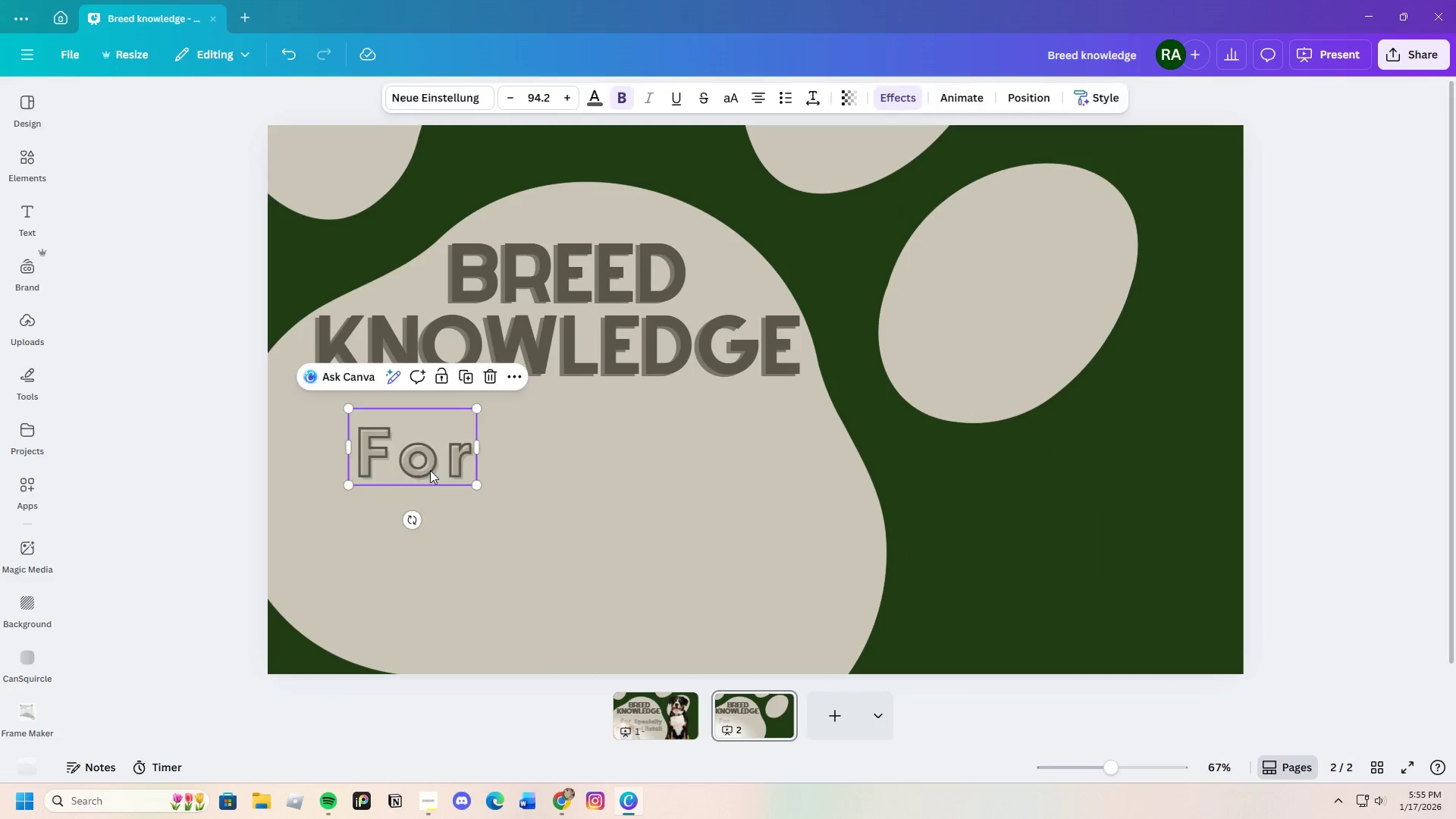 
key(Backspace)
 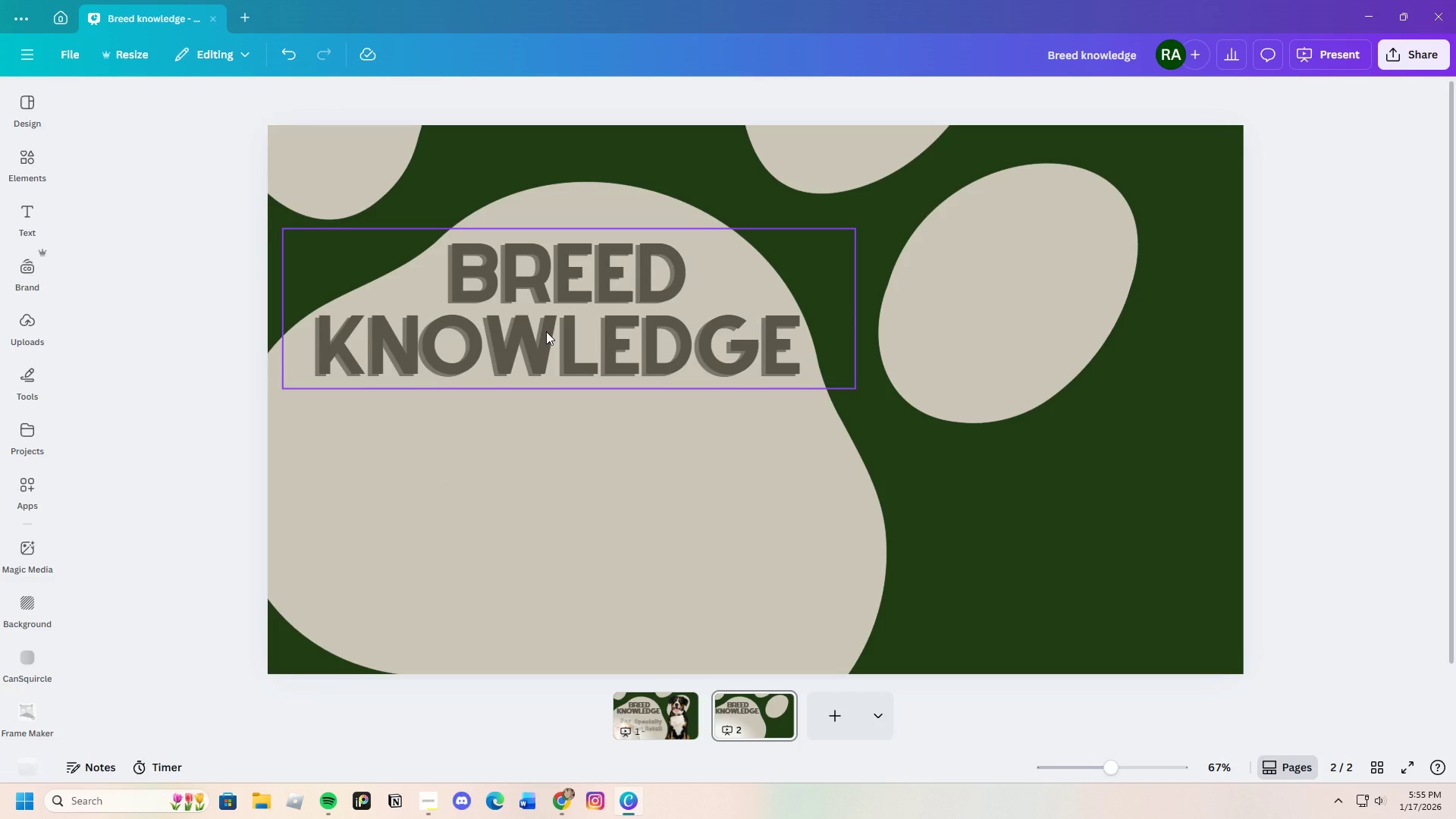 
left_click([546, 329])
 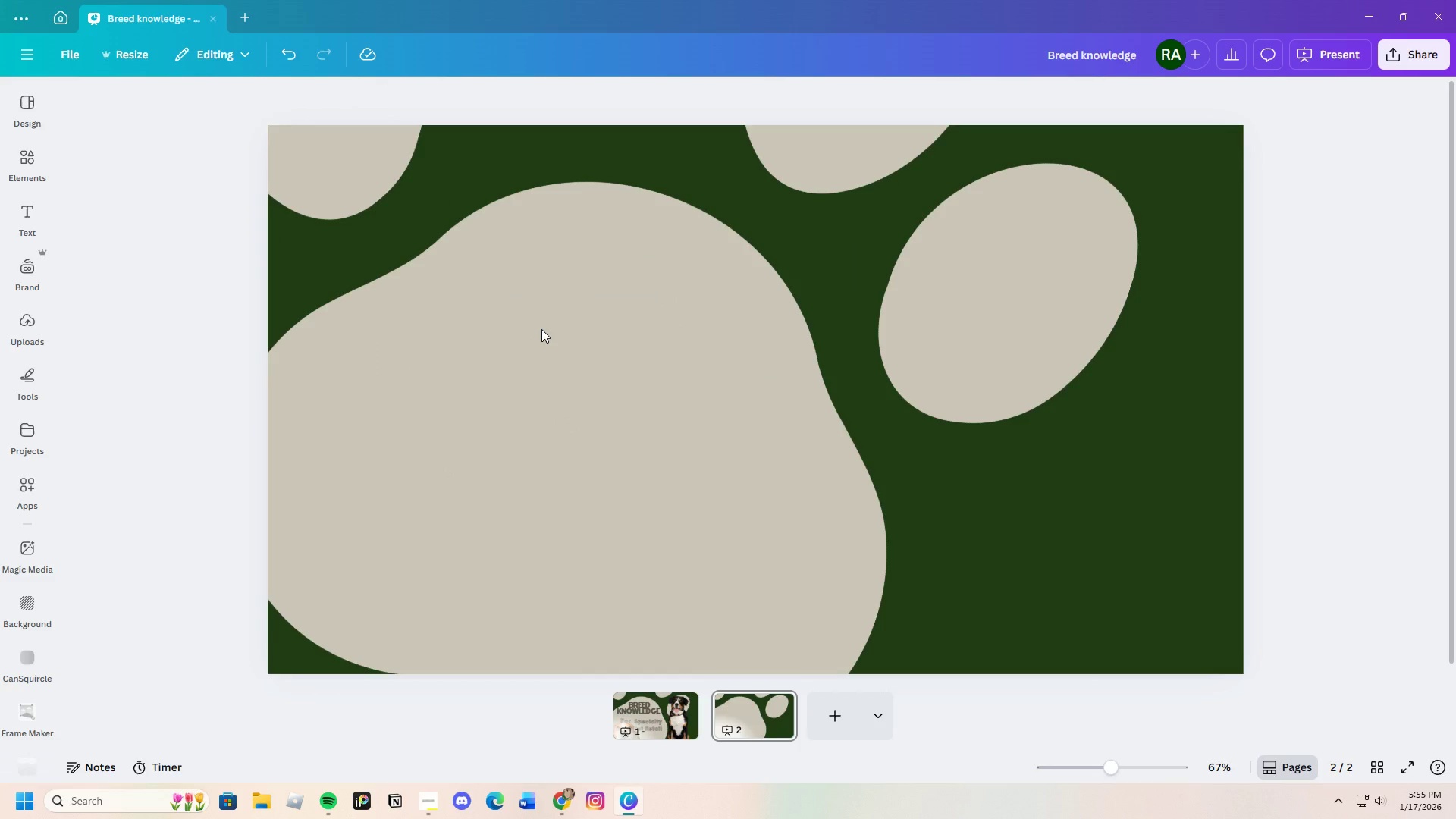 
key(Backspace)
 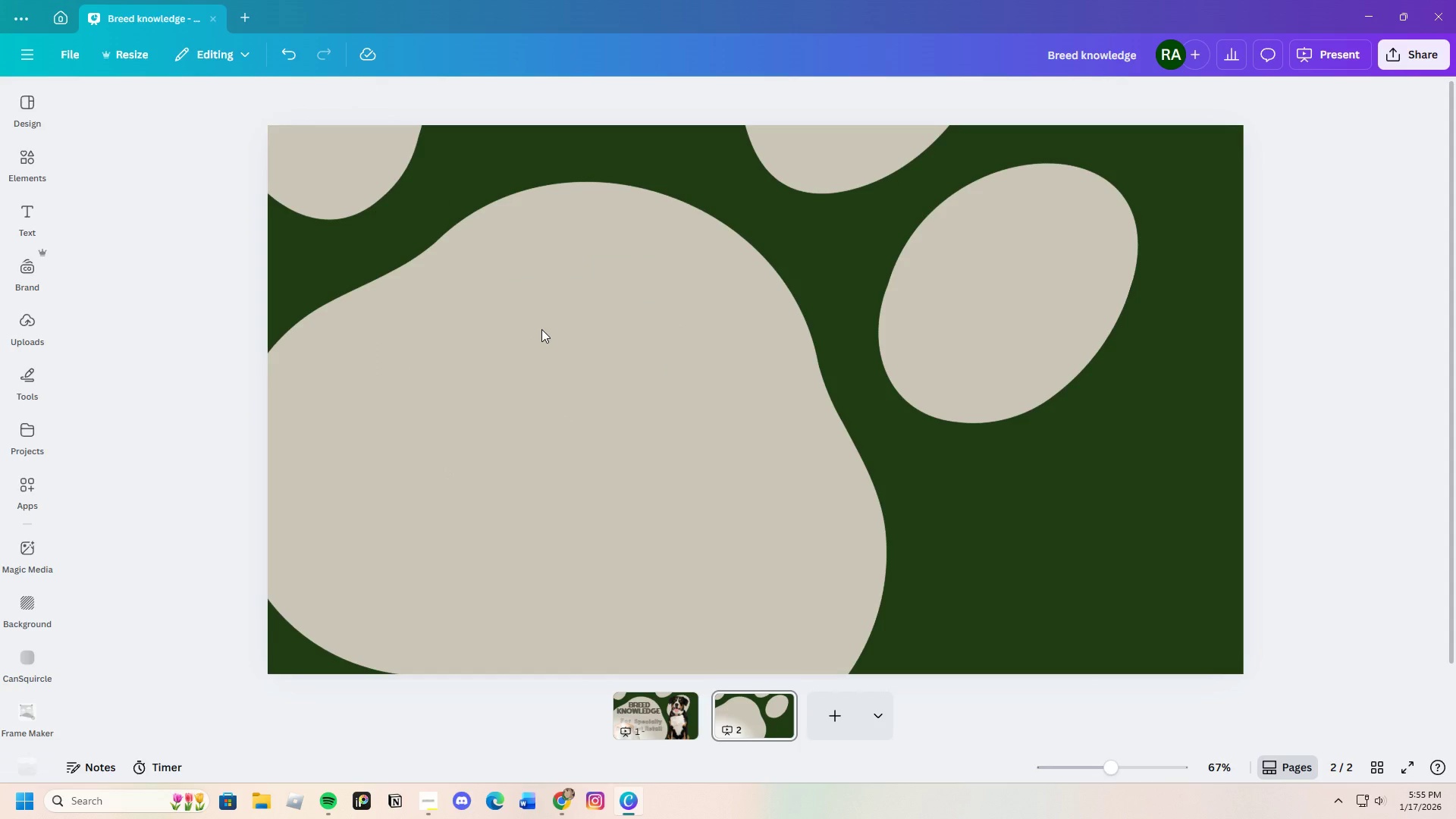 
left_click([543, 328])
 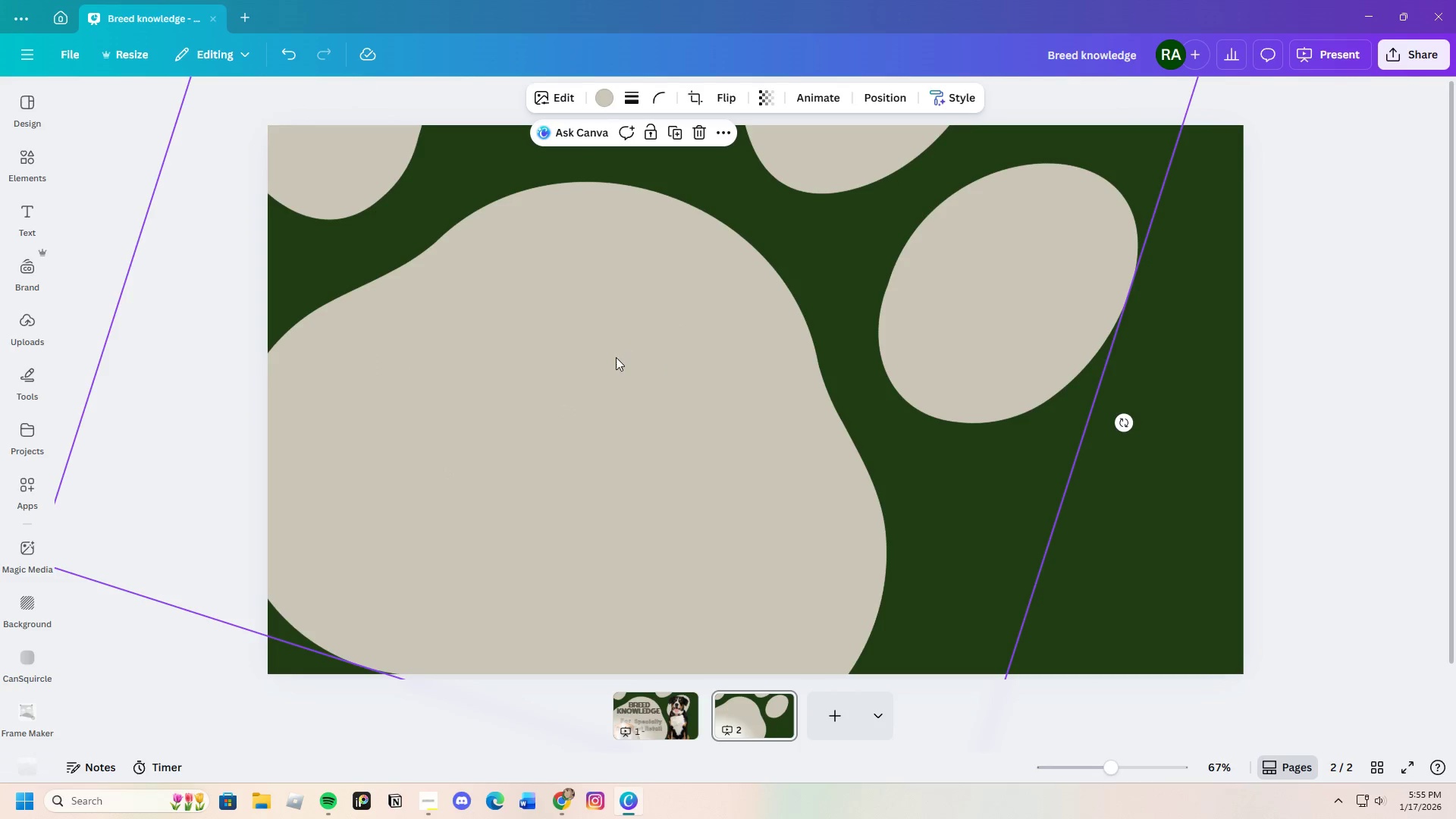 
left_click_drag(start_coordinate=[627, 352], to_coordinate=[522, 410])
 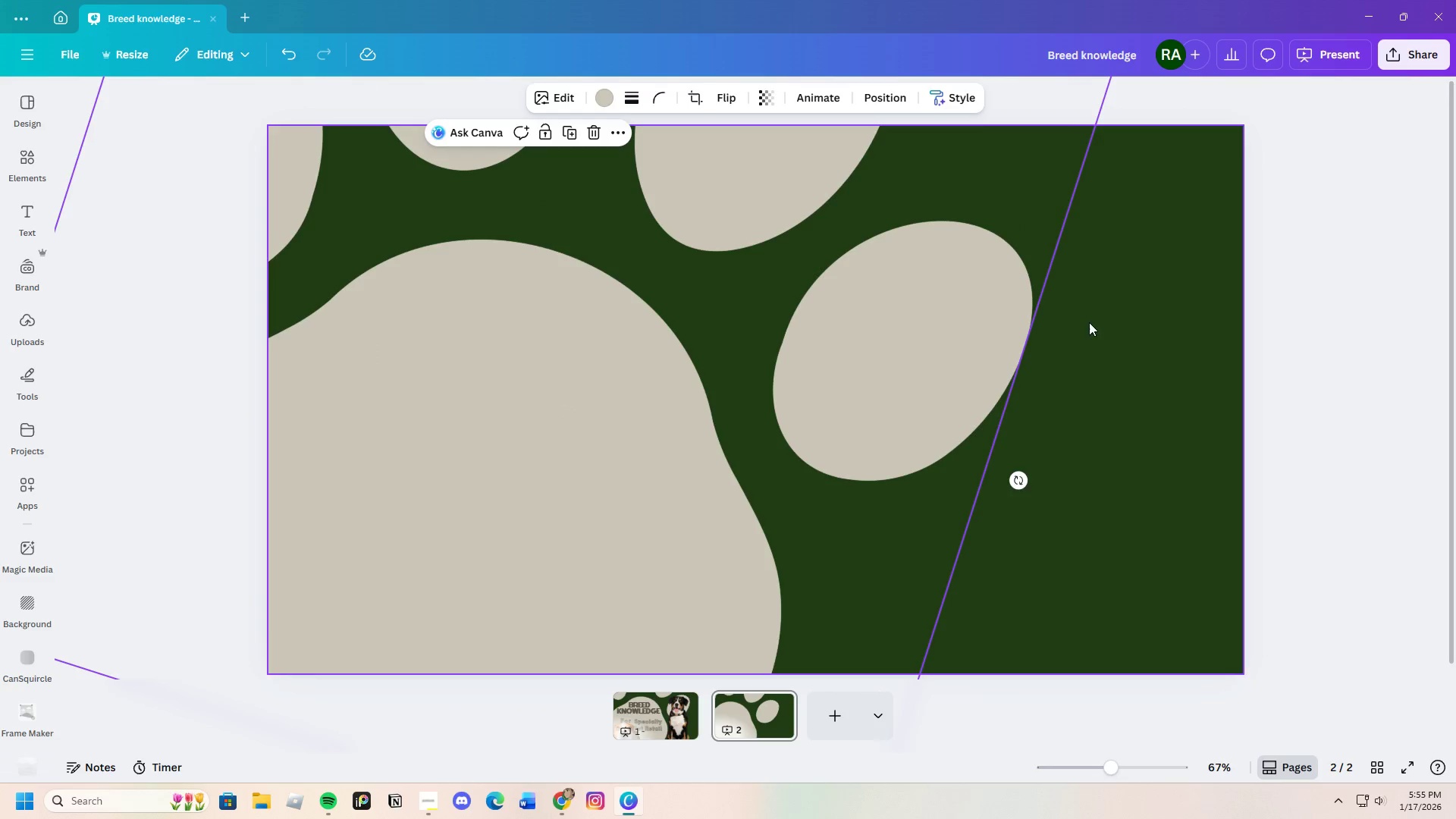 
left_click_drag(start_coordinate=[936, 274], to_coordinate=[893, 472])
 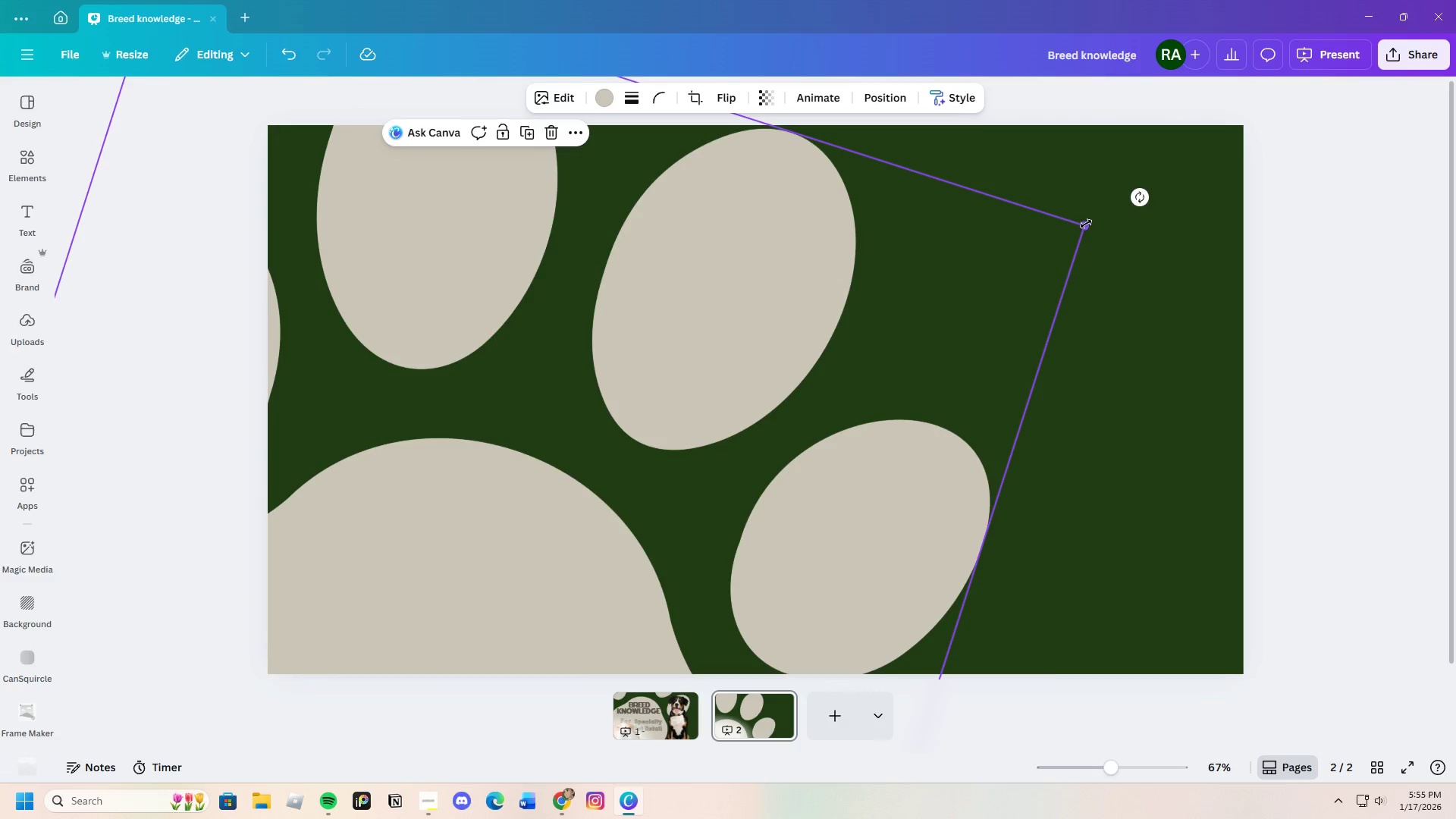 
left_click_drag(start_coordinate=[1086, 224], to_coordinate=[631, 375])
 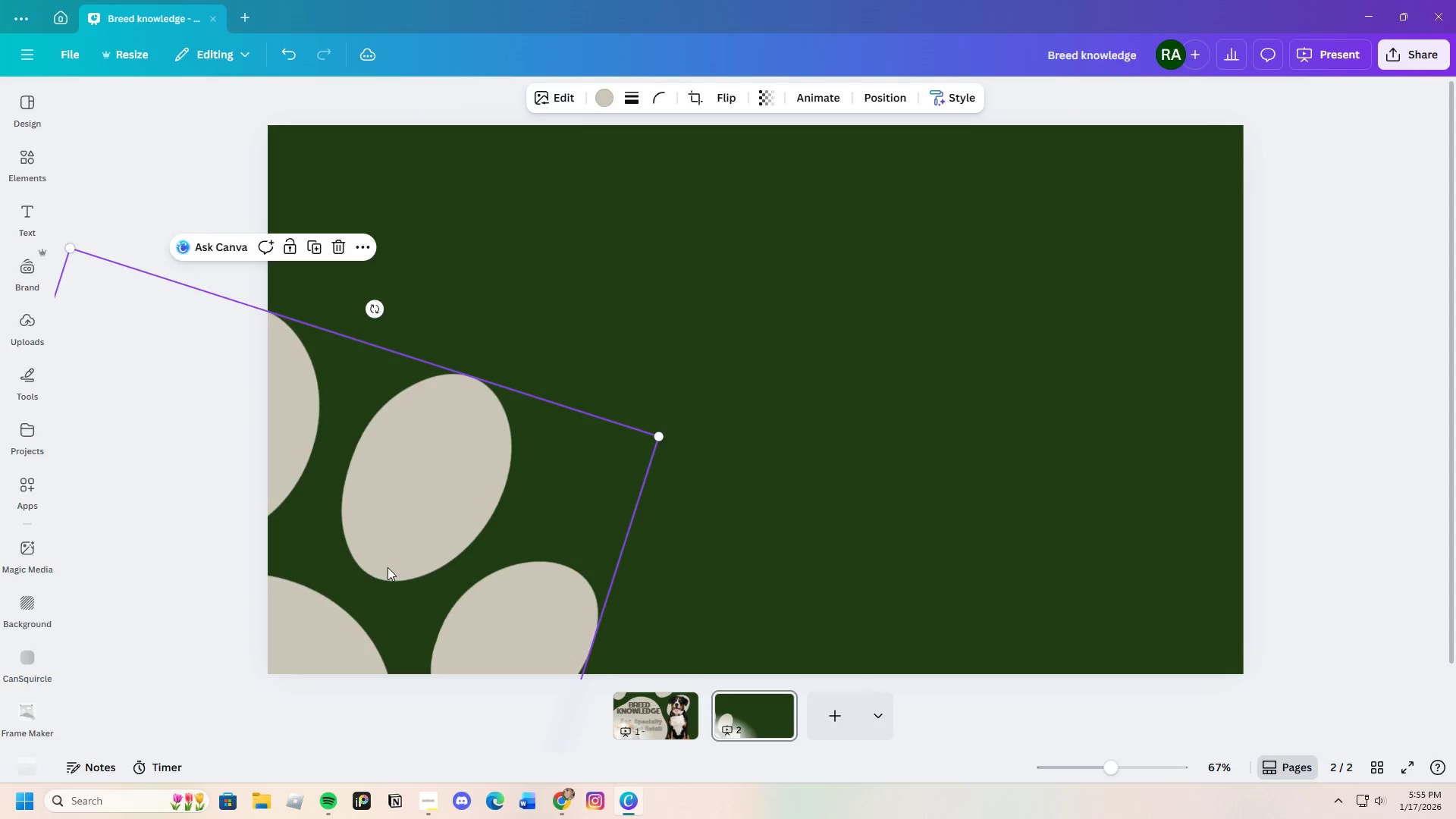 
left_click_drag(start_coordinate=[388, 567], to_coordinate=[1050, 372])
 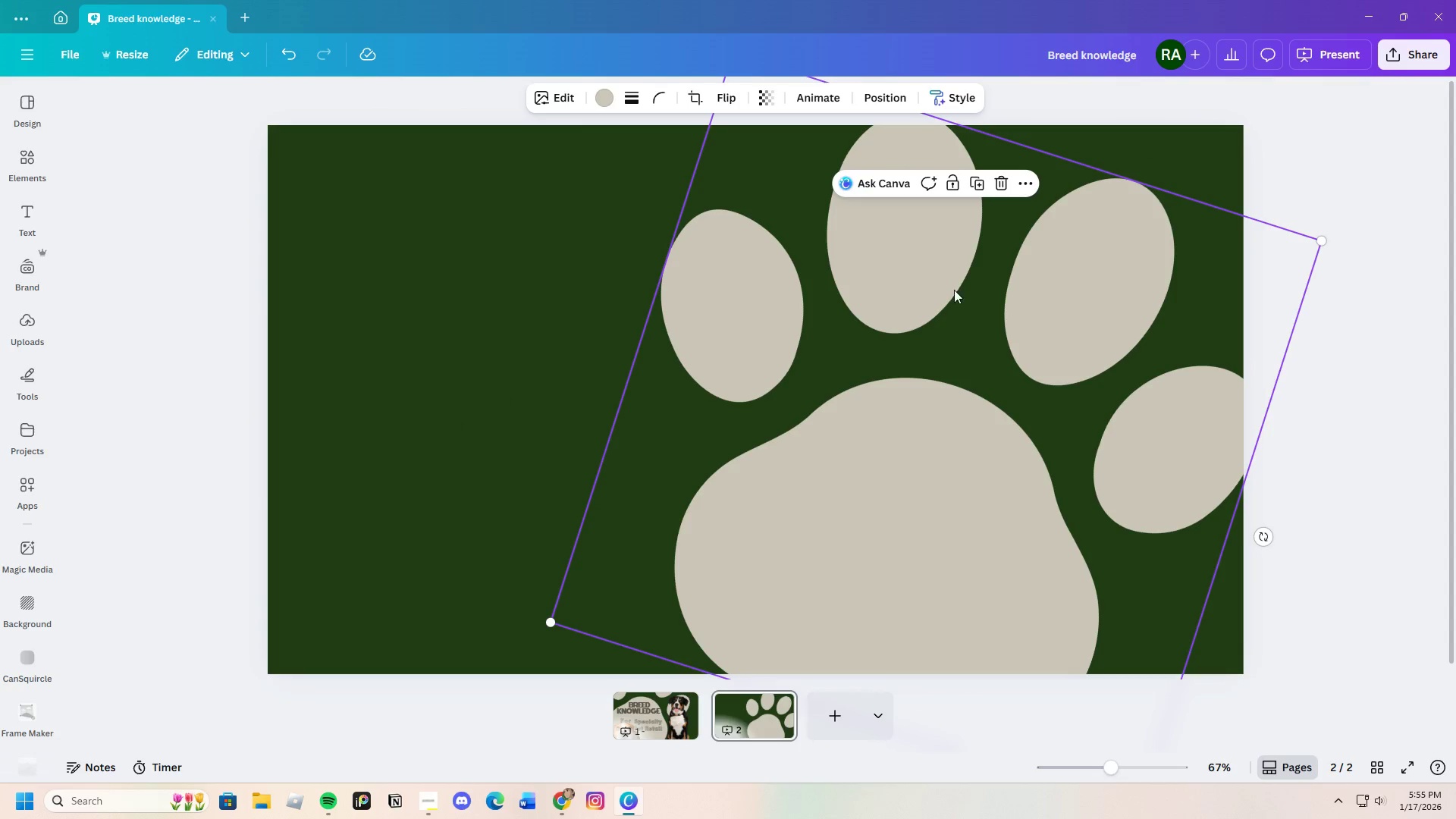 
left_click_drag(start_coordinate=[917, 573], to_coordinate=[1112, 535])
 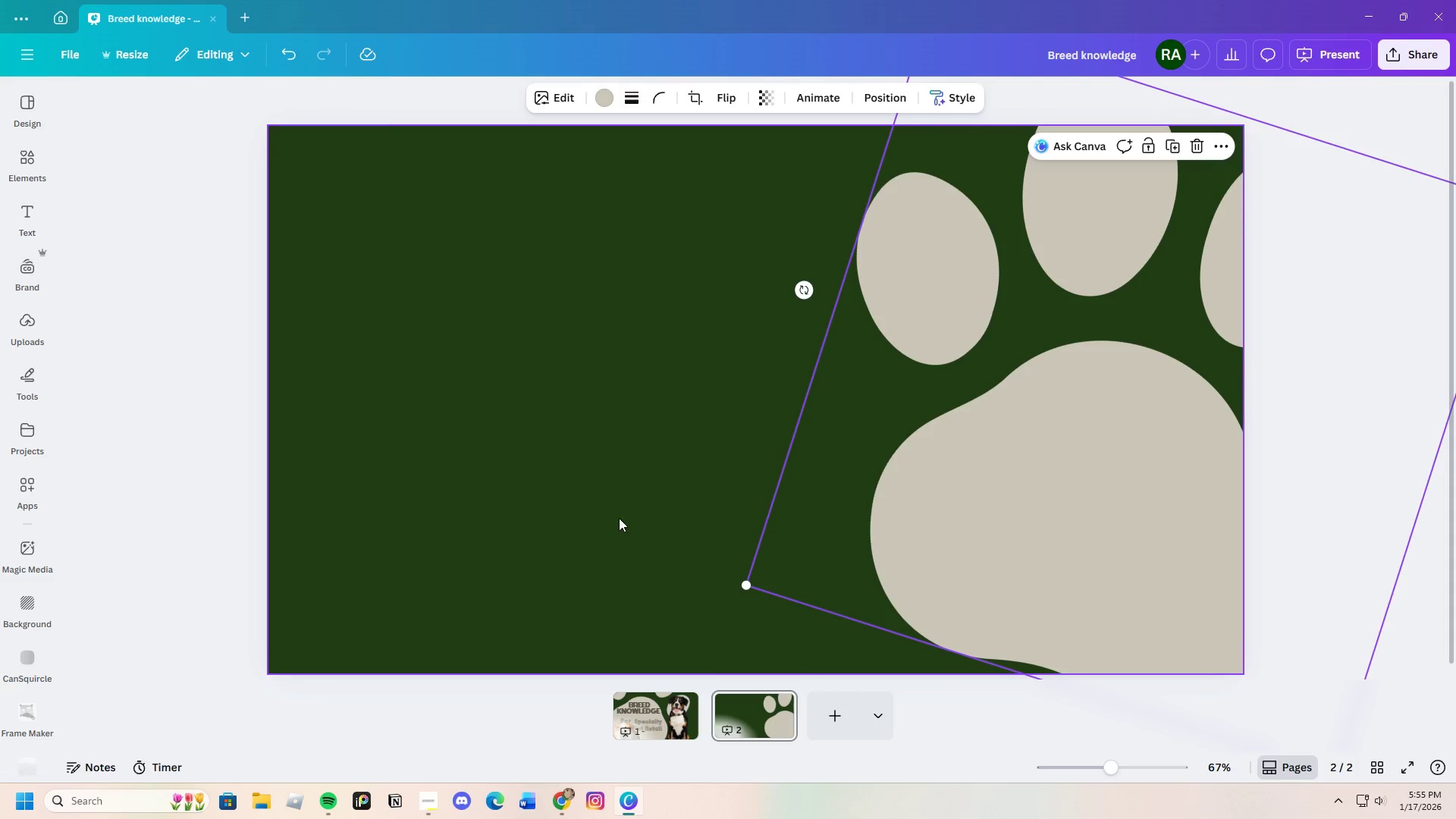 
left_click([619, 518])
 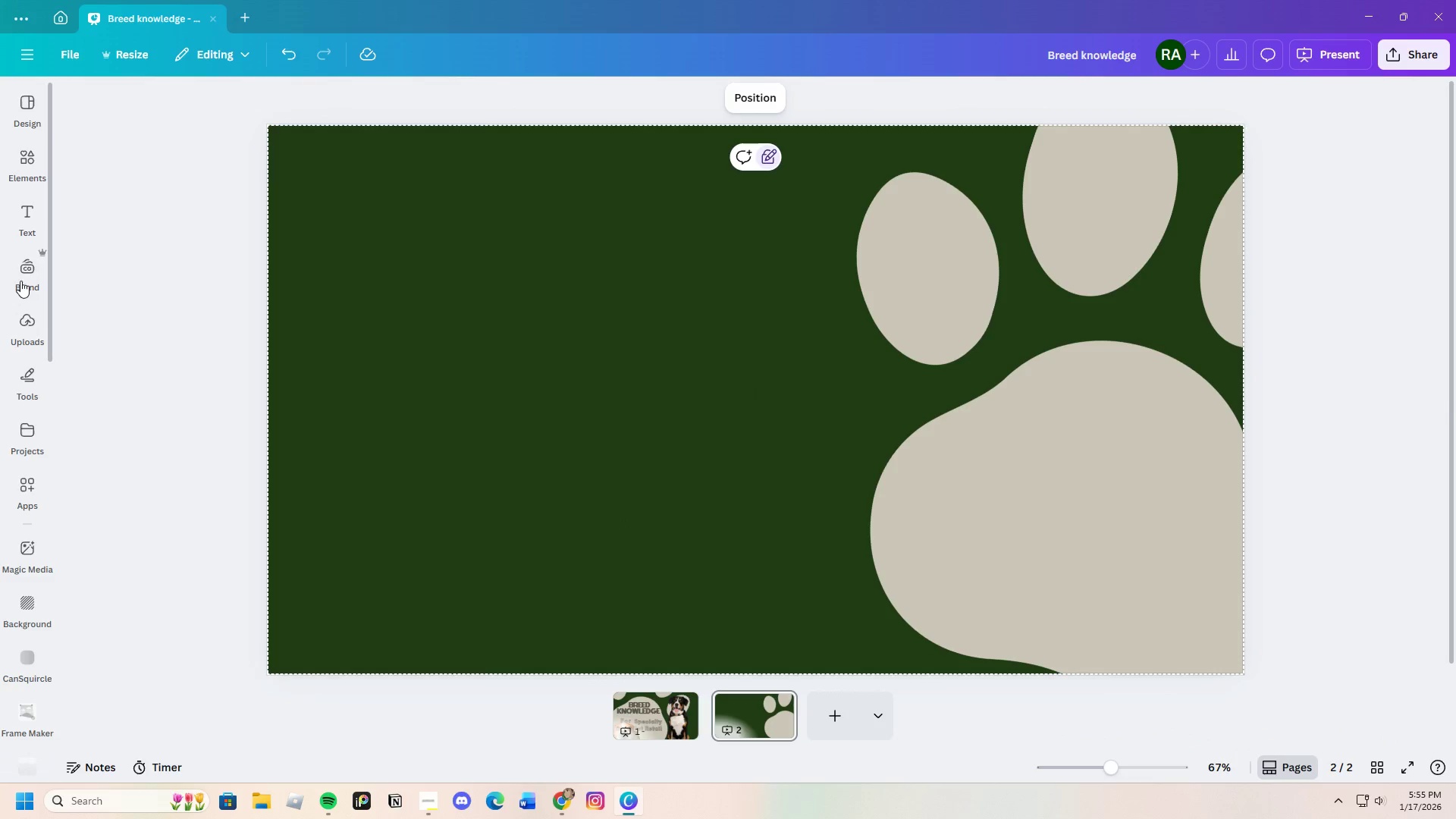 
left_click([27, 224])
 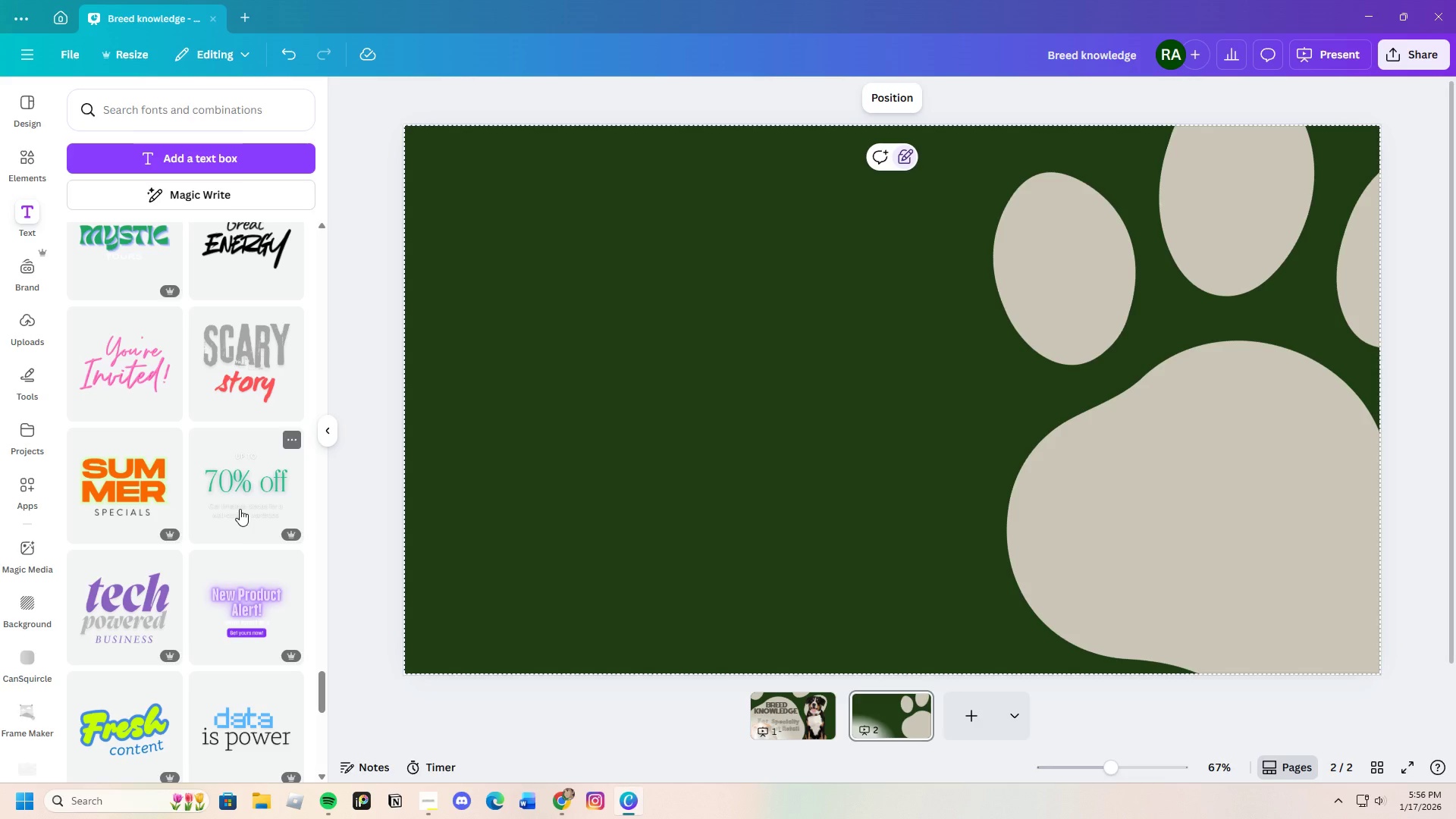 
wait(27.45)
 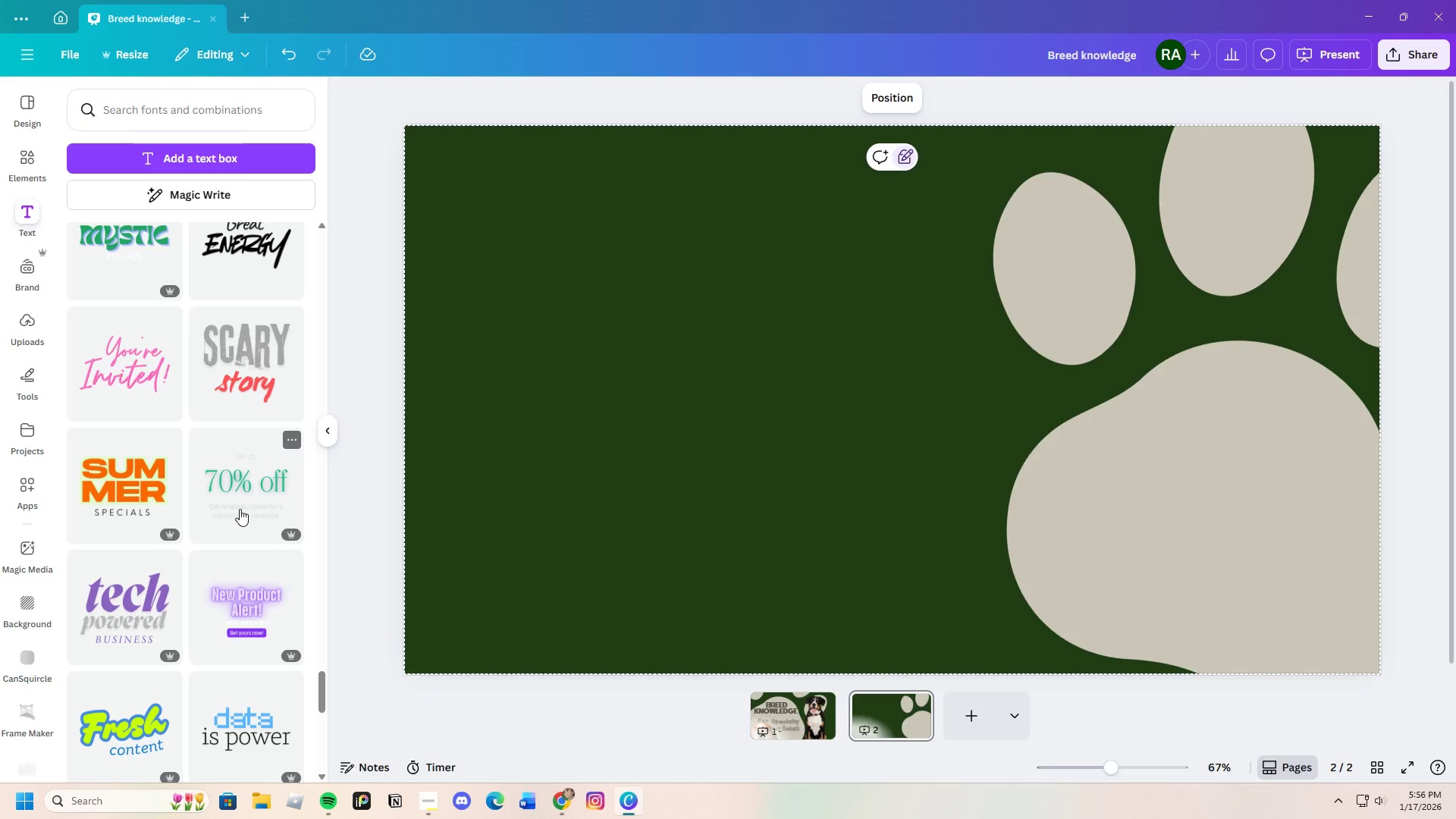 
scroll: coordinate [236, 526], scroll_direction: down, amount: 9.0
 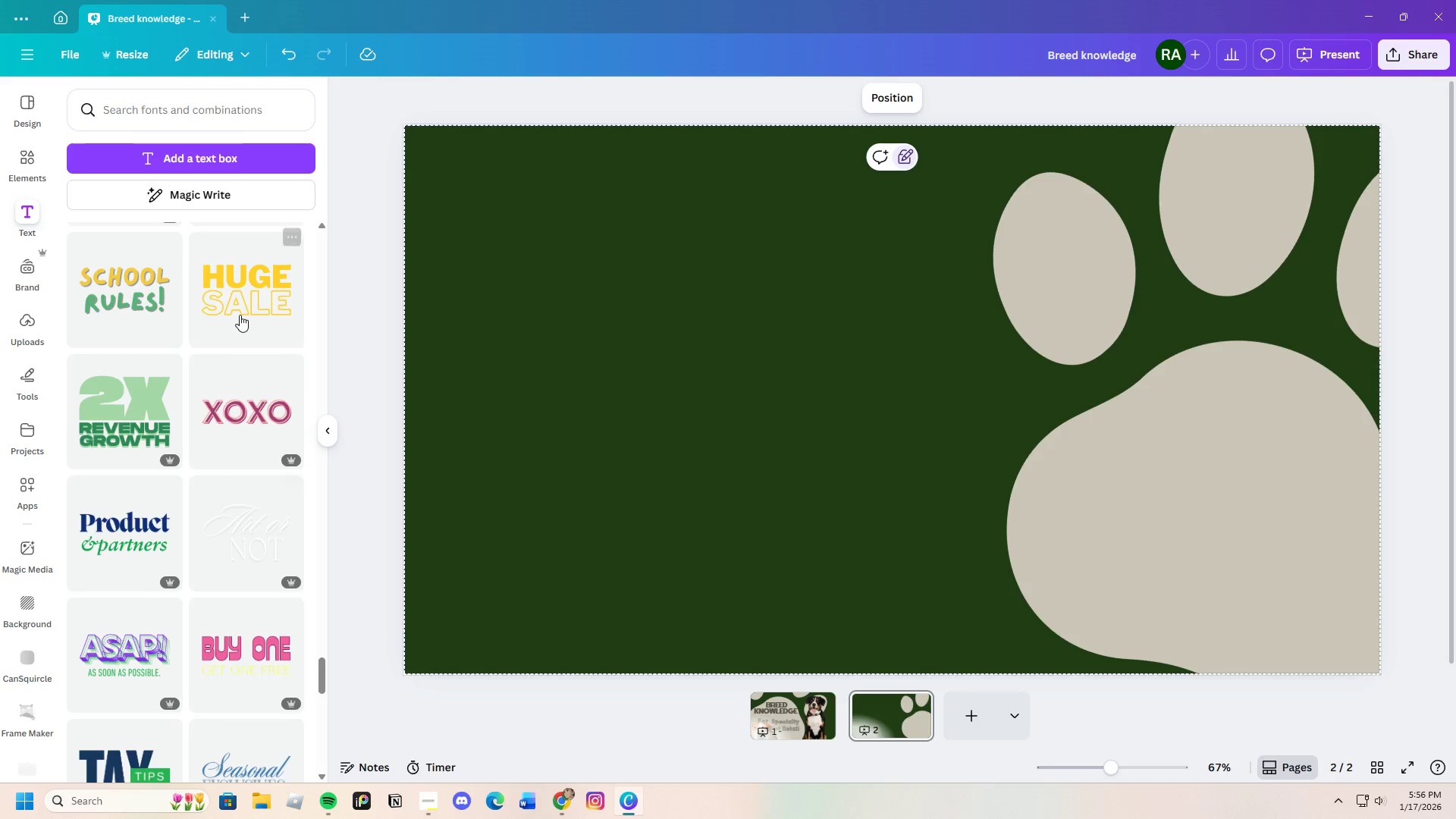 
left_click([240, 293])
 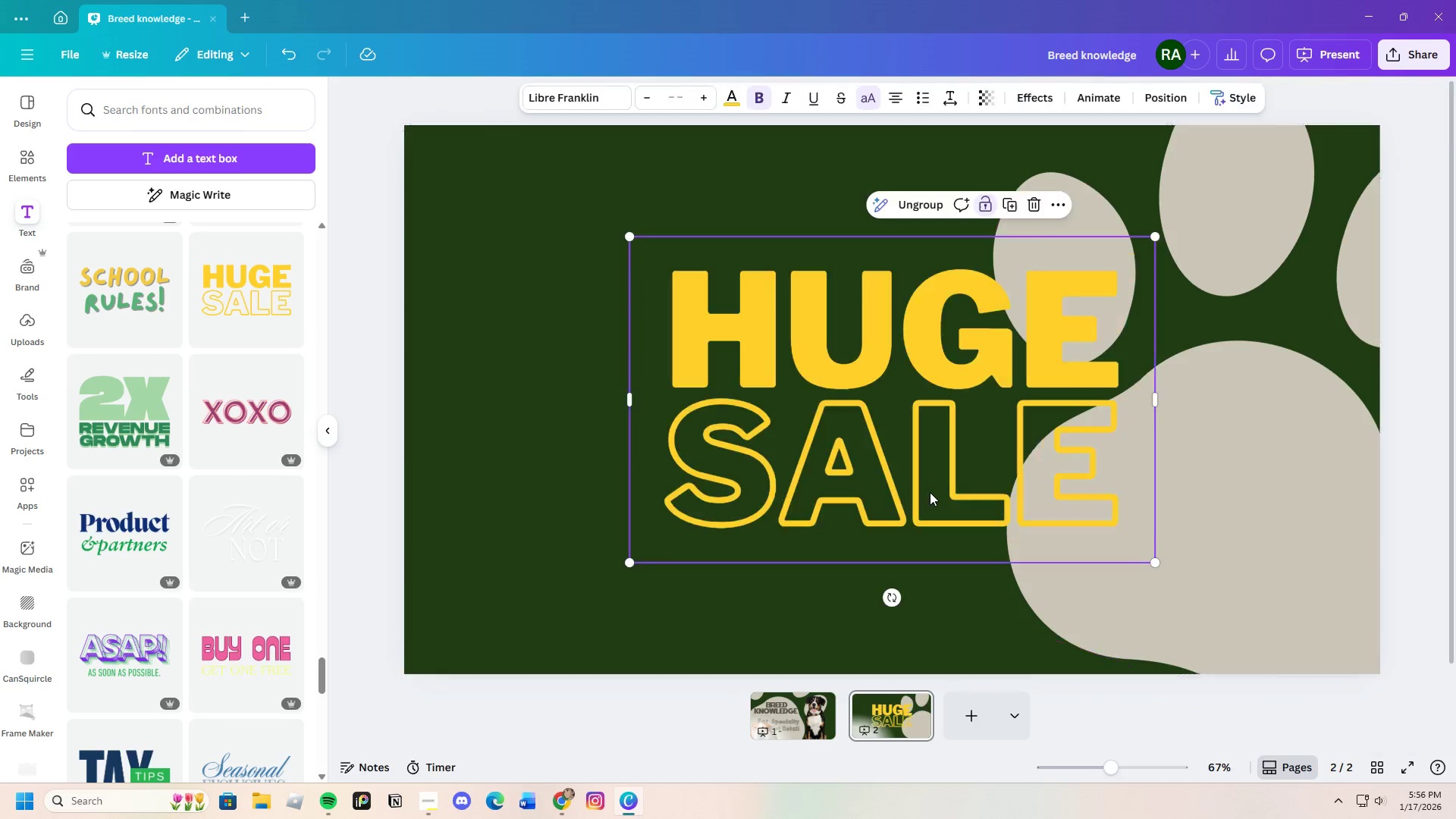 
left_click([924, 490])
 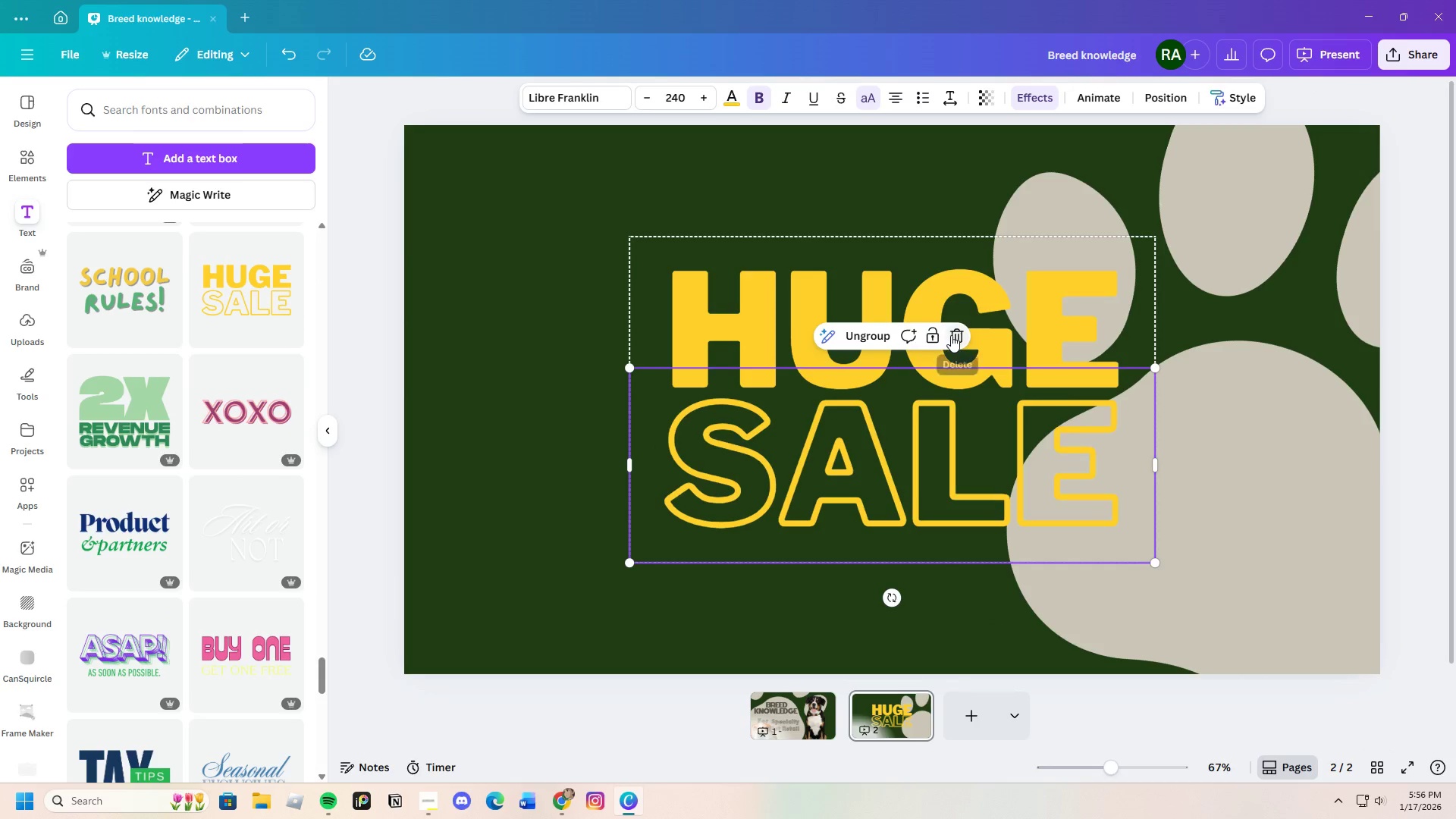 
double_click([956, 334])
 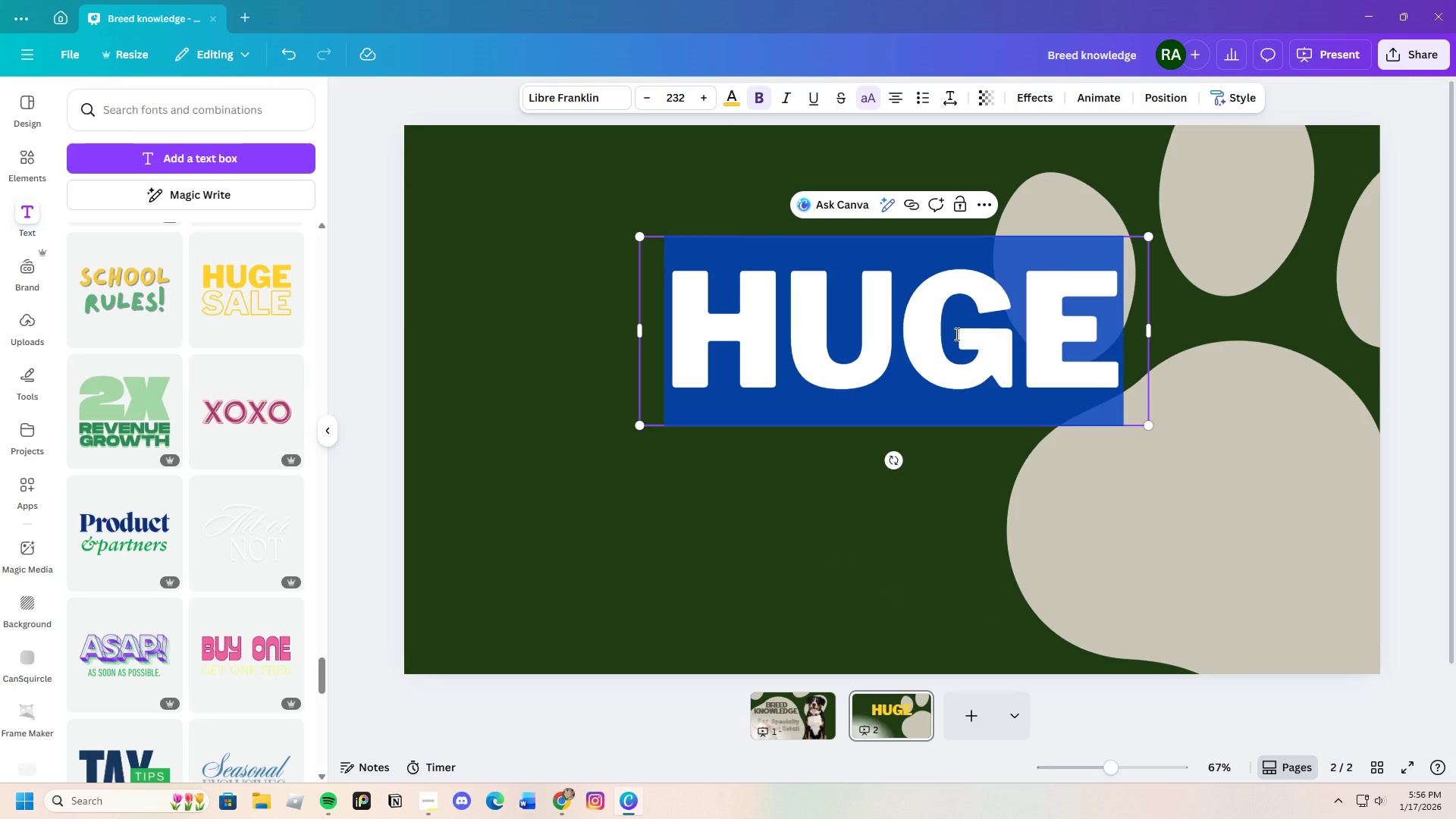 
key(Backspace)
type(The APrt)
key(Backspace)
key(Backspace)
type(artment )
 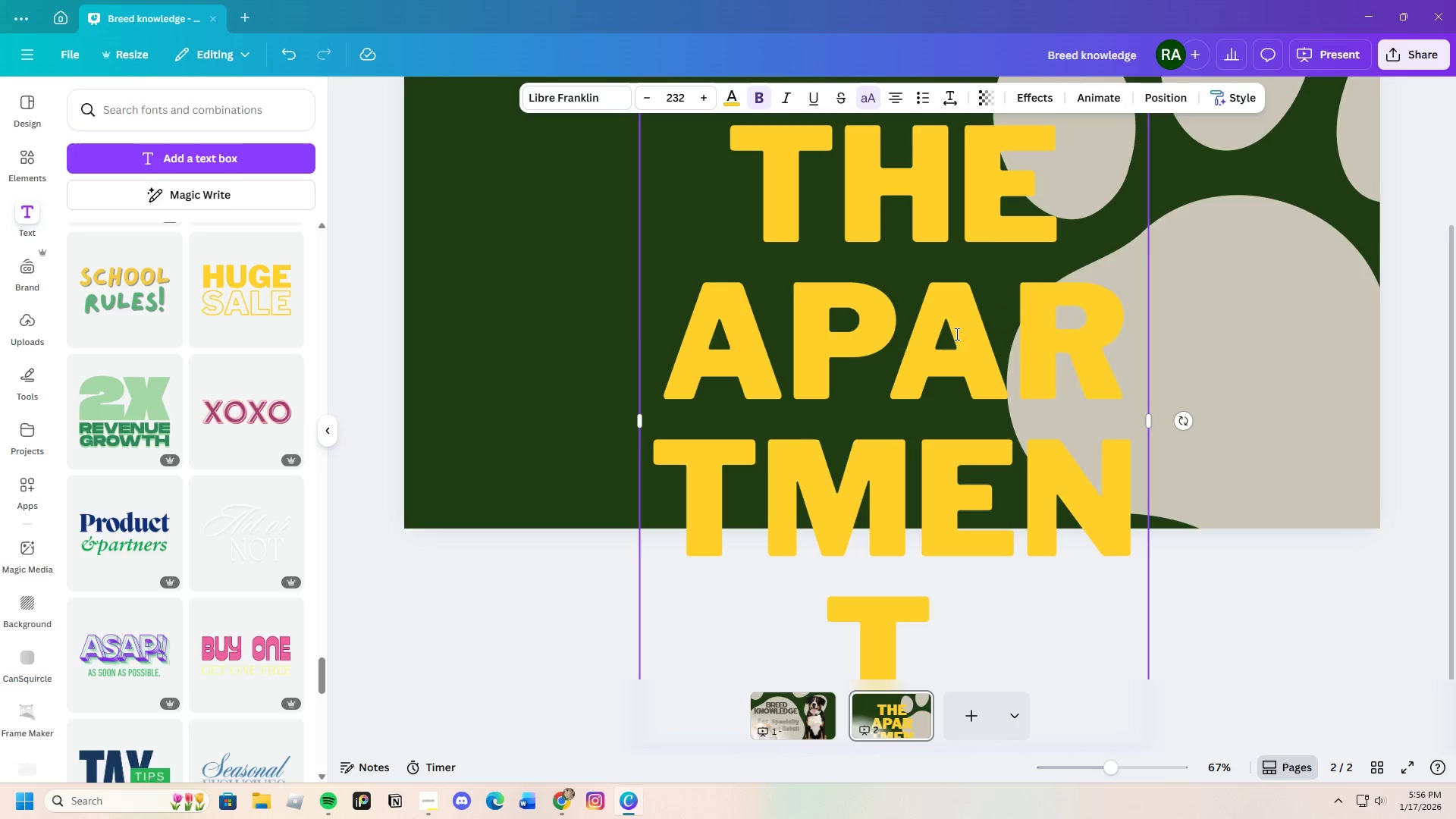 
scroll: coordinate [856, 313], scroll_direction: up, amount: 4.0
 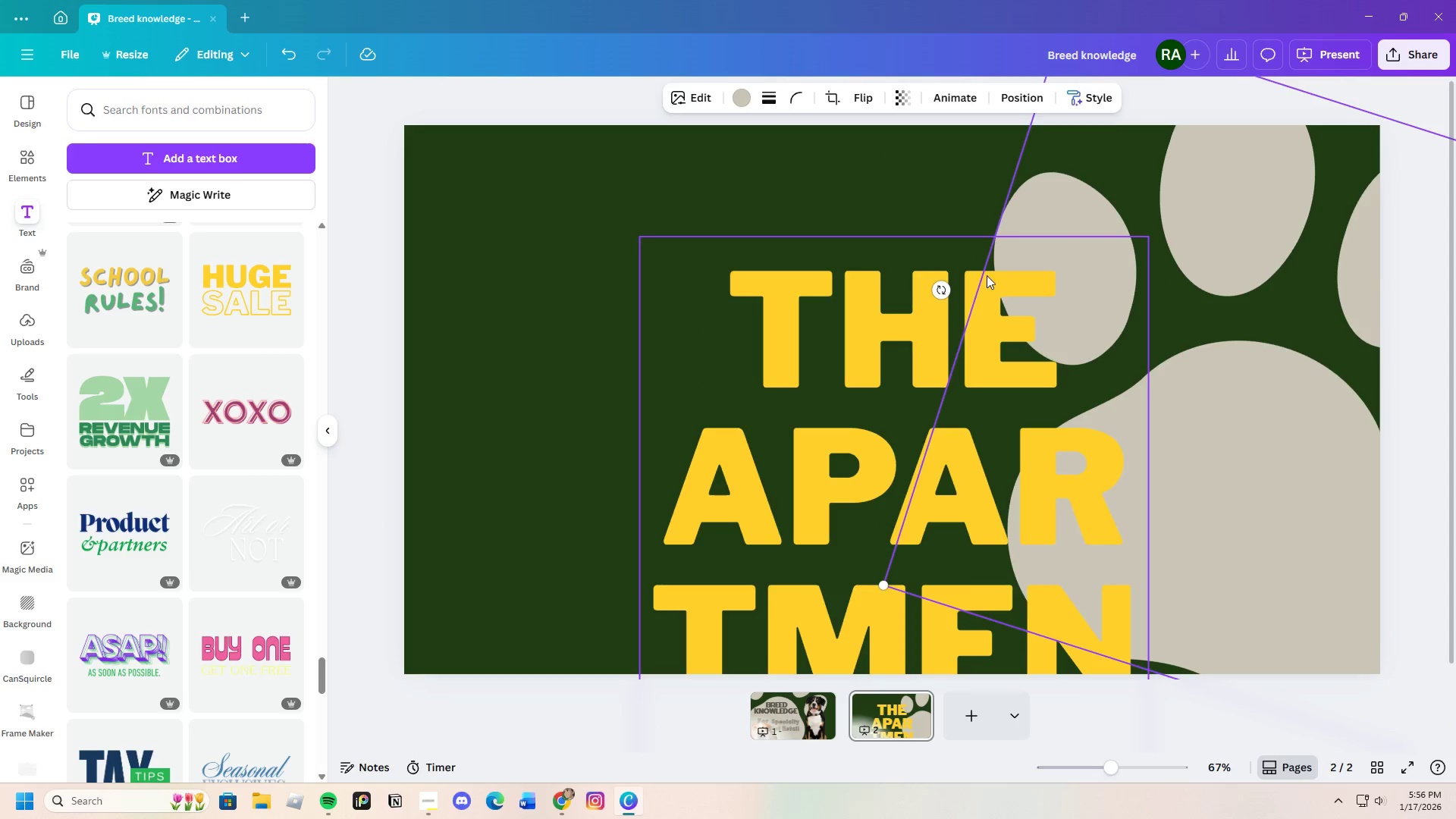 
left_click([888, 293])
 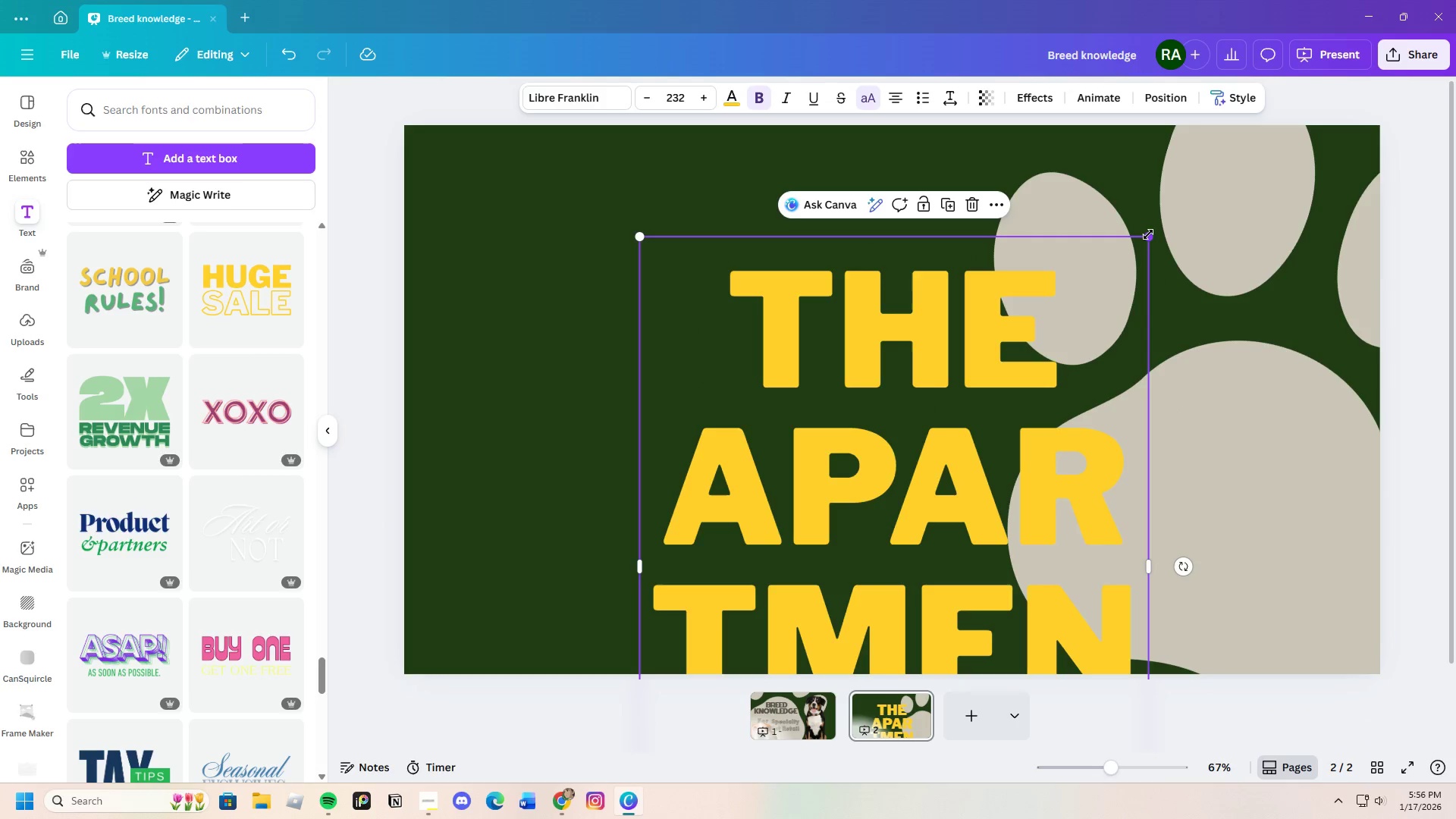 
left_click_drag(start_coordinate=[1148, 234], to_coordinate=[845, 452])
 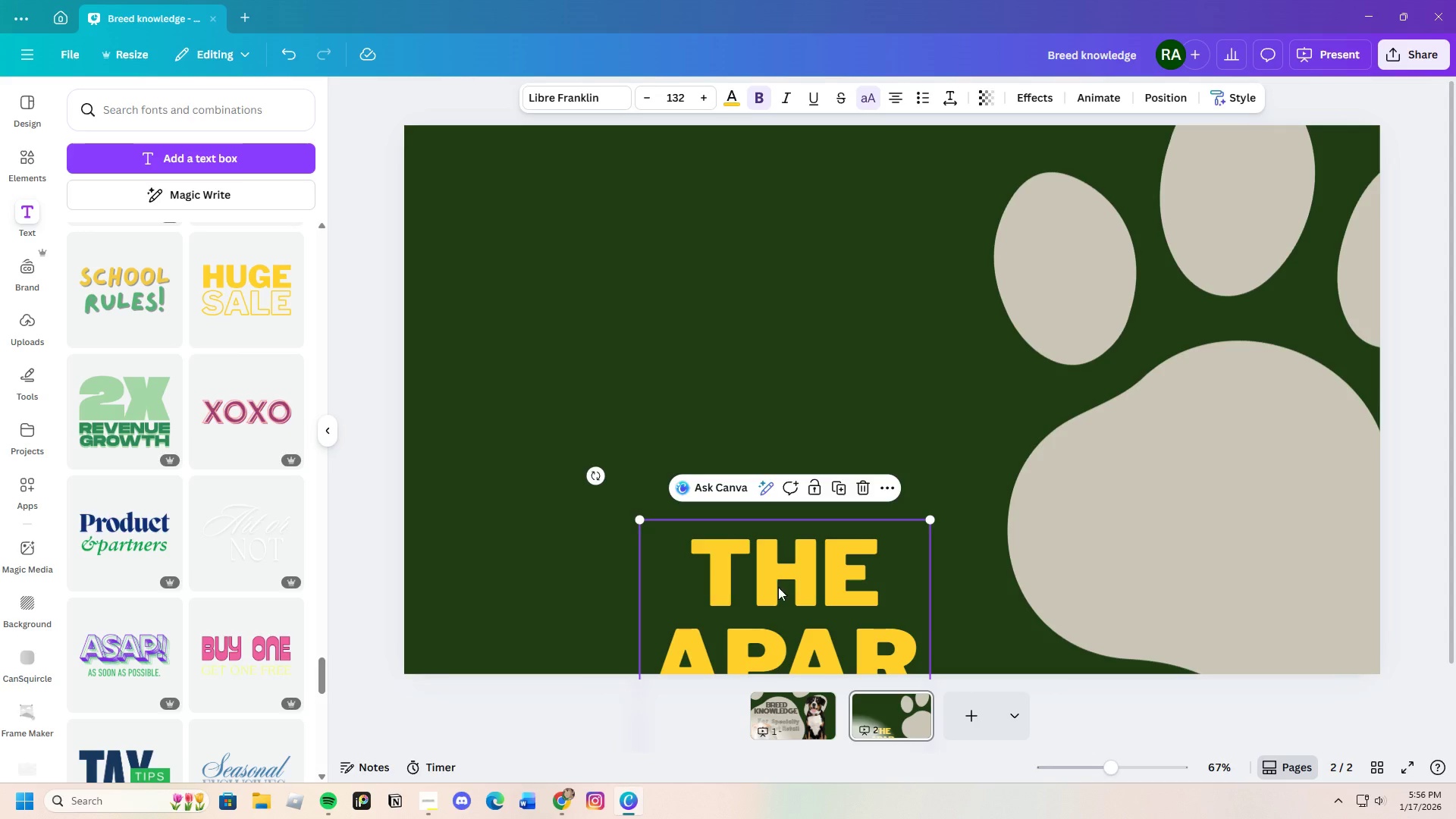 
left_click_drag(start_coordinate=[778, 588], to_coordinate=[601, 223])
 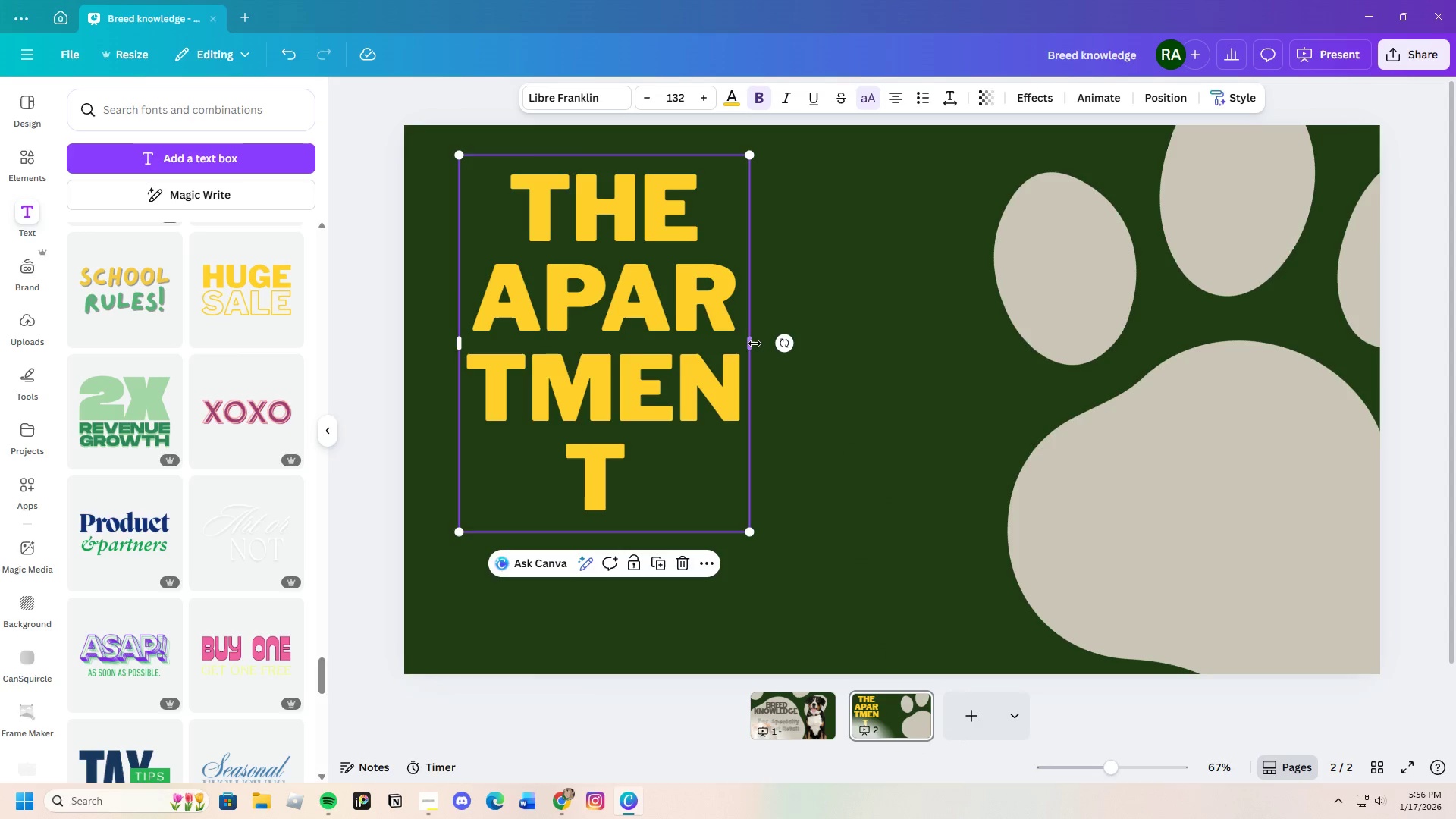 
left_click_drag(start_coordinate=[755, 343], to_coordinate=[1440, 366])
 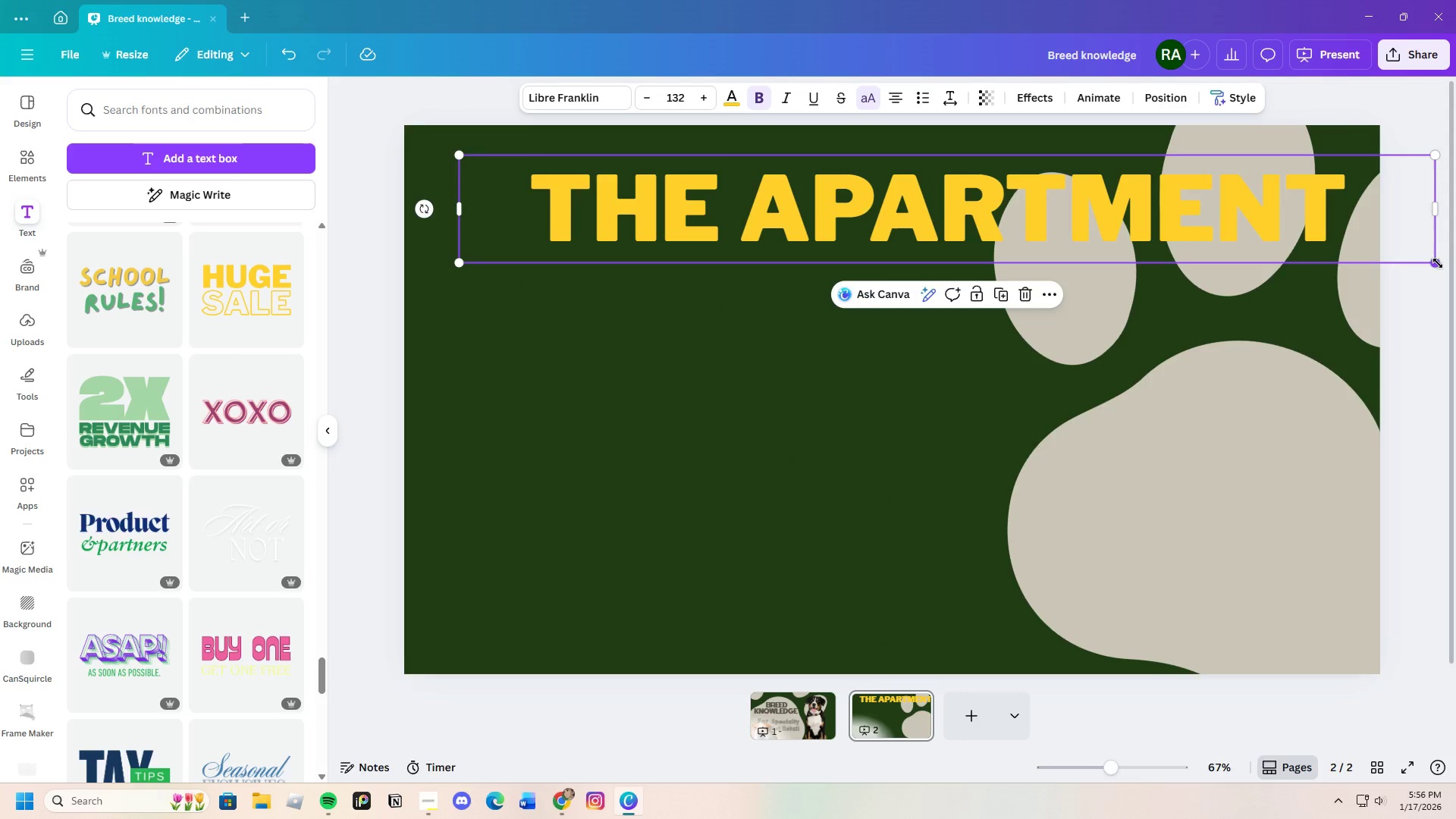 
left_click_drag(start_coordinate=[1436, 263], to_coordinate=[971, 210])
 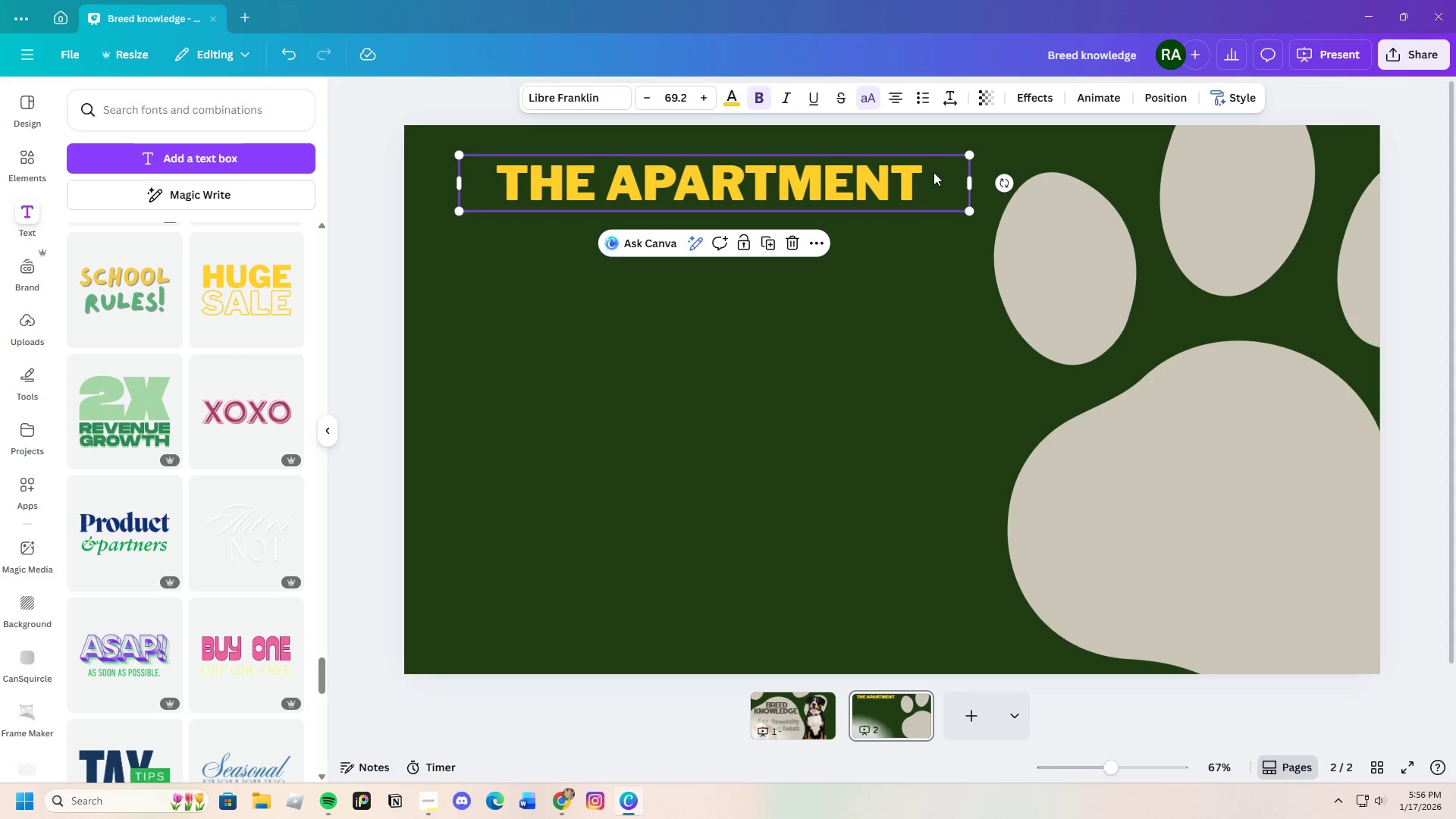 
left_click([934, 172])
 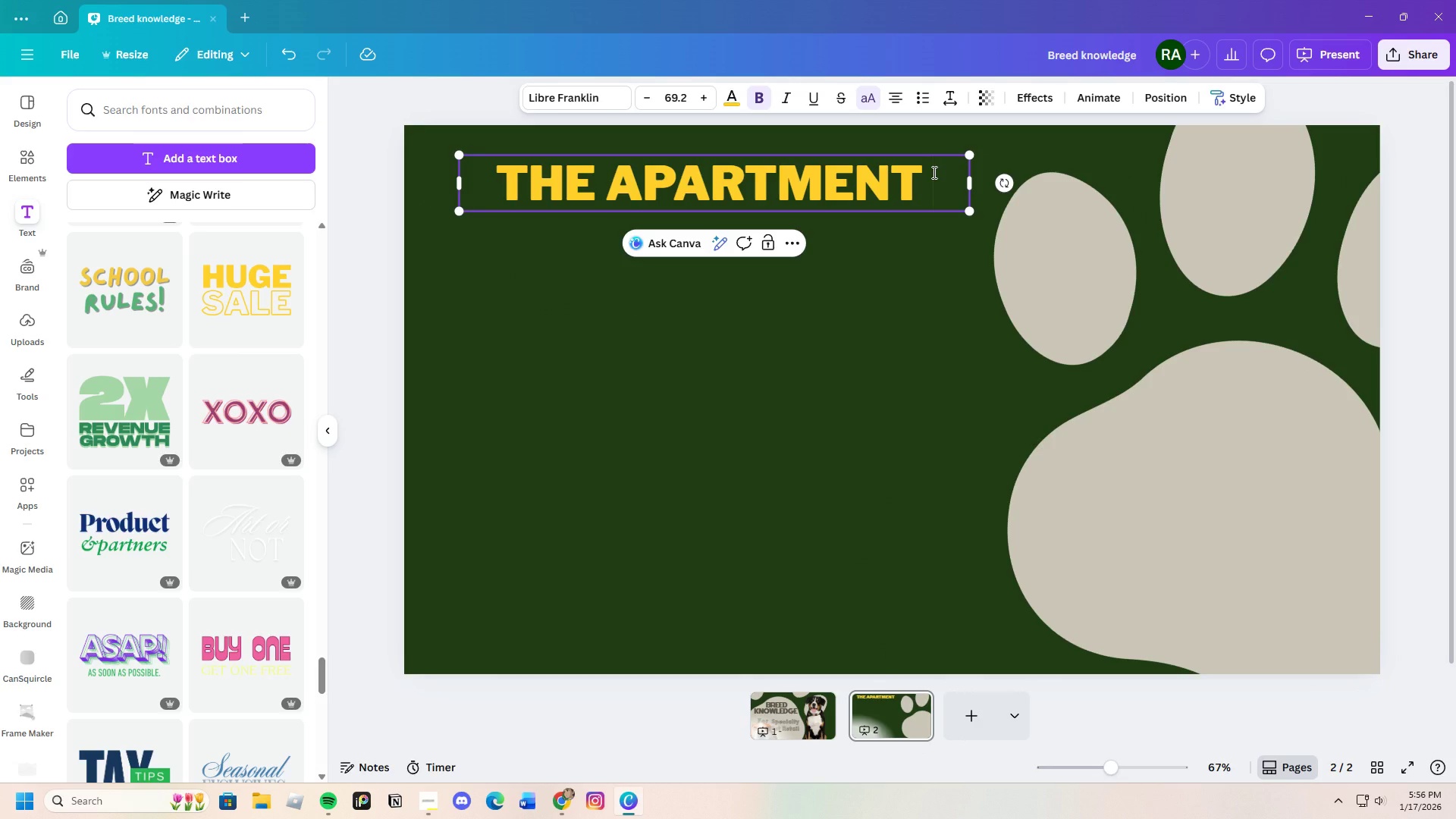 
wait(9.8)
 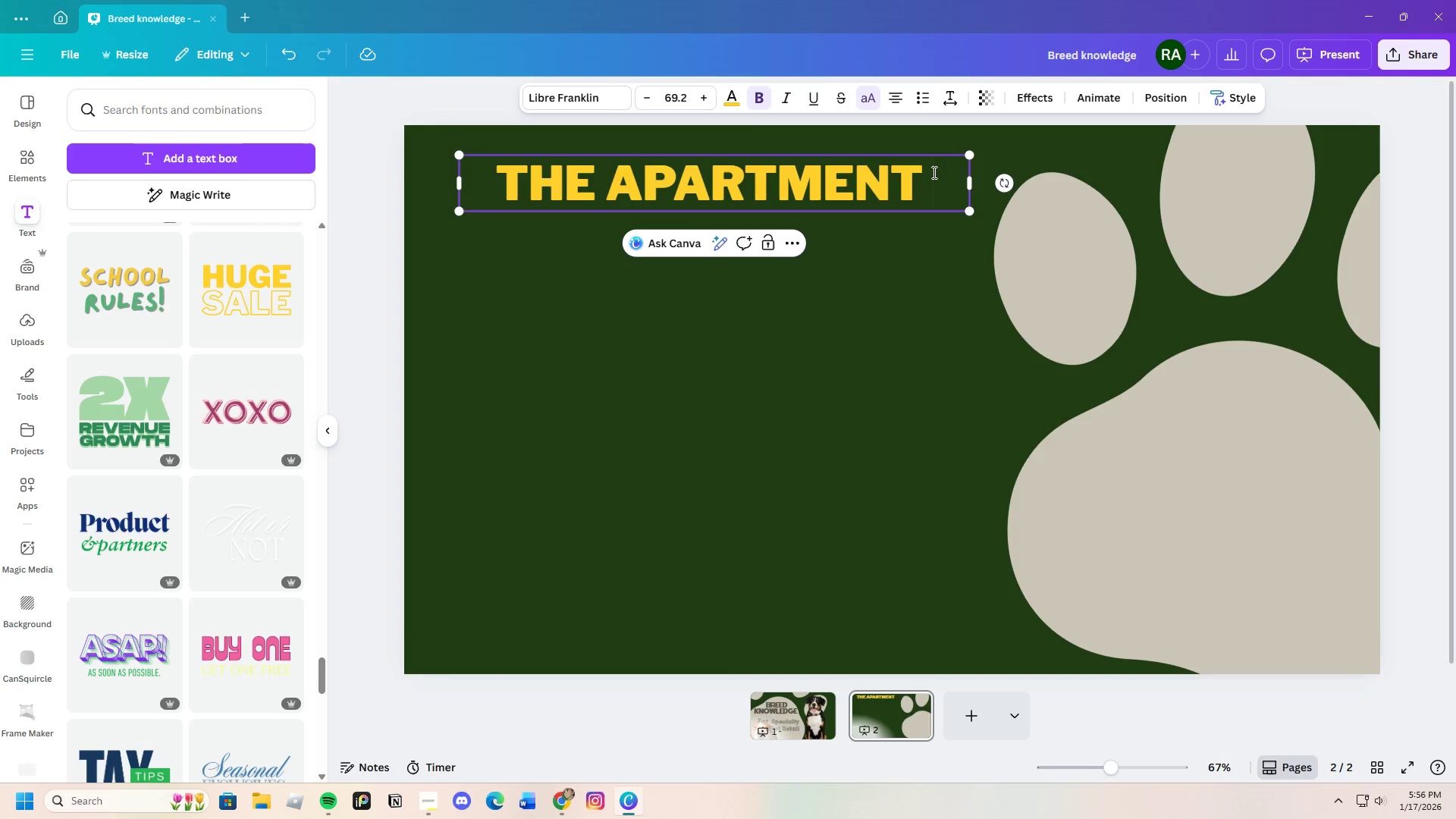 
type(Dwek)
key(Backspace)
type(llelrs)
key(Backspace)
key(Backspace)
key(Backspace)
type(rs)
 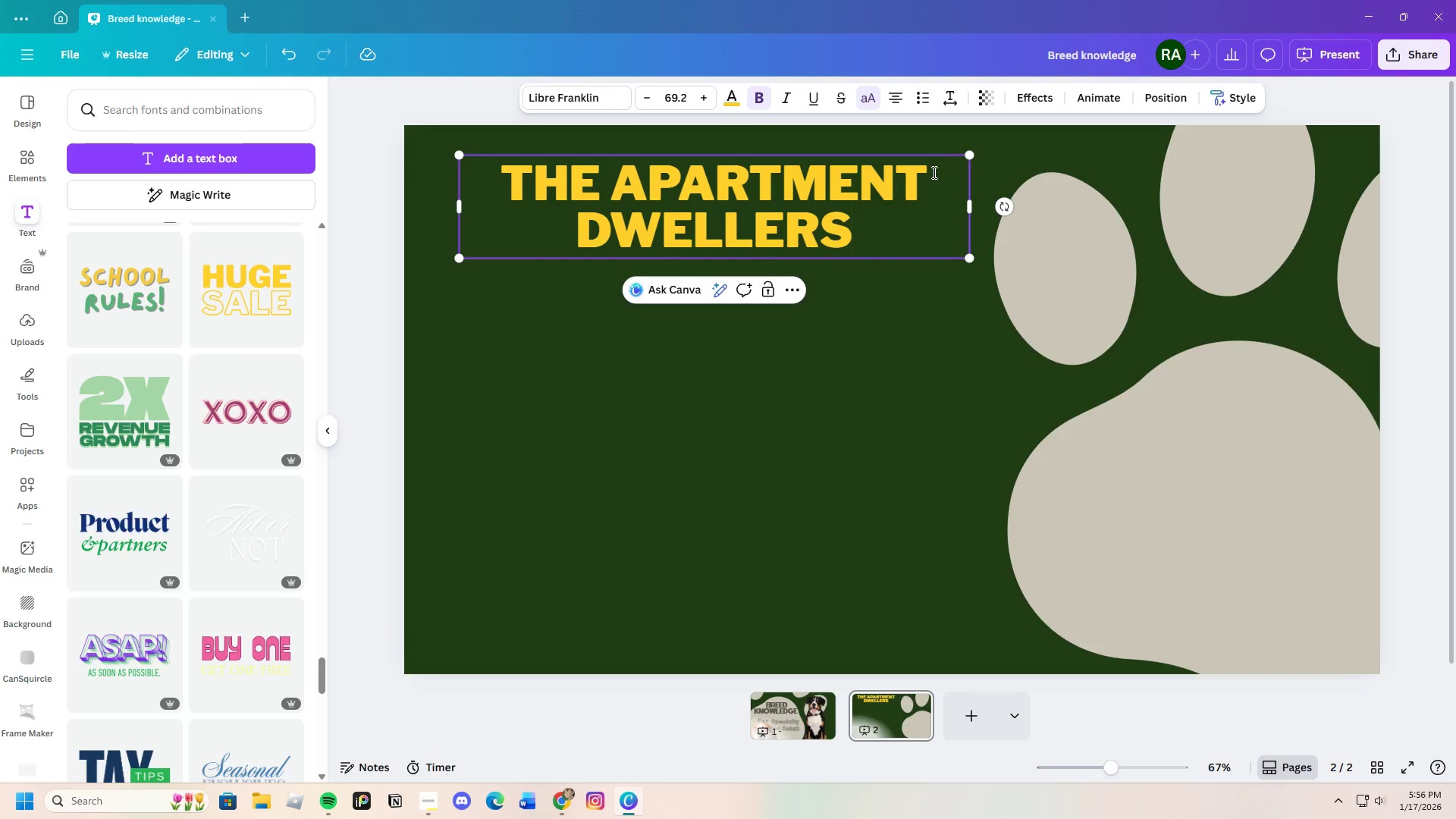 
wait(7.81)
 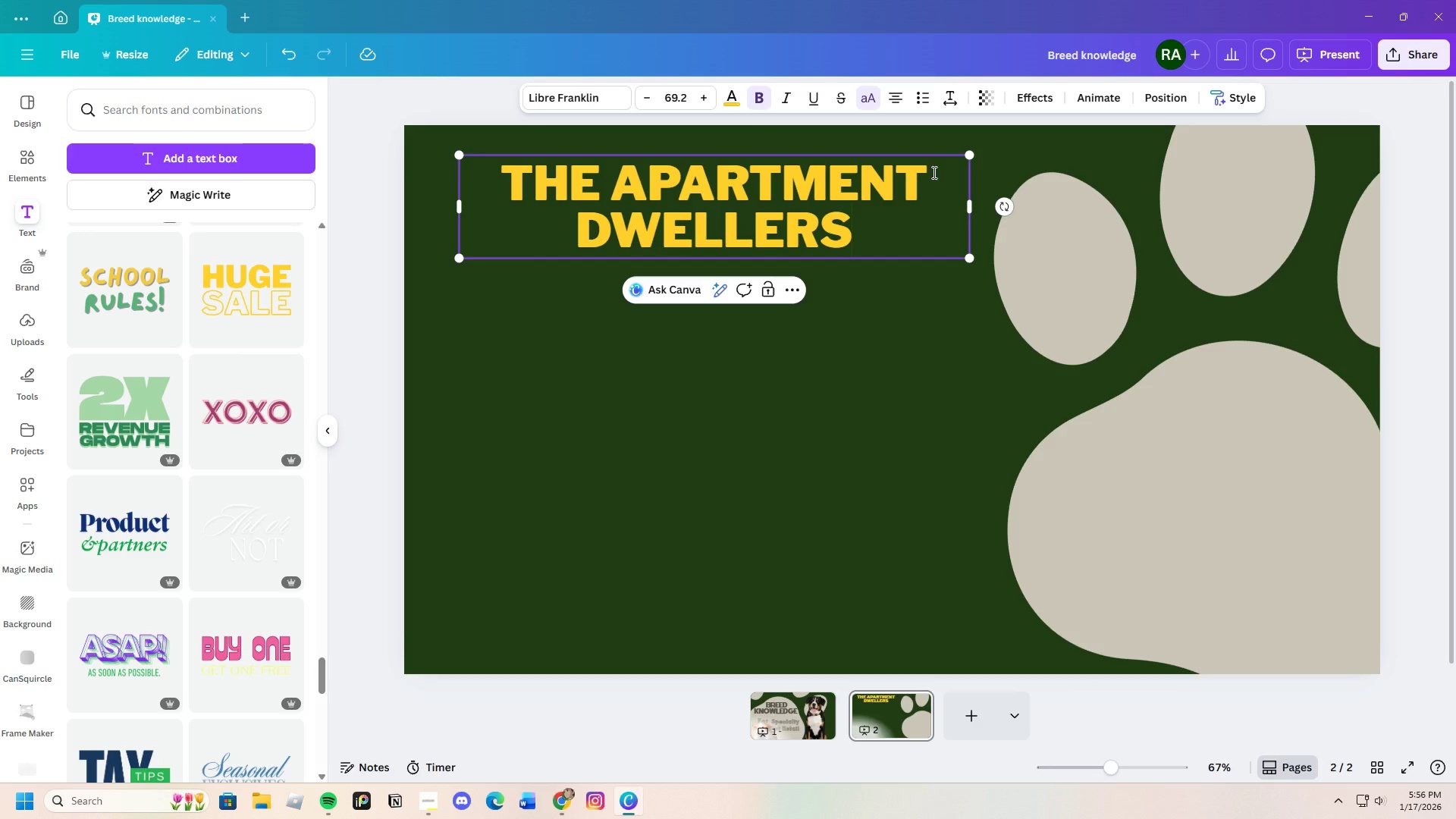 
left_click_drag(start_coordinate=[505, 181], to_coordinate=[855, 243])
 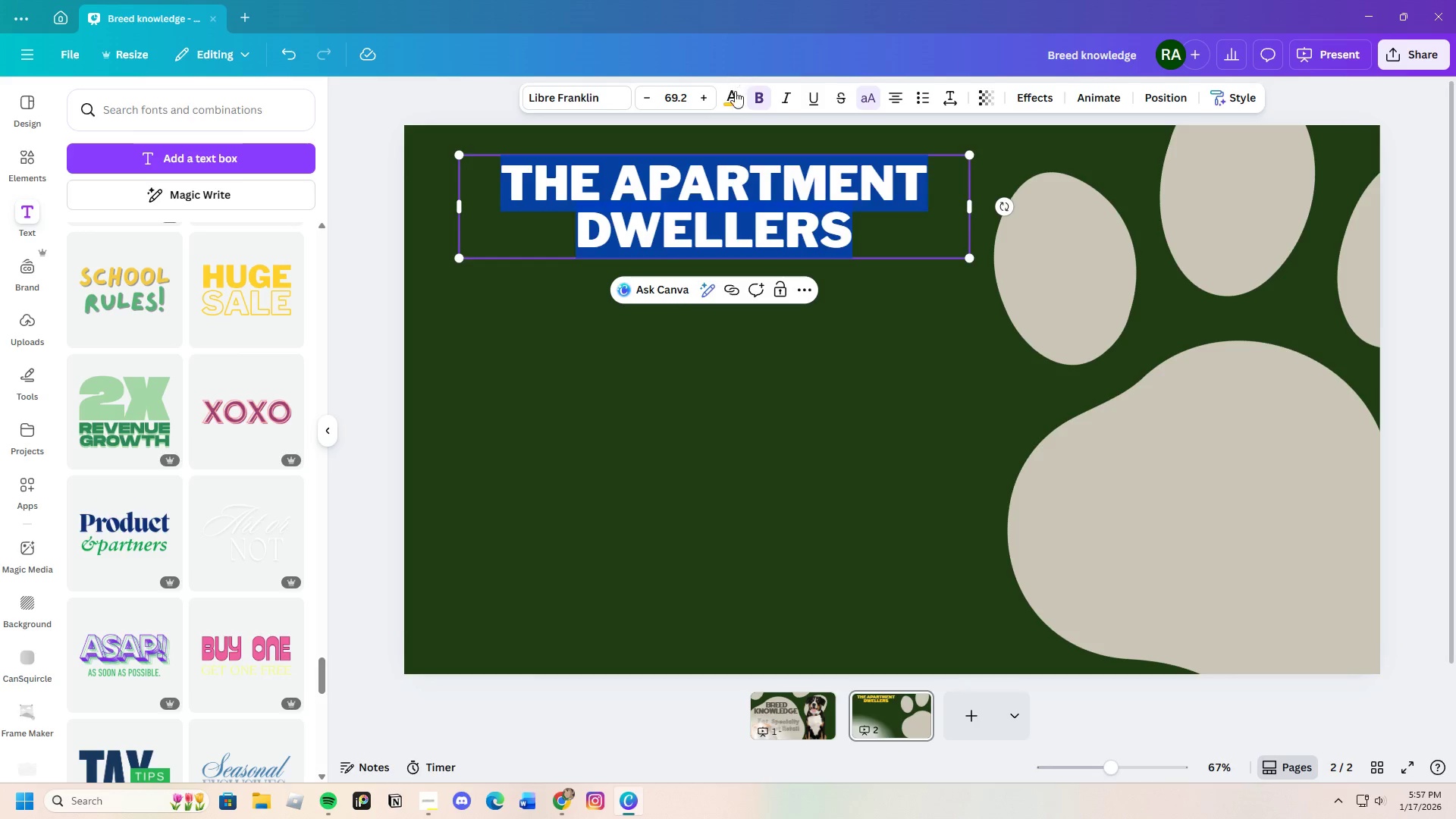 
left_click_drag(start_coordinate=[731, 96], to_coordinate=[735, 96])
 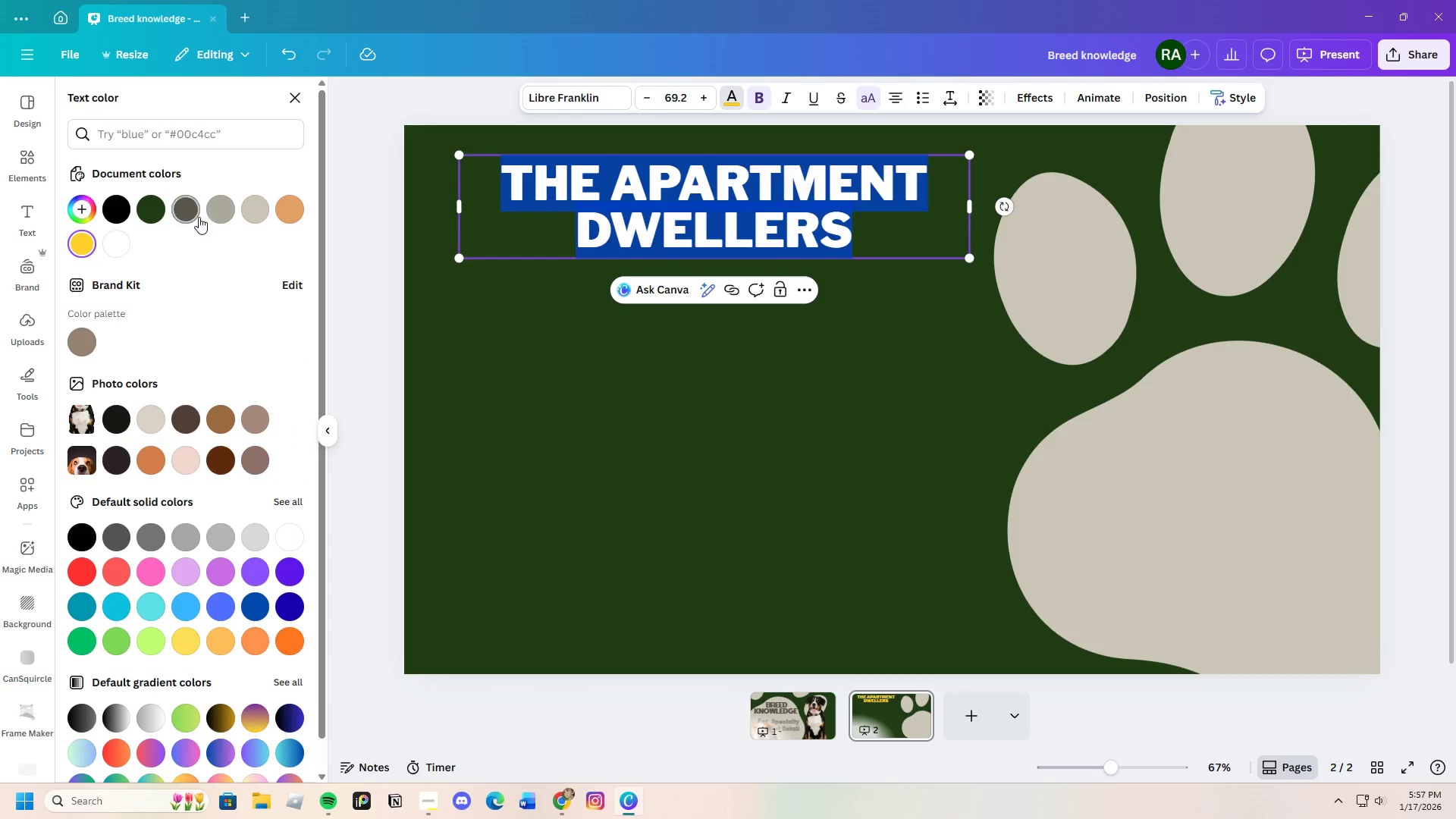 
left_click([192, 212])
 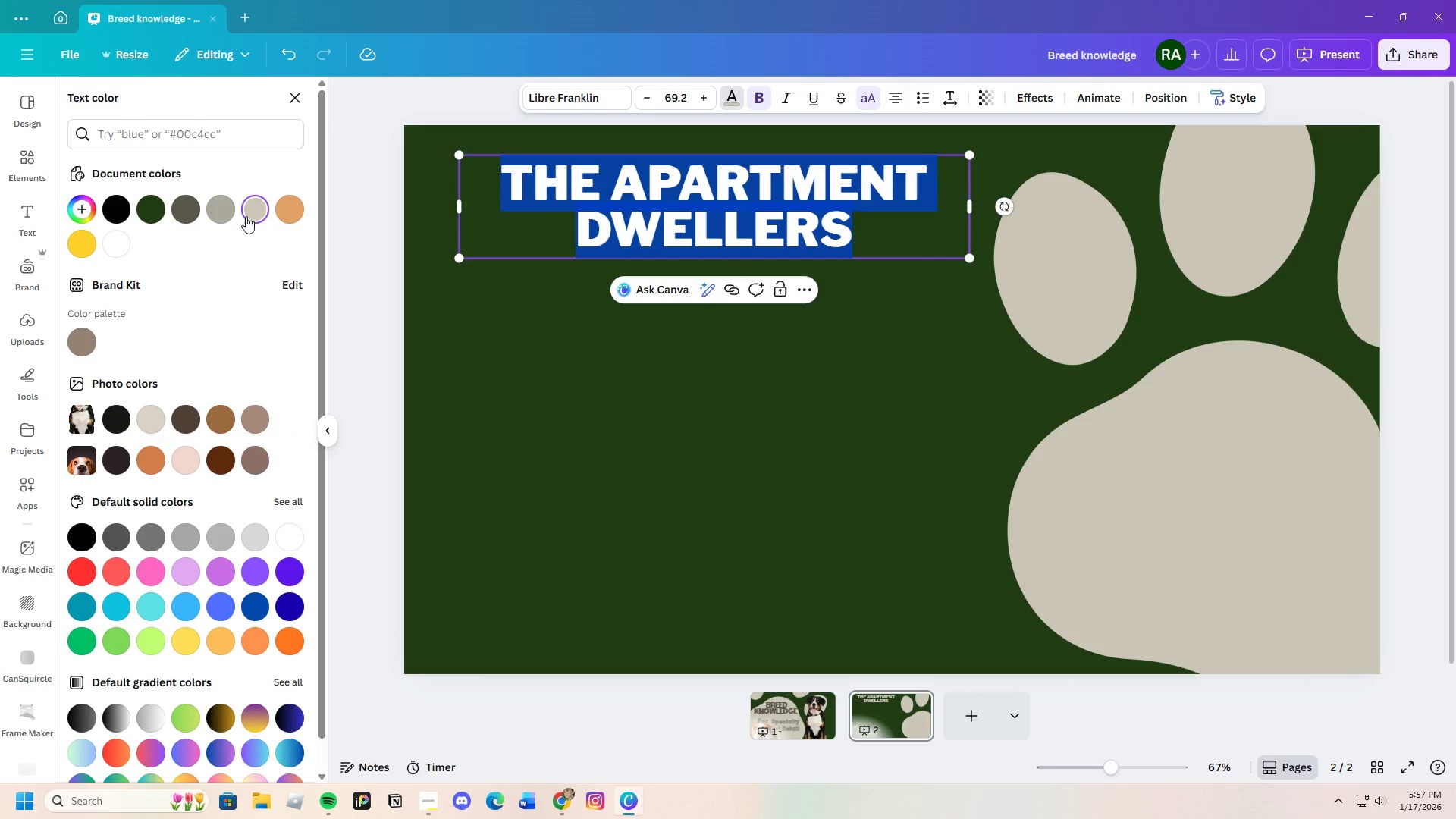 
double_click([668, 381])
 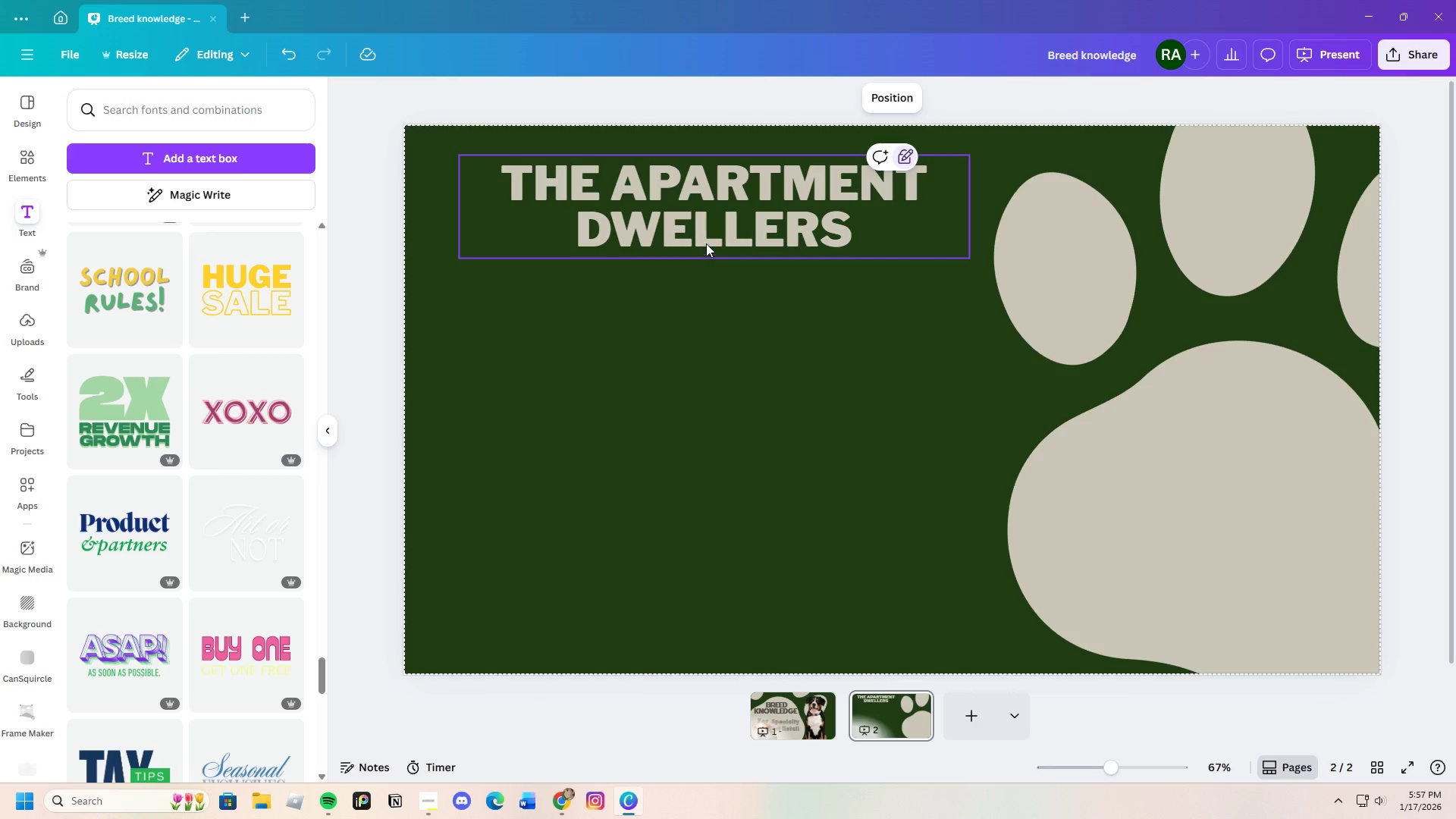 
left_click_drag(start_coordinate=[707, 228], to_coordinate=[669, 231])
 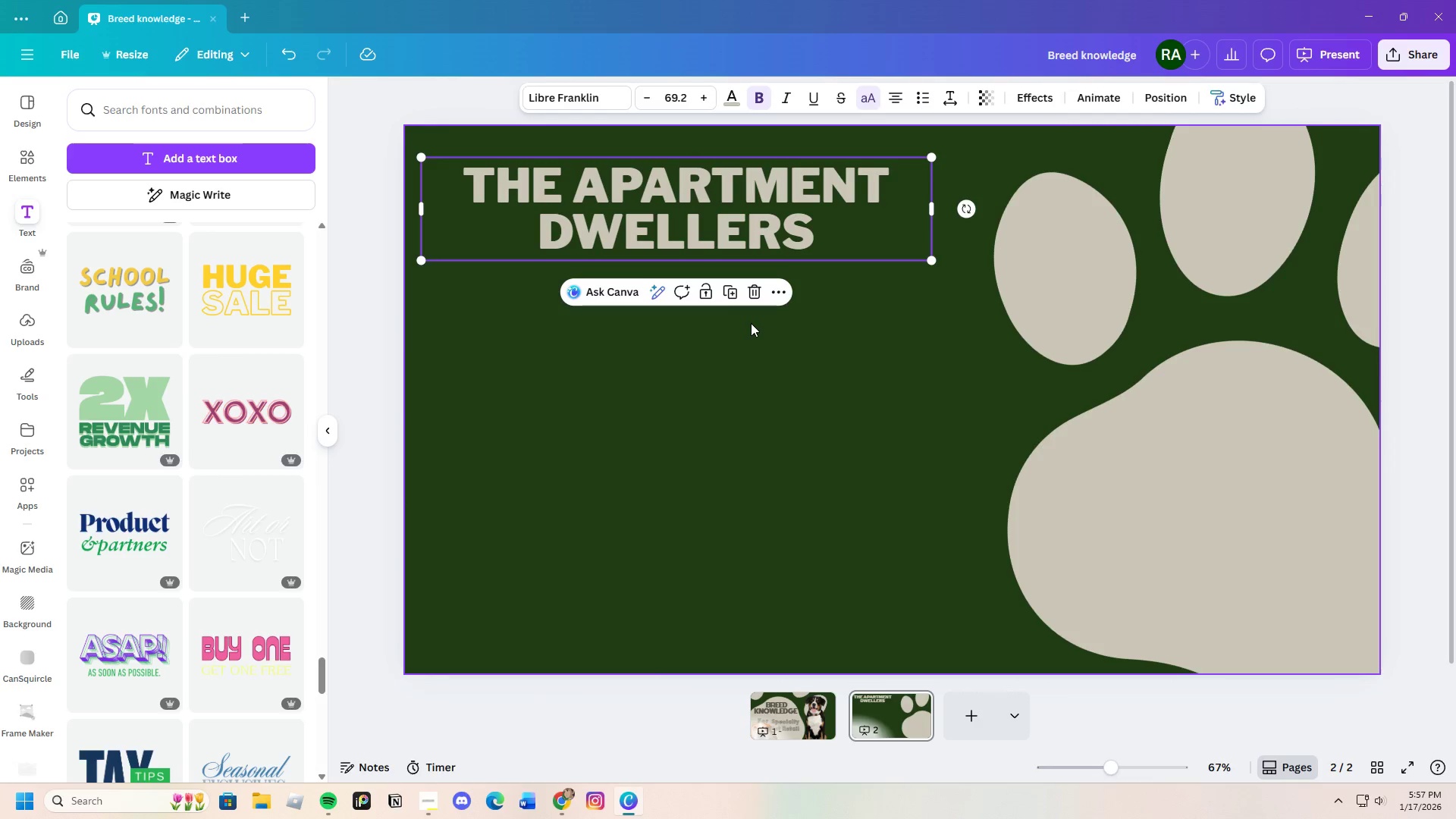 
left_click([751, 323])
 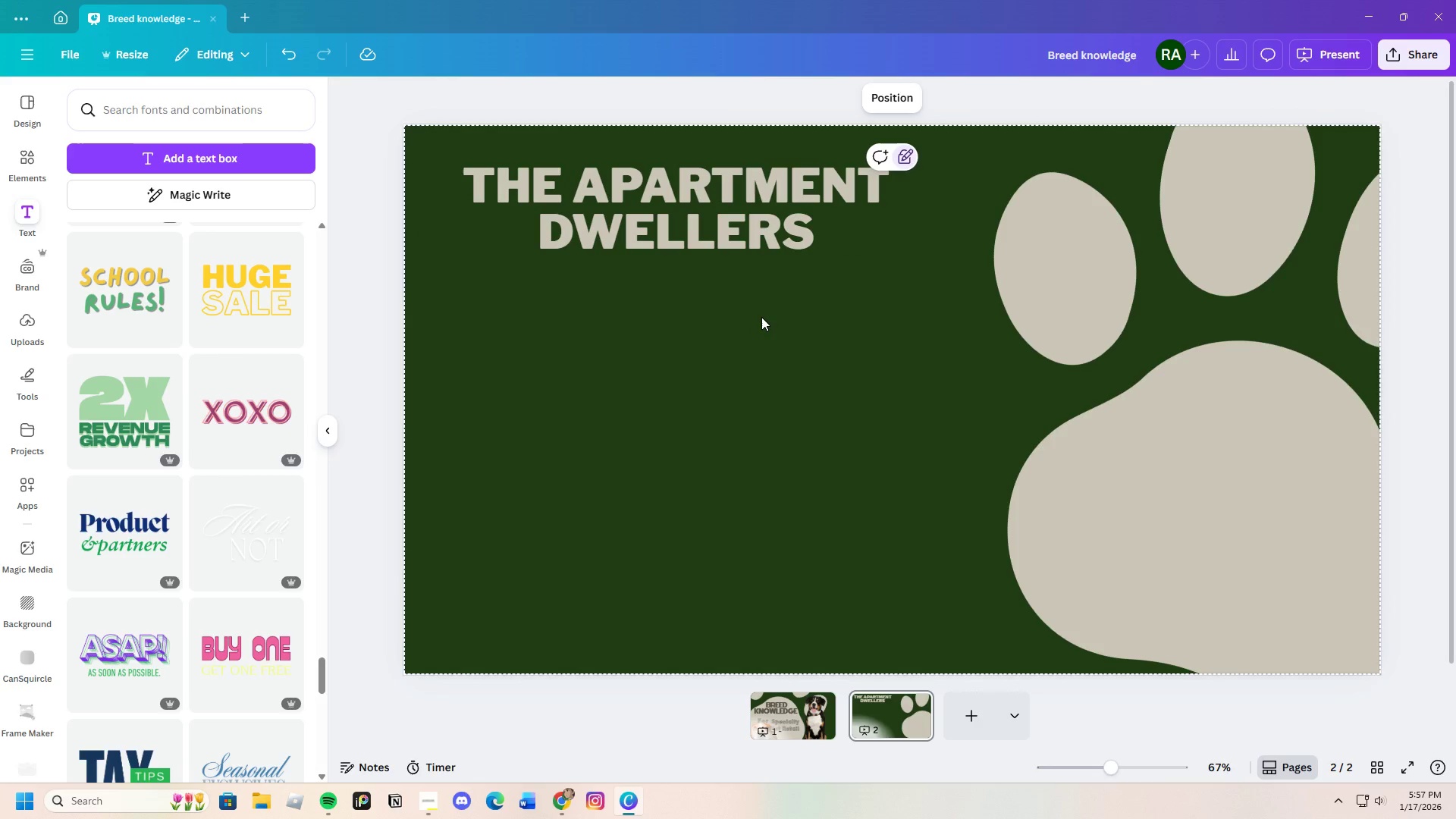 
left_click([804, 326])
 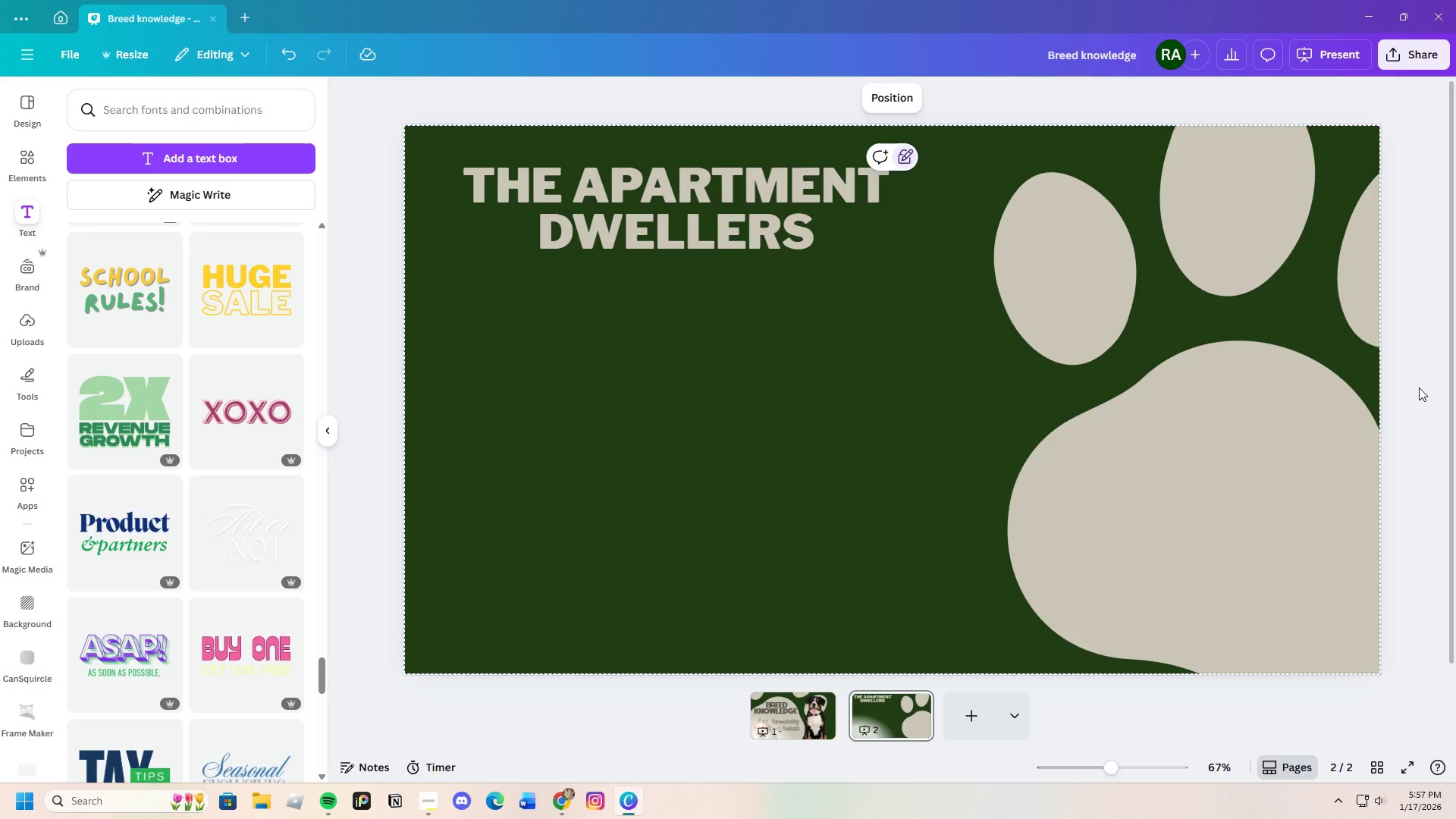 
left_click([1418, 388])
 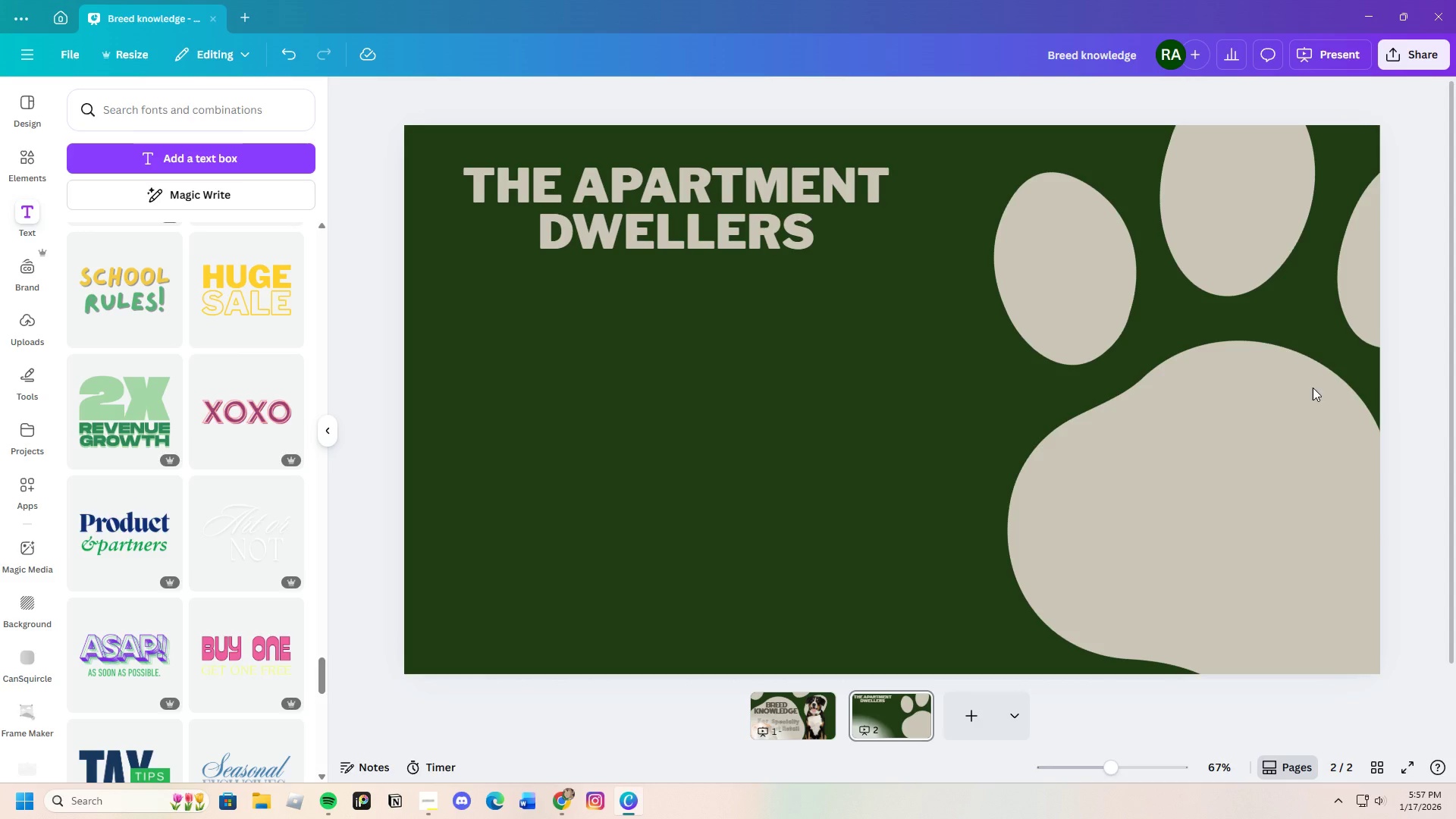 
left_click_drag(start_coordinate=[709, 231], to_coordinate=[718, 240])
 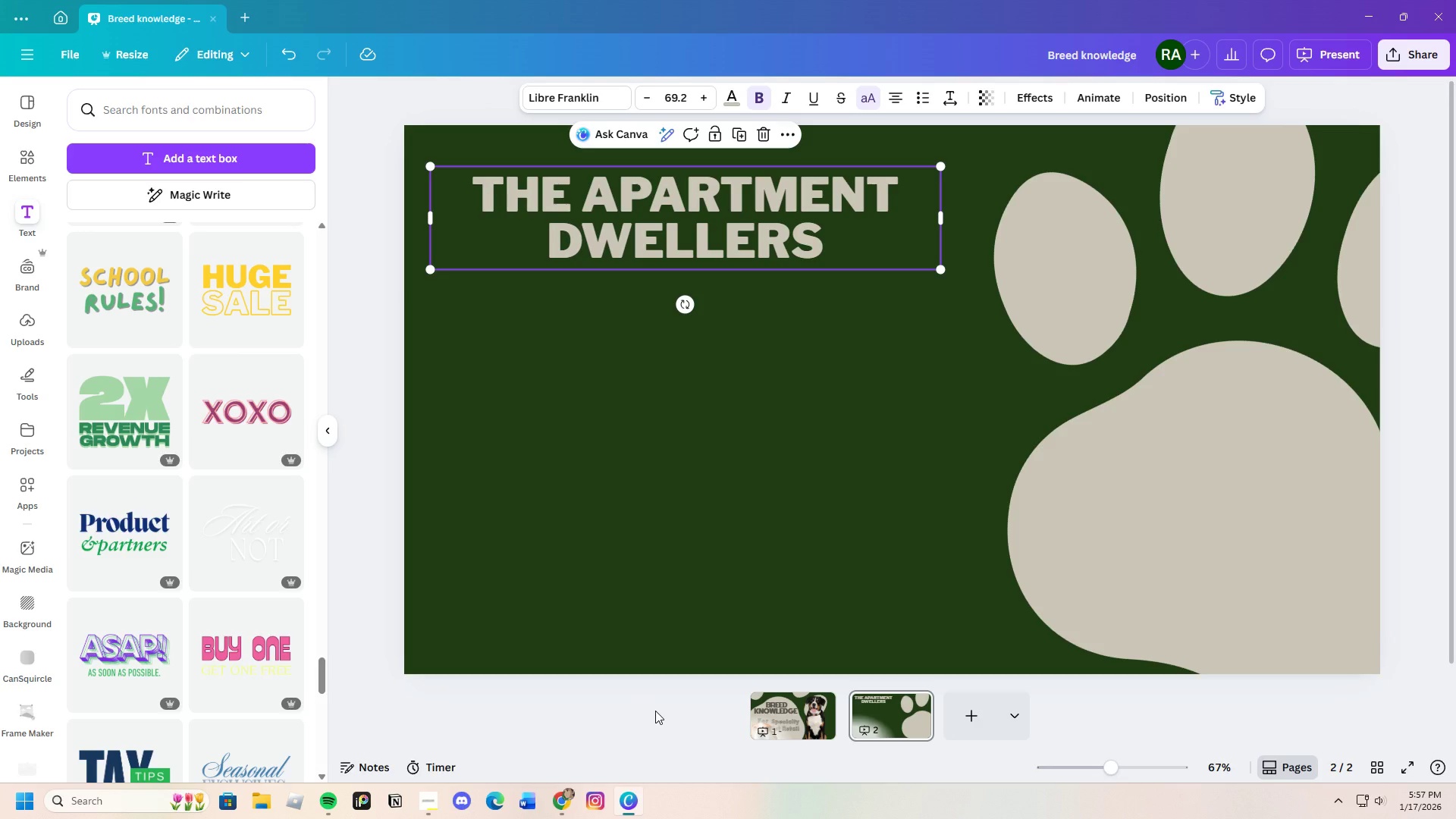 
wait(16.27)
 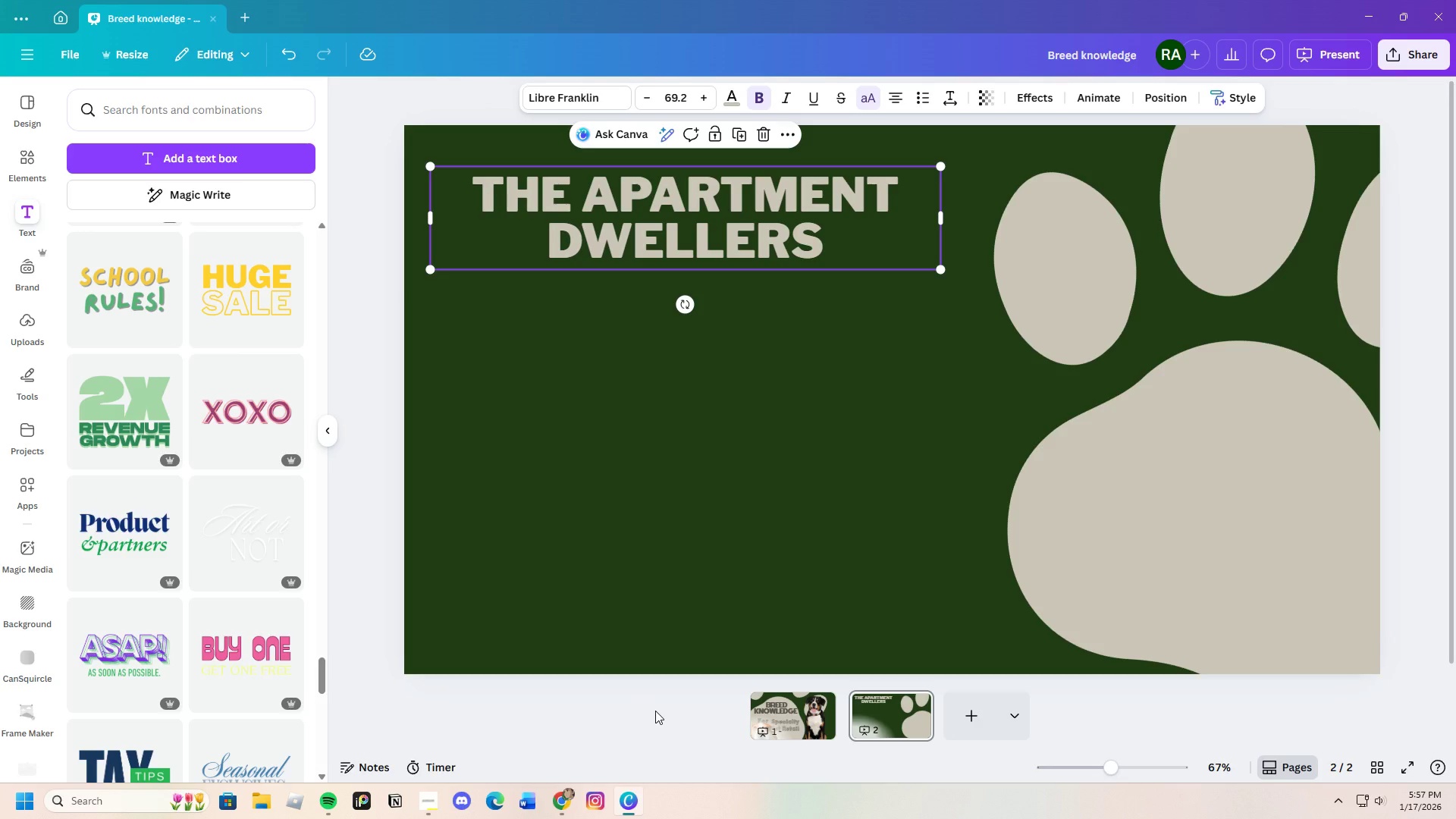 
left_click([565, 803])
 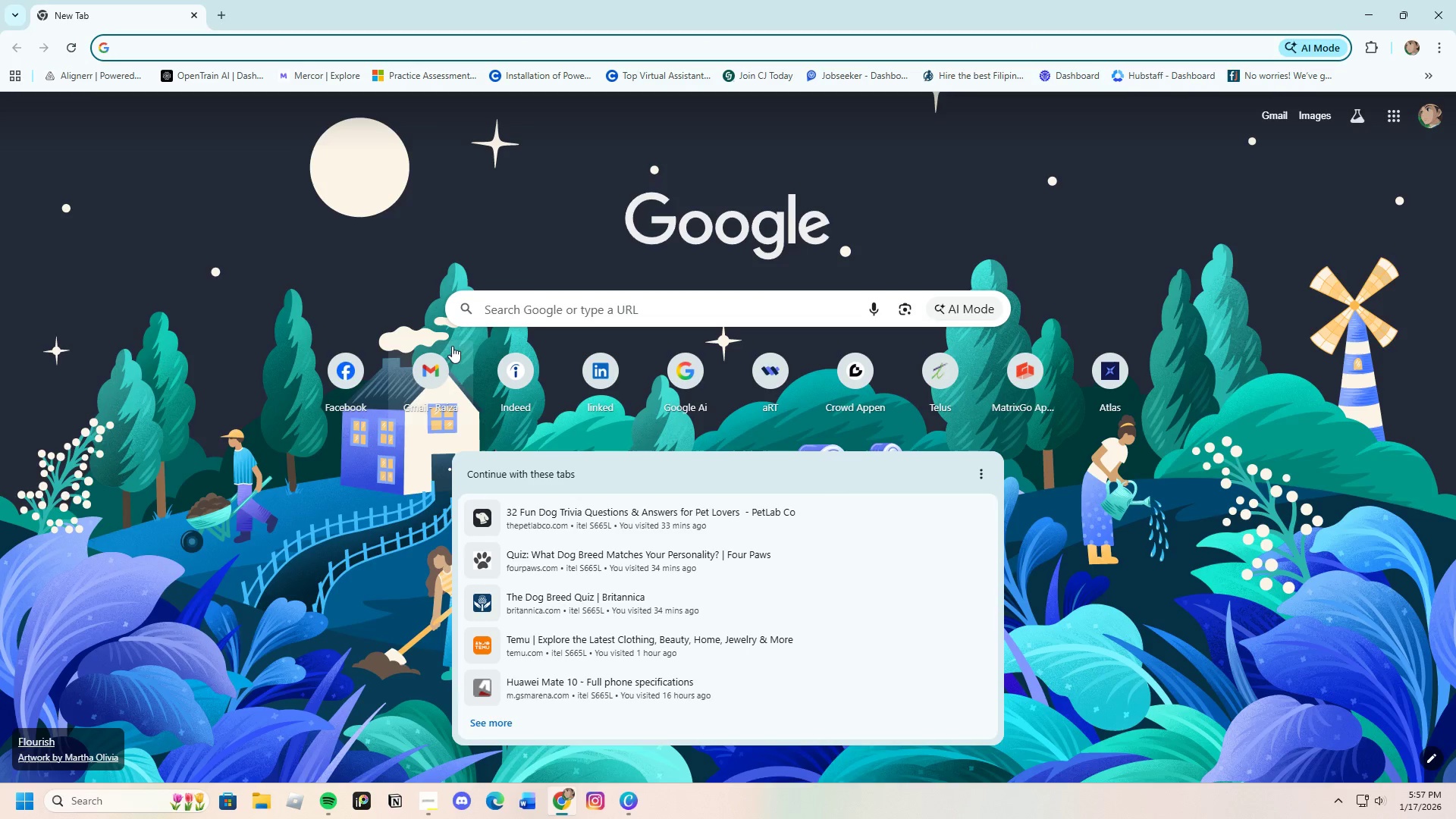 
left_click([516, 301])
 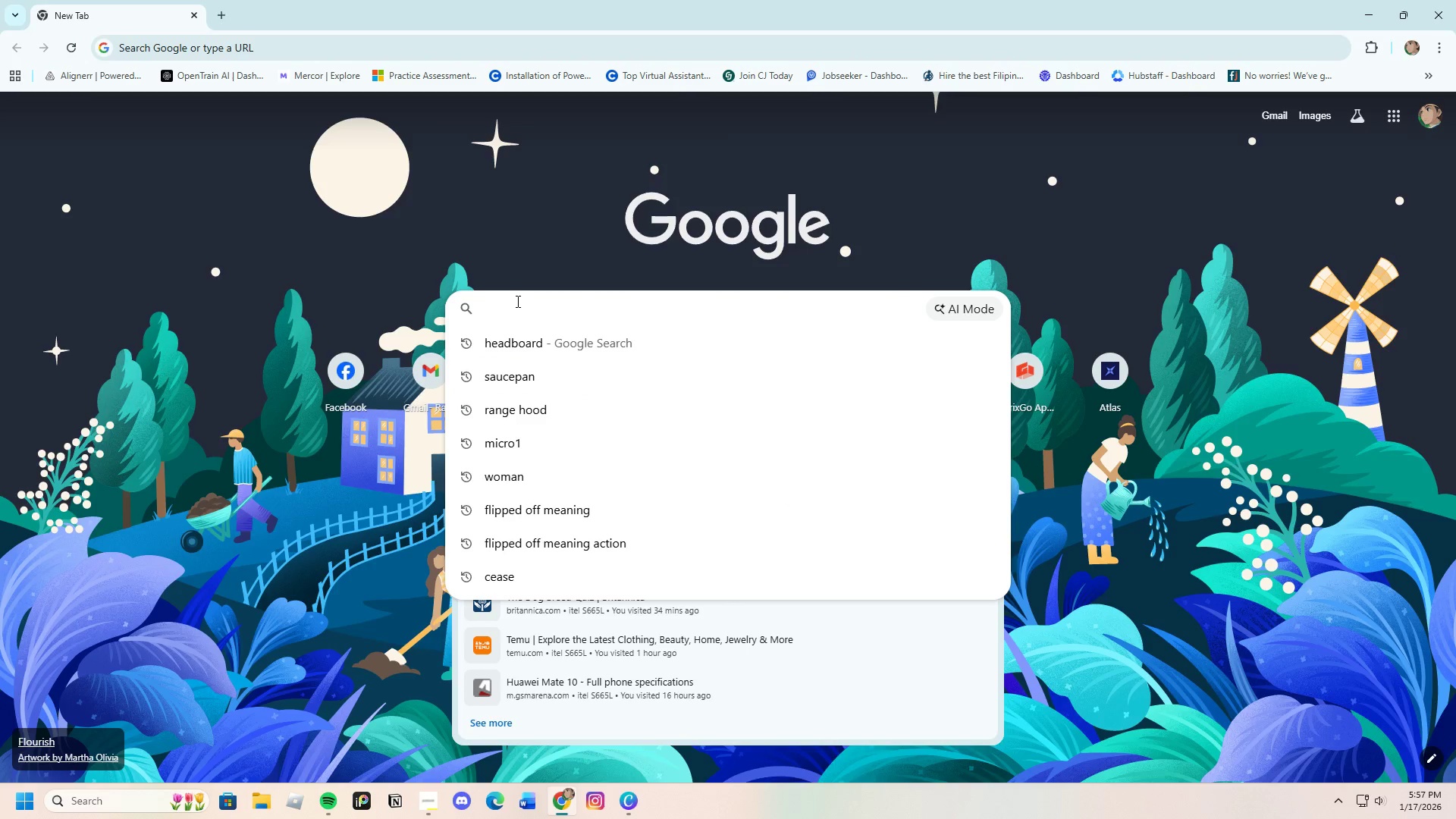 
type(Apartment dwellers dog)
 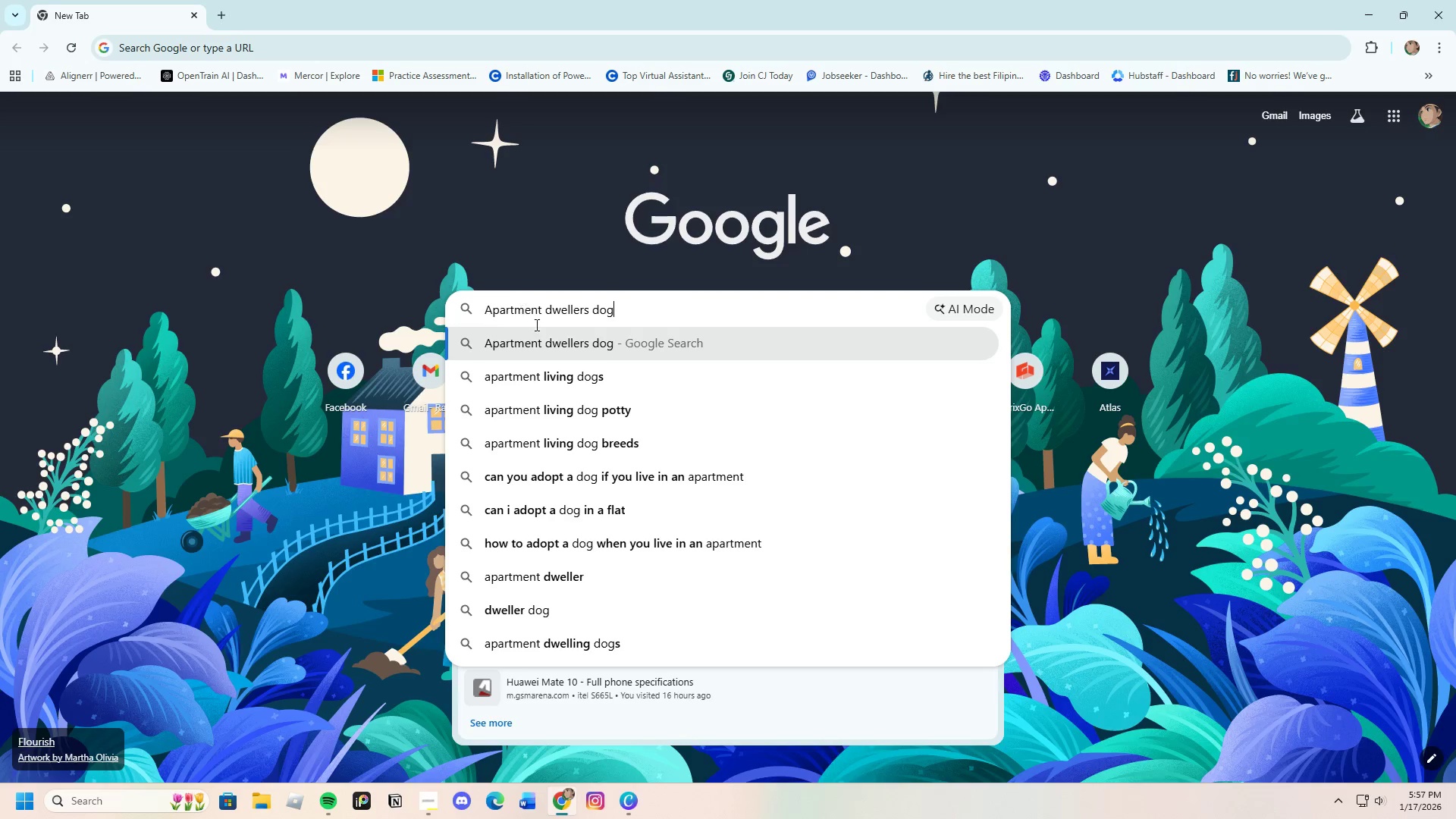 
left_click([545, 356])
 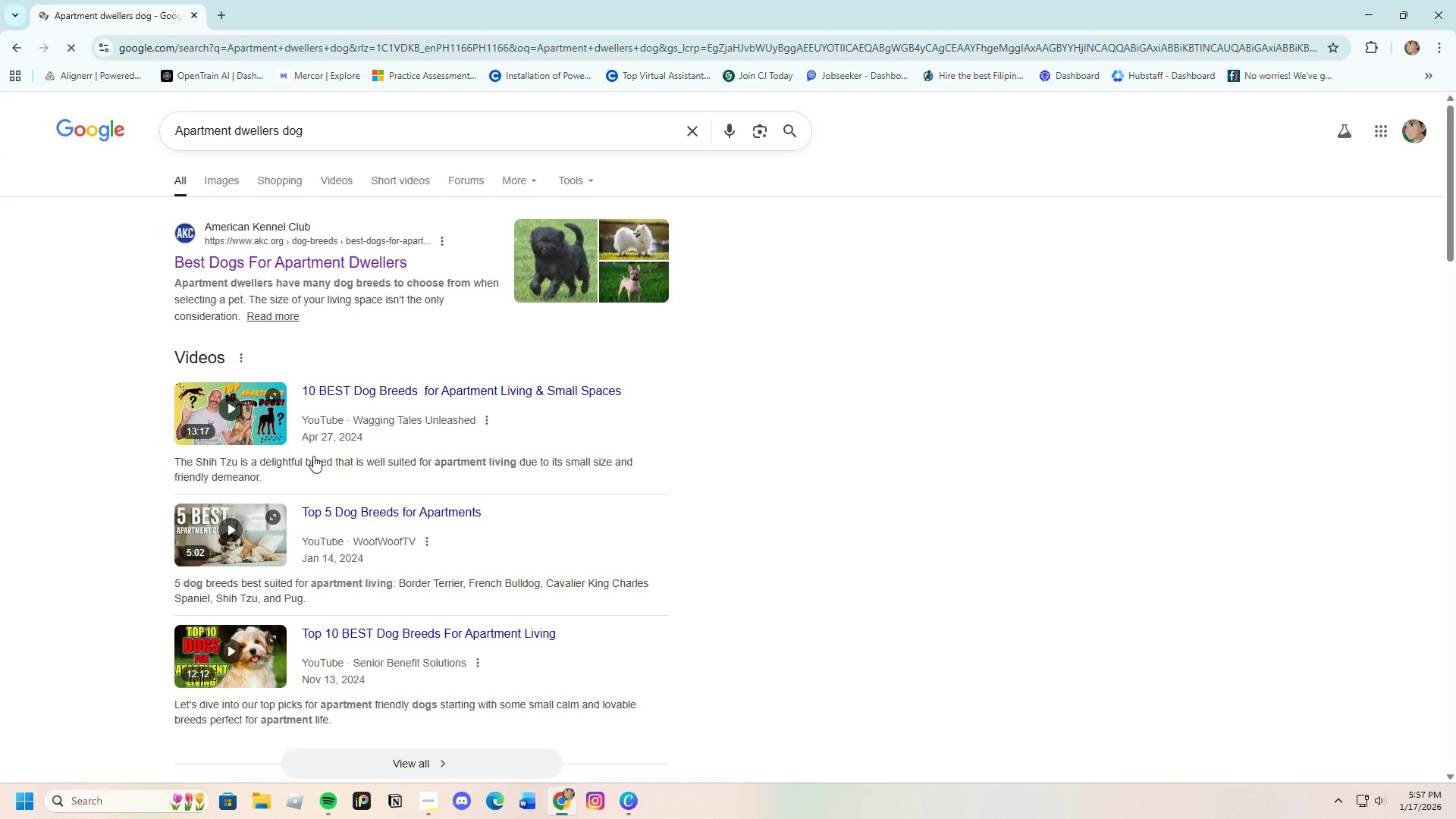 
scroll: coordinate [410, 686], scroll_direction: down, amount: 8.0
 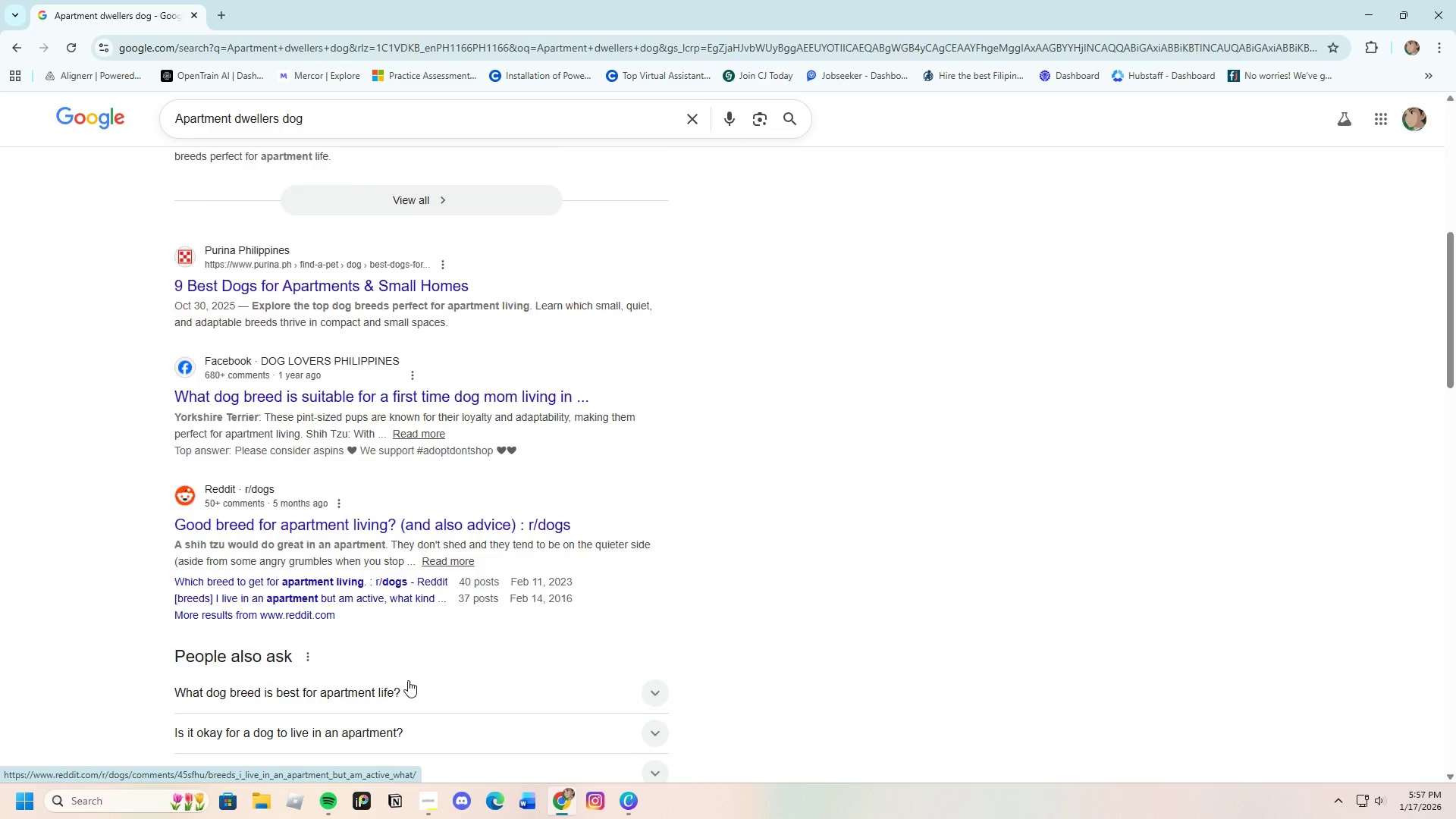 
mouse_move([410, 666])
 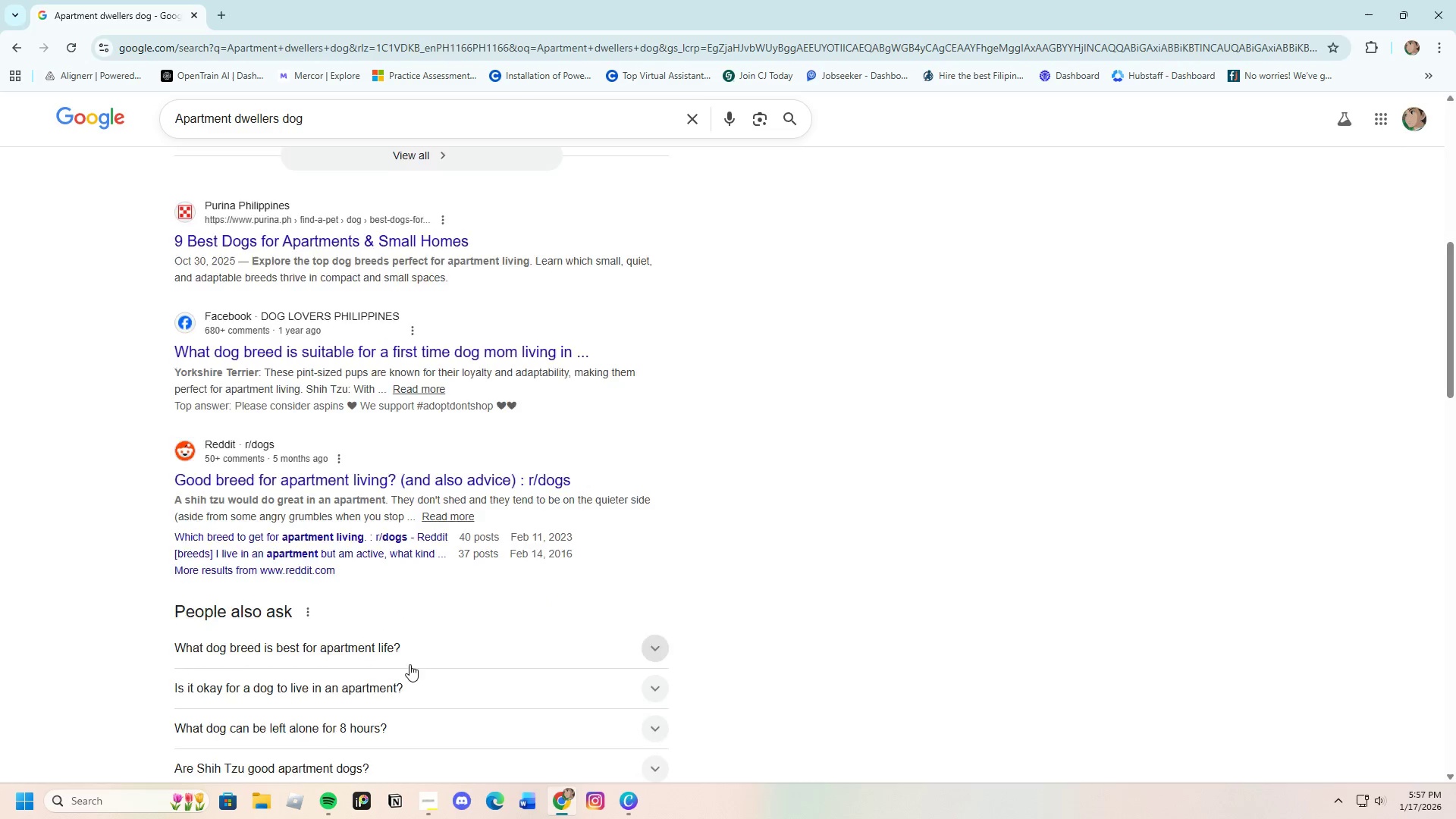 
scroll: coordinate [410, 664], scroll_direction: down, amount: 3.0
 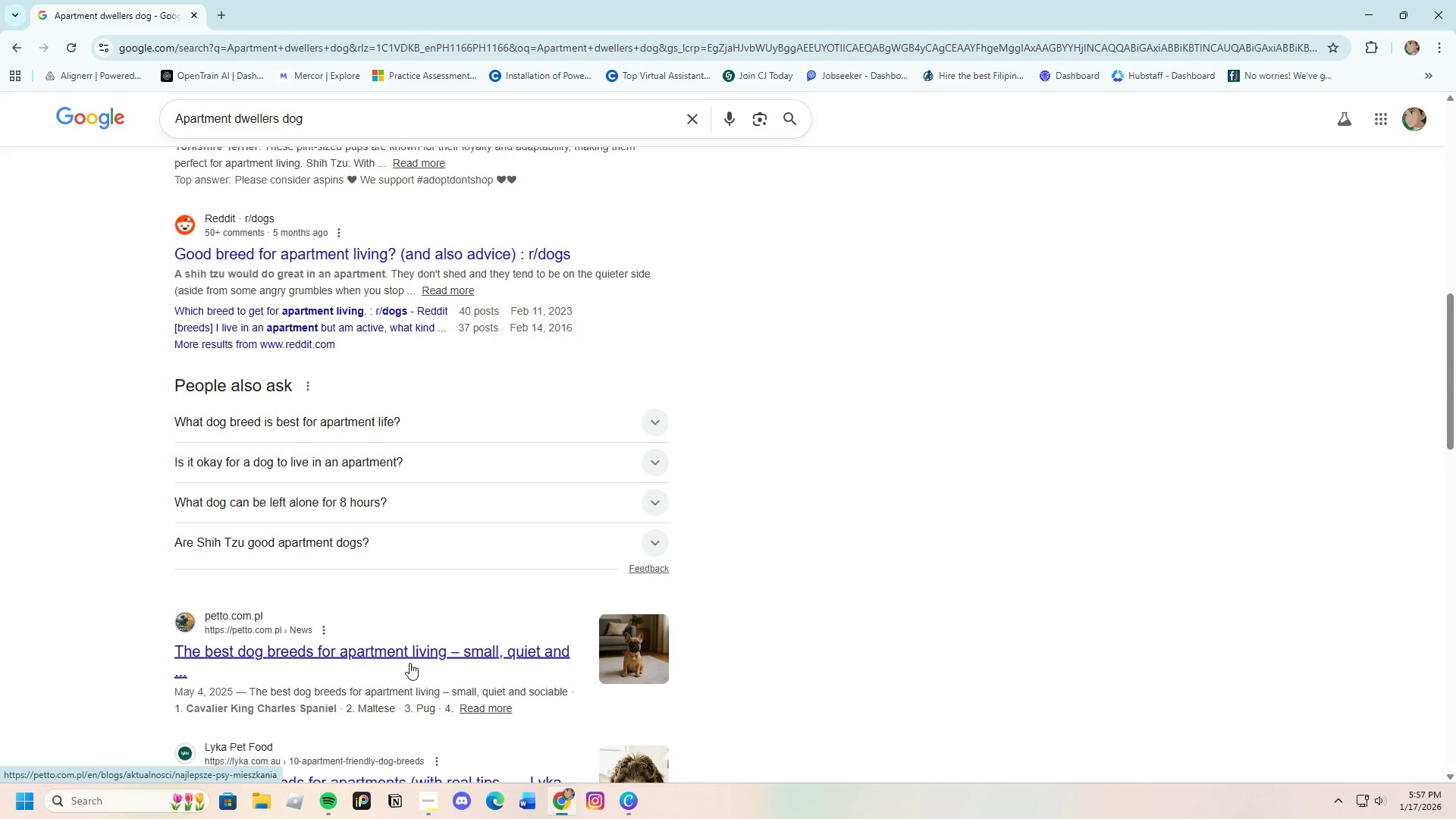 
scroll: coordinate [412, 646], scroll_direction: up, amount: 12.0
 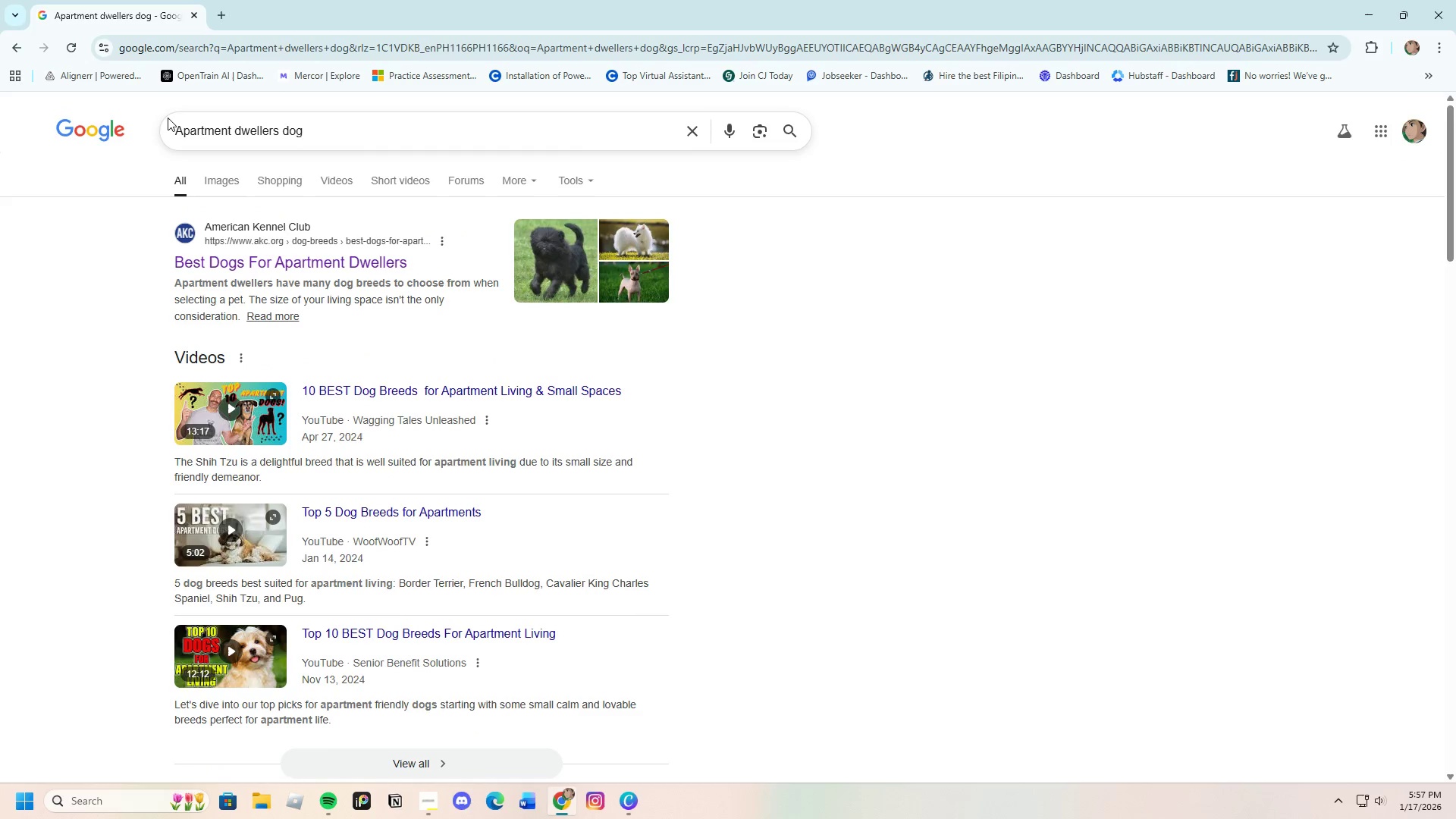 
left_click([174, 133])
 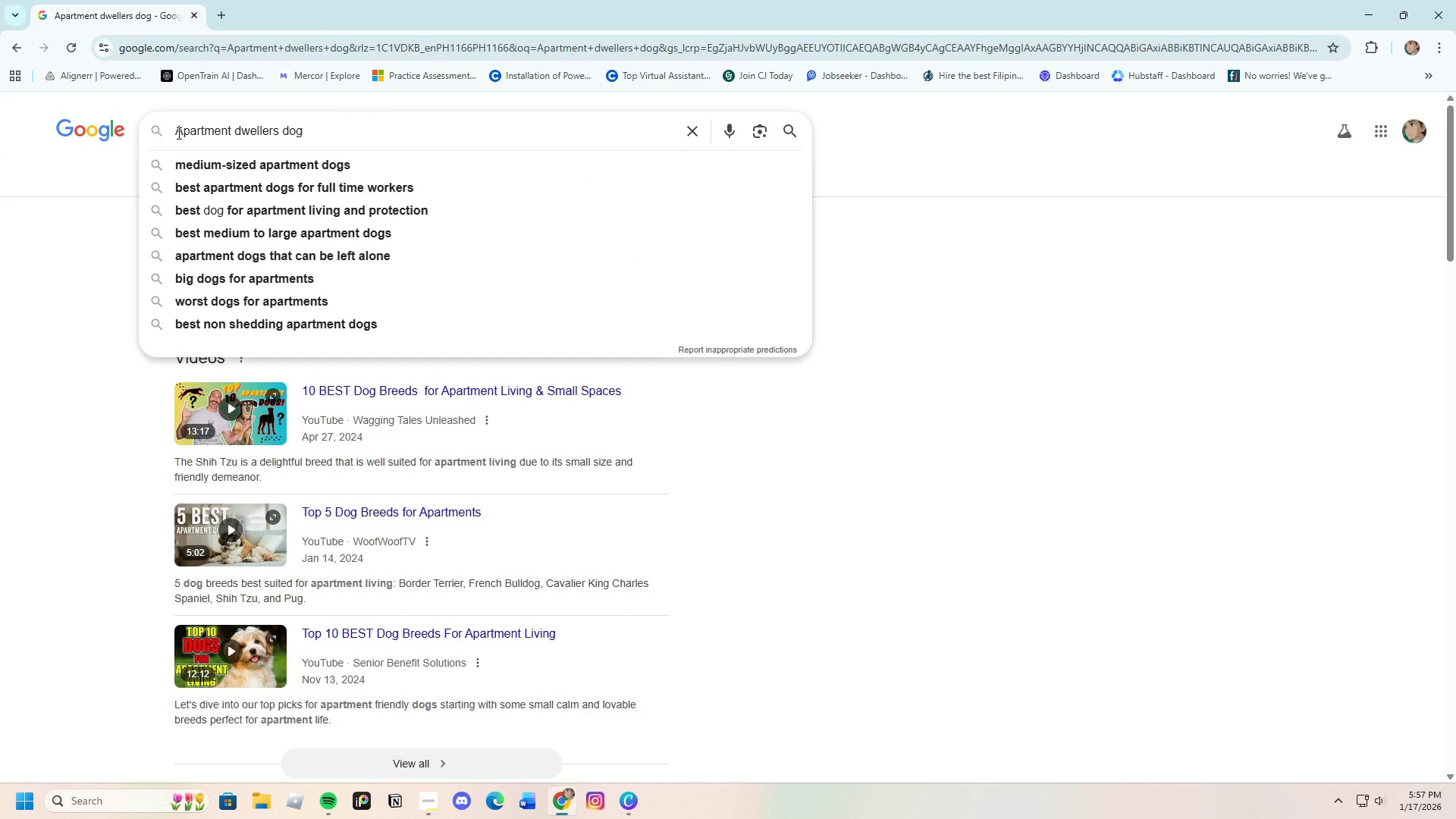 
type(what is )
 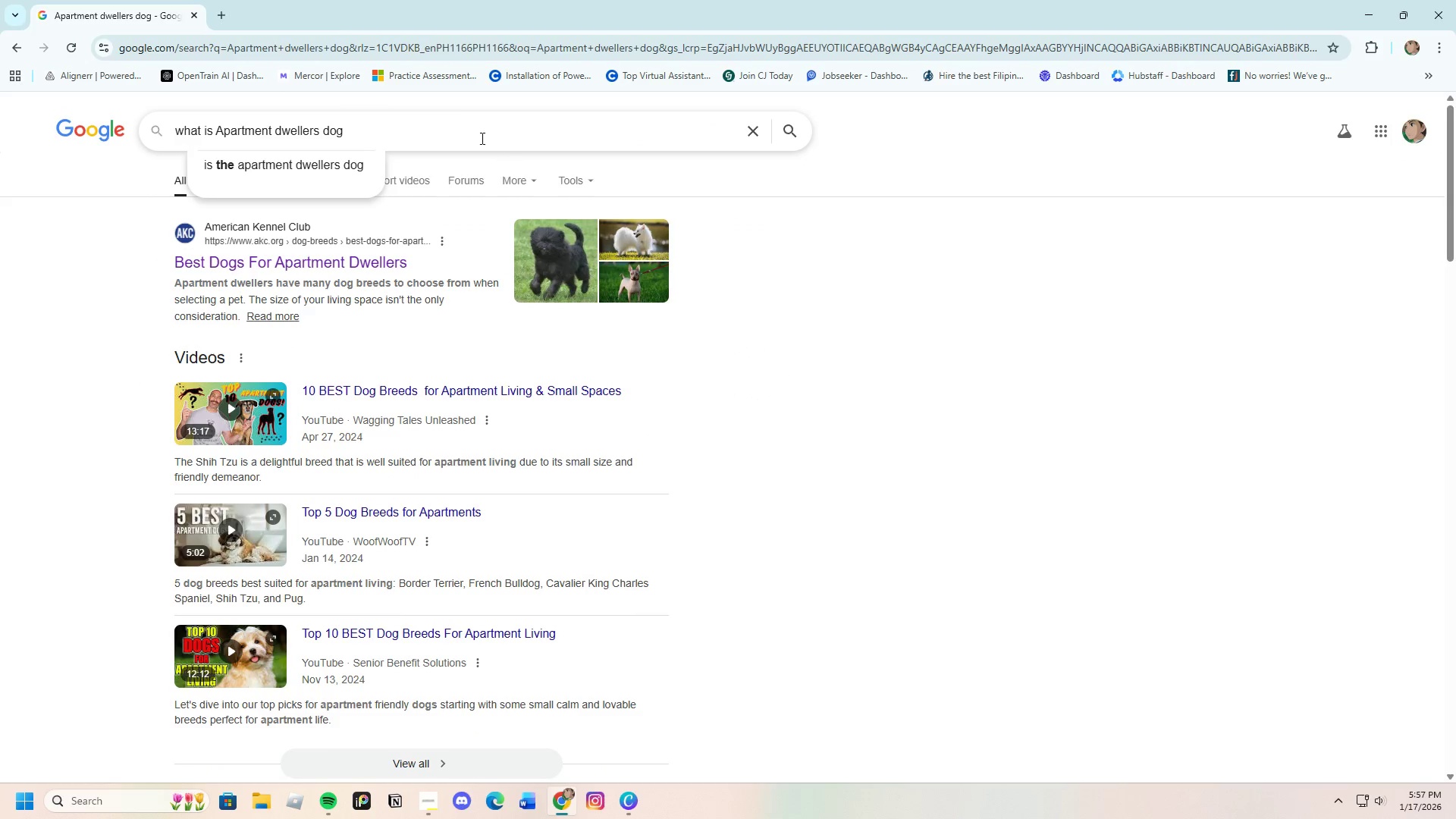 
left_click([457, 123])
 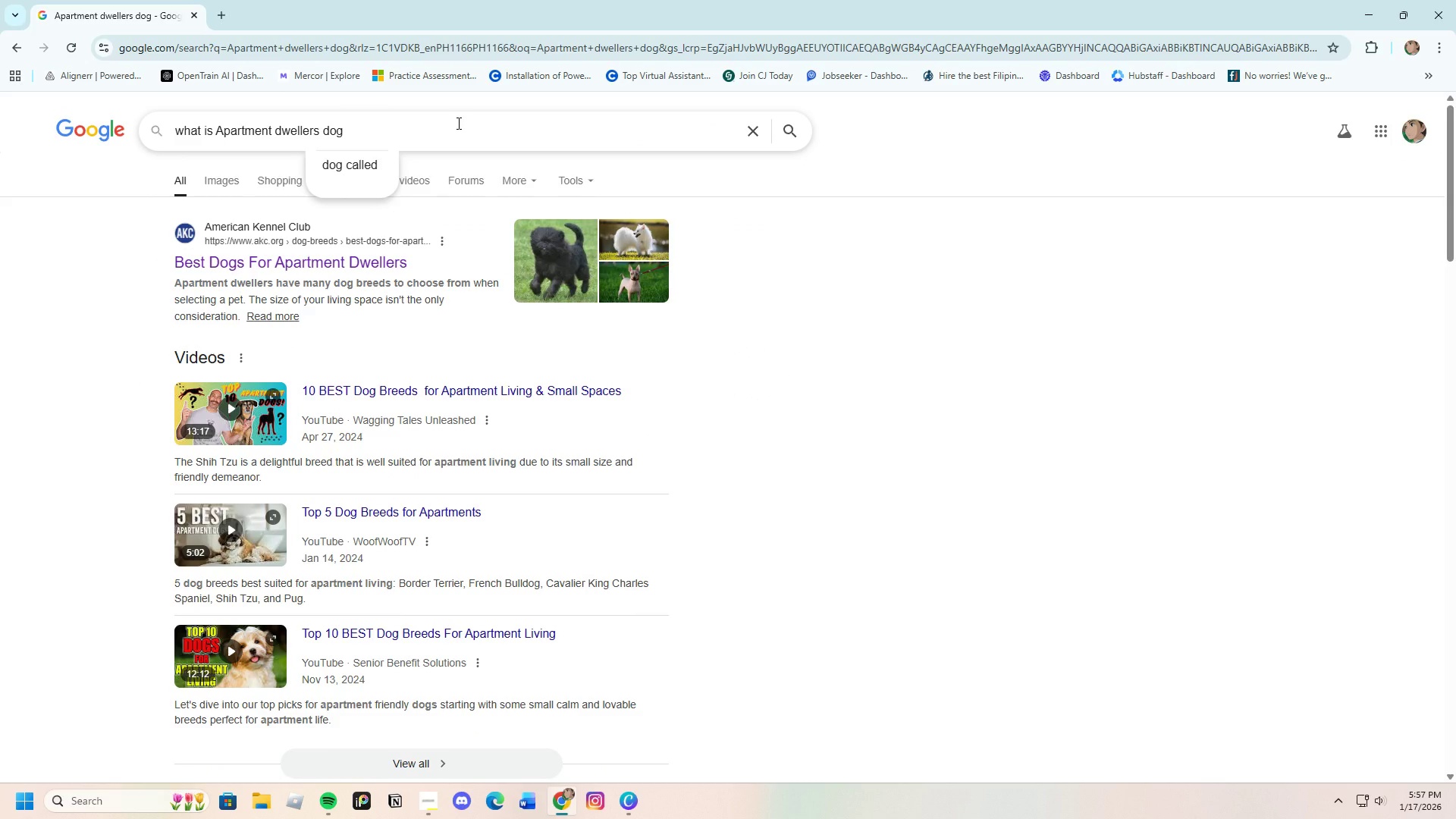 
key(Enter)
 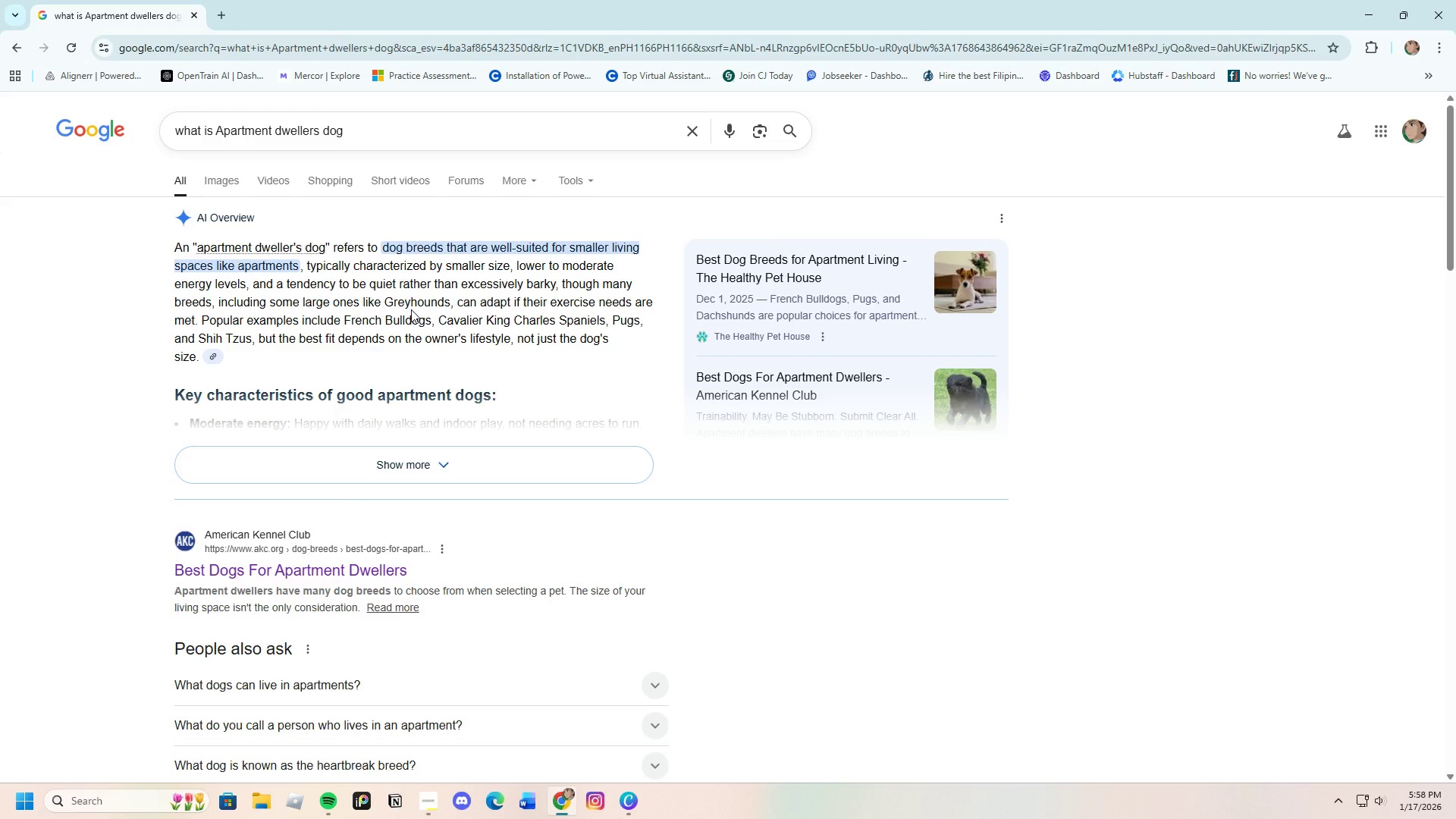 
wait(22.39)
 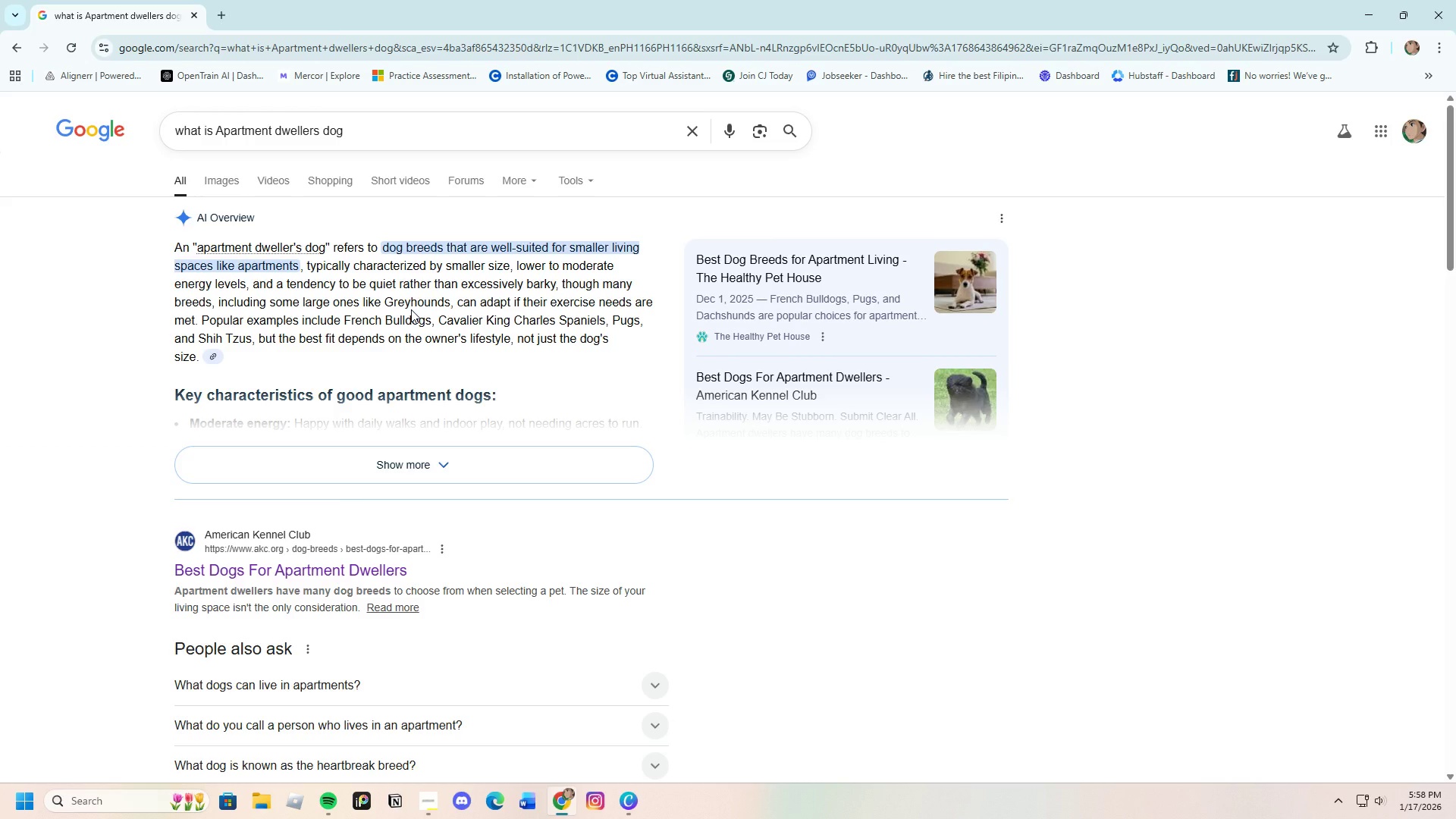 
left_click([626, 799])
 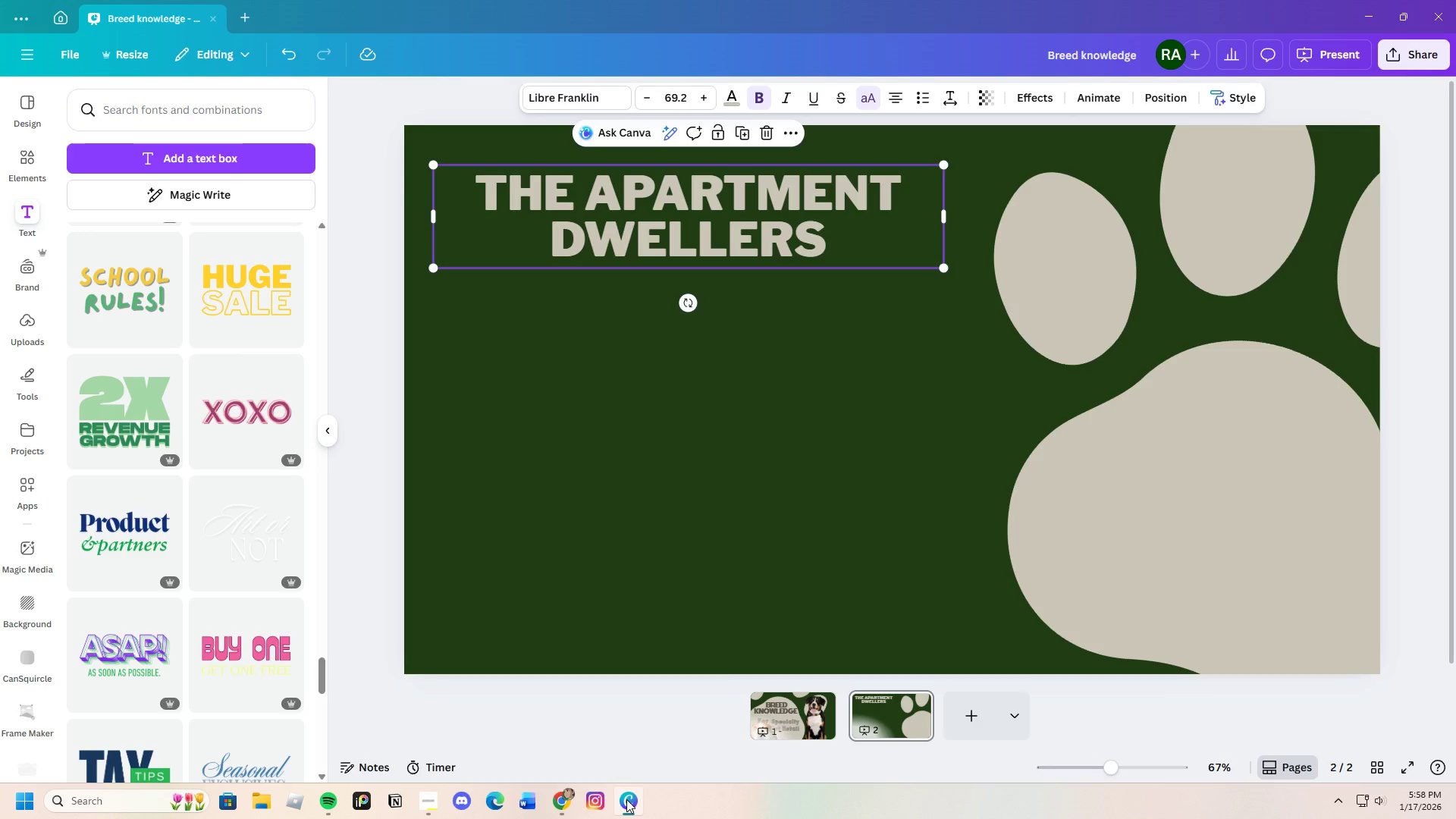 
left_click([626, 799])
 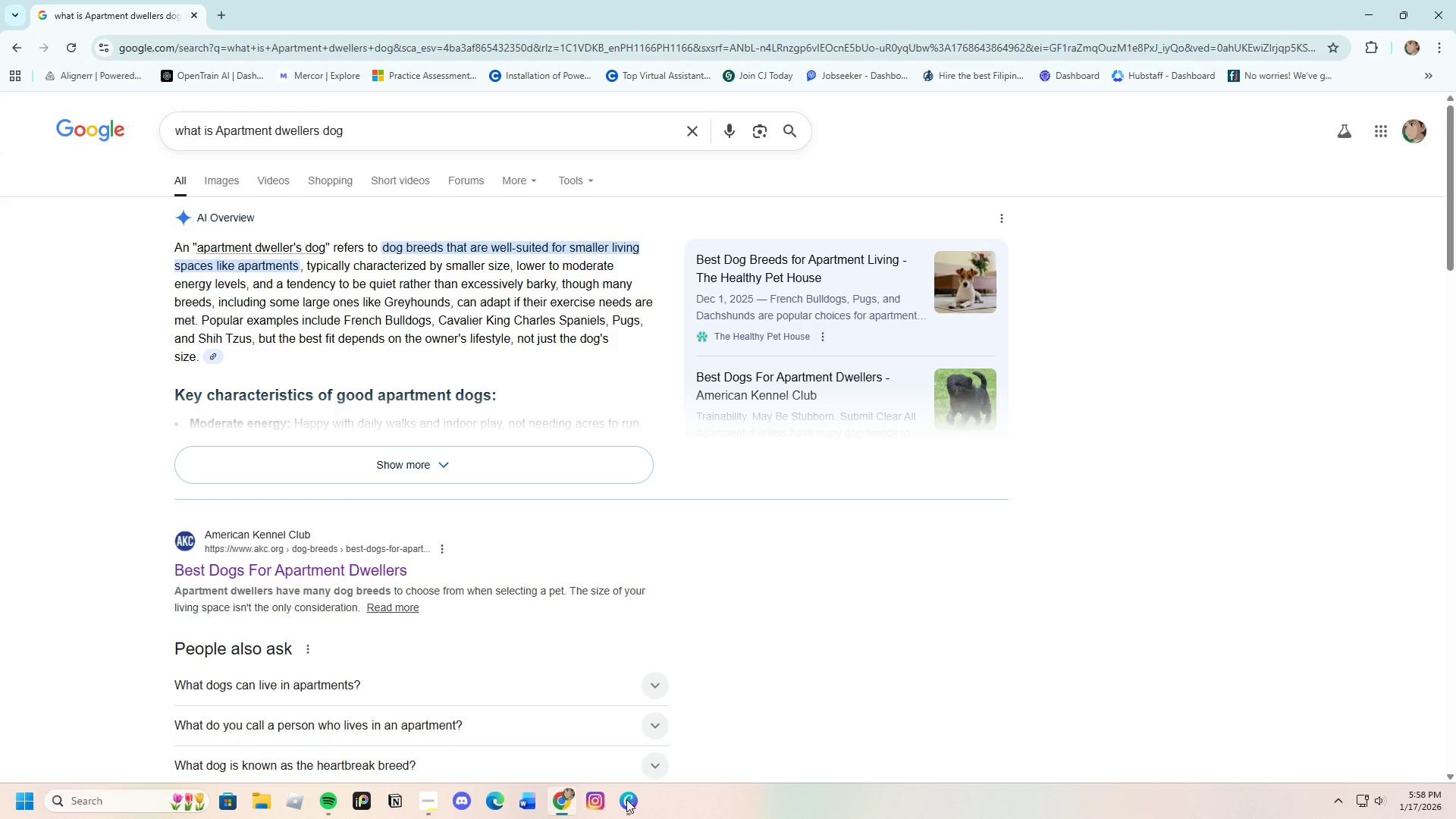 
left_click([626, 799])
 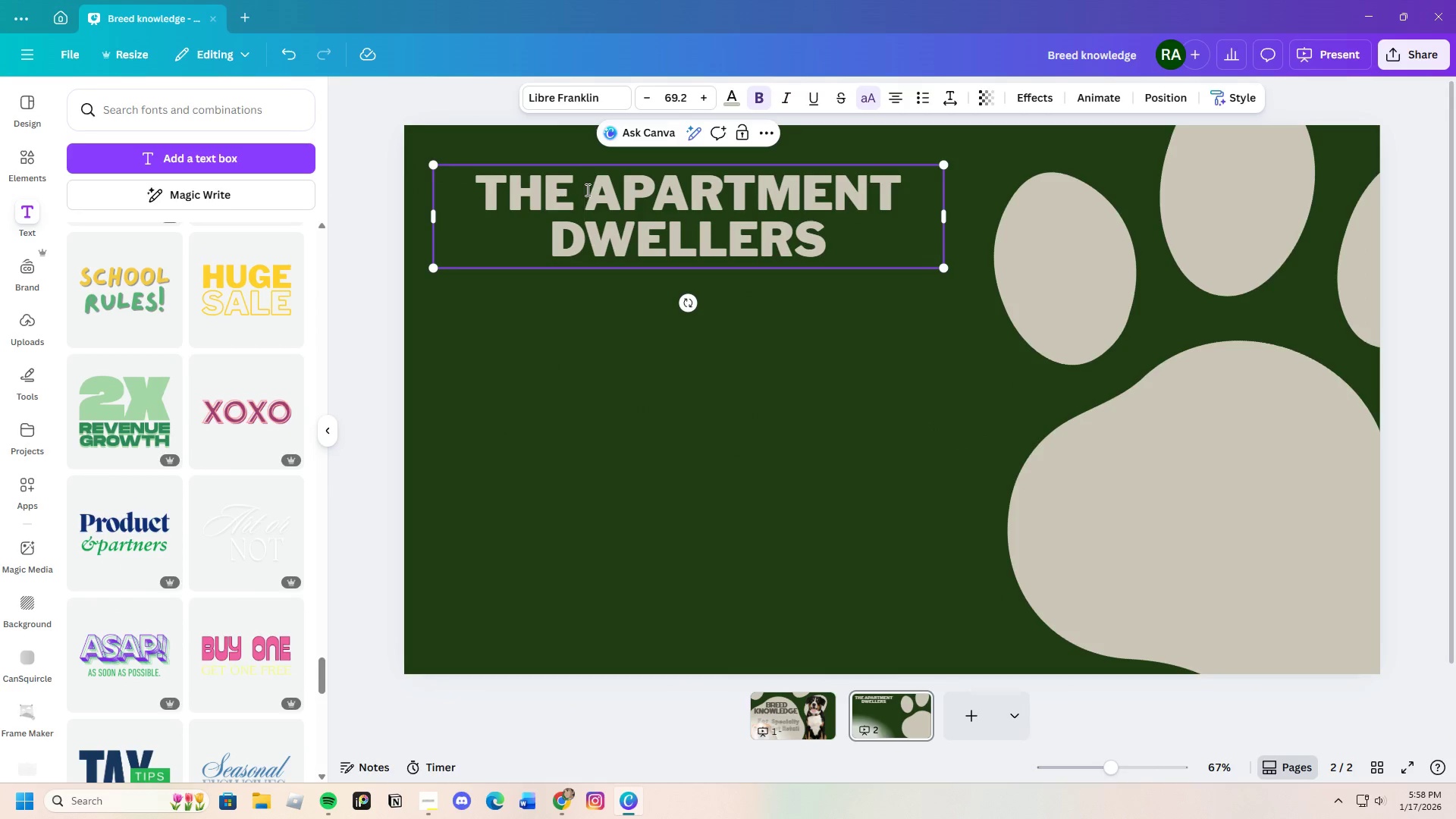 
key(Backspace)
 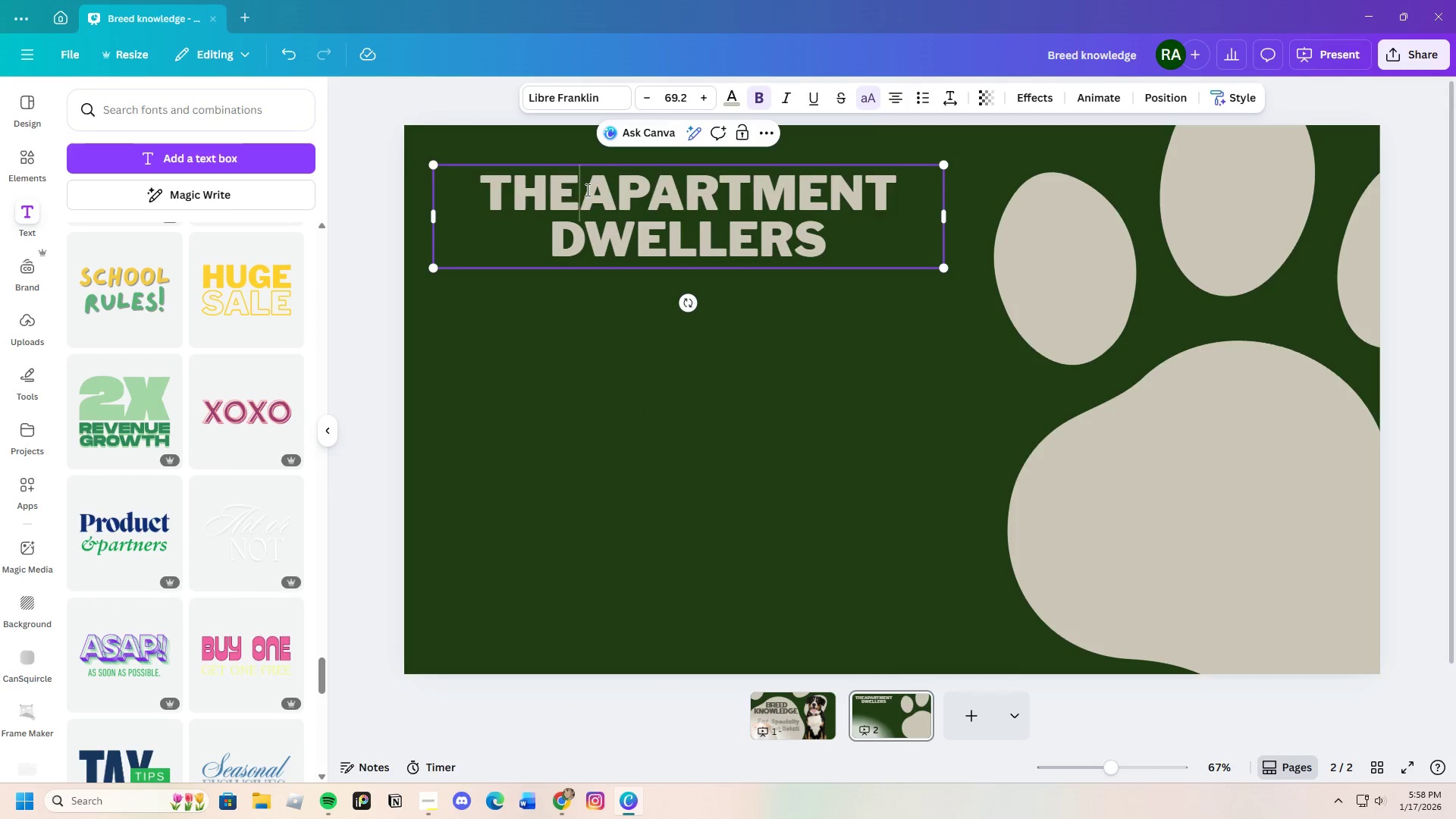 
key(Backspace)
 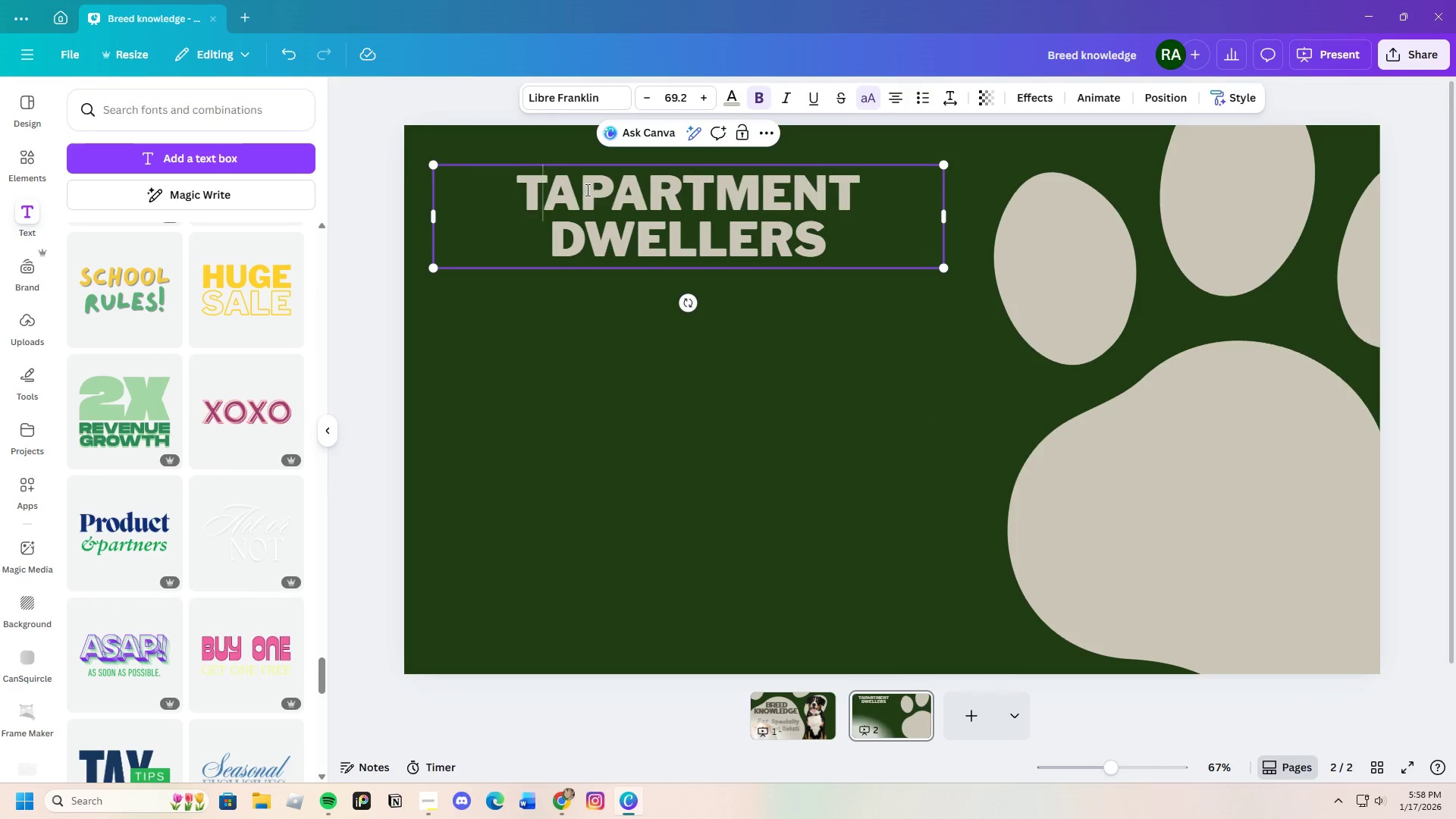 
key(Backspace)
 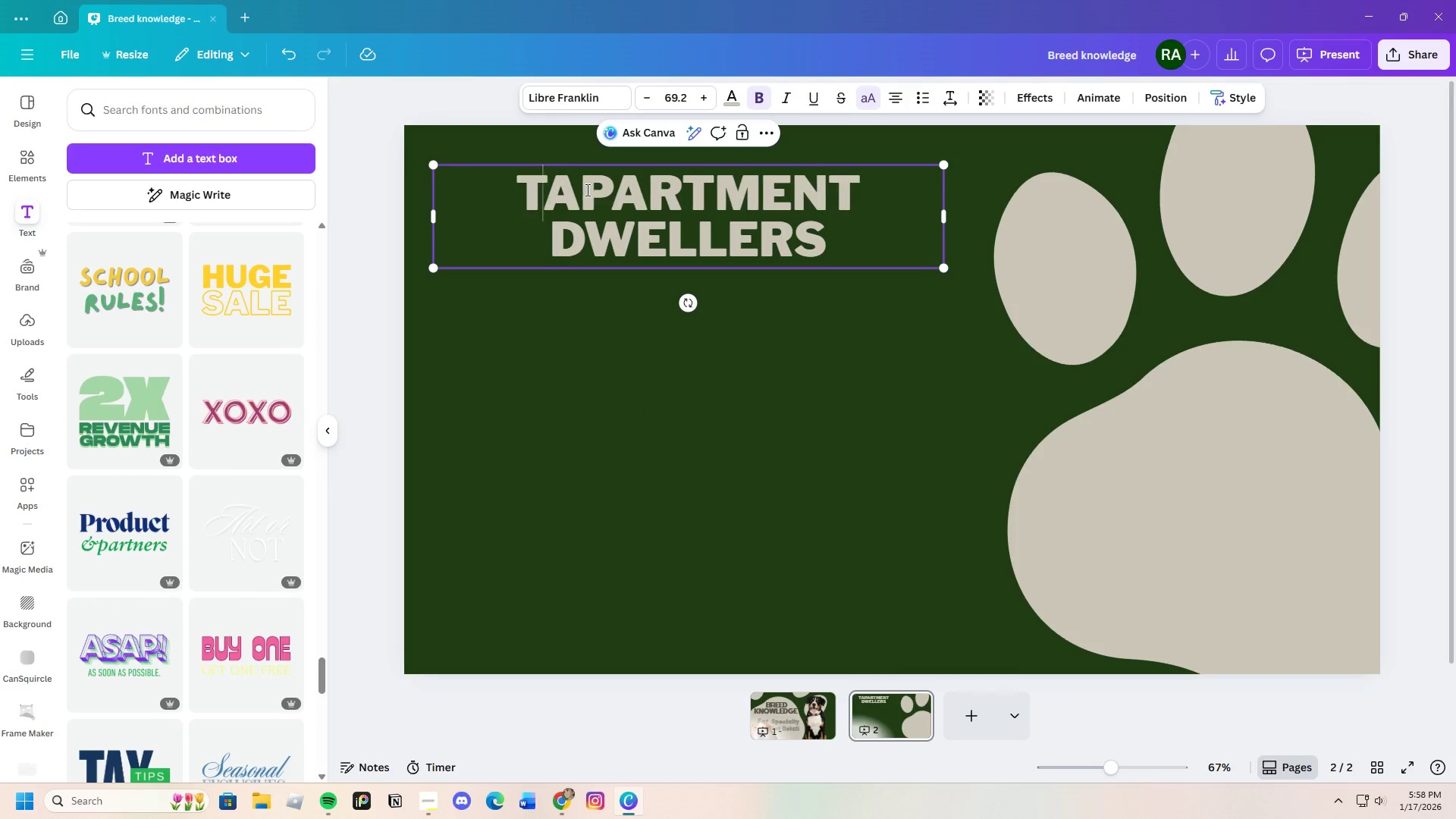 
key(Backspace)
 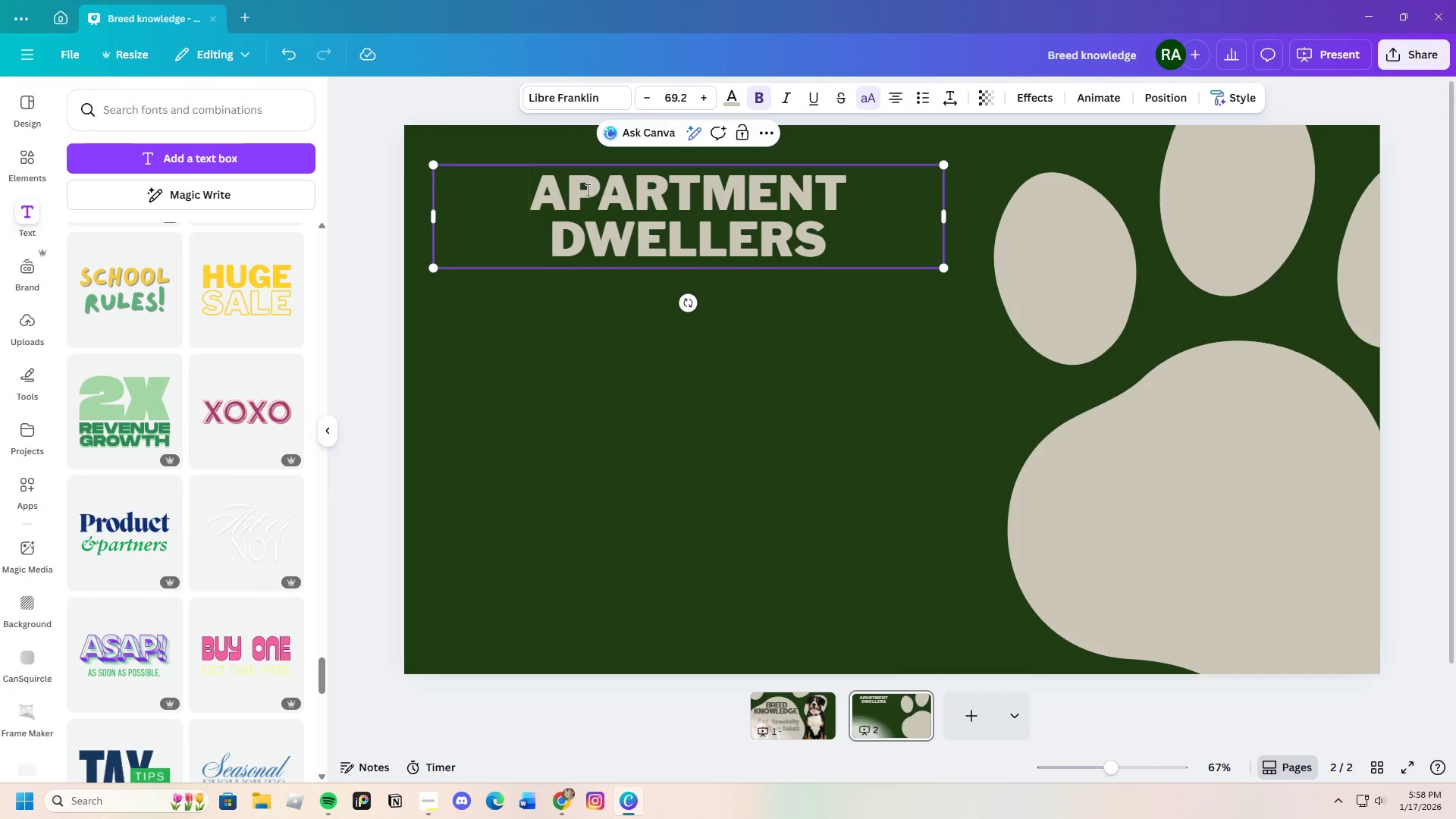 
key(Backspace)
 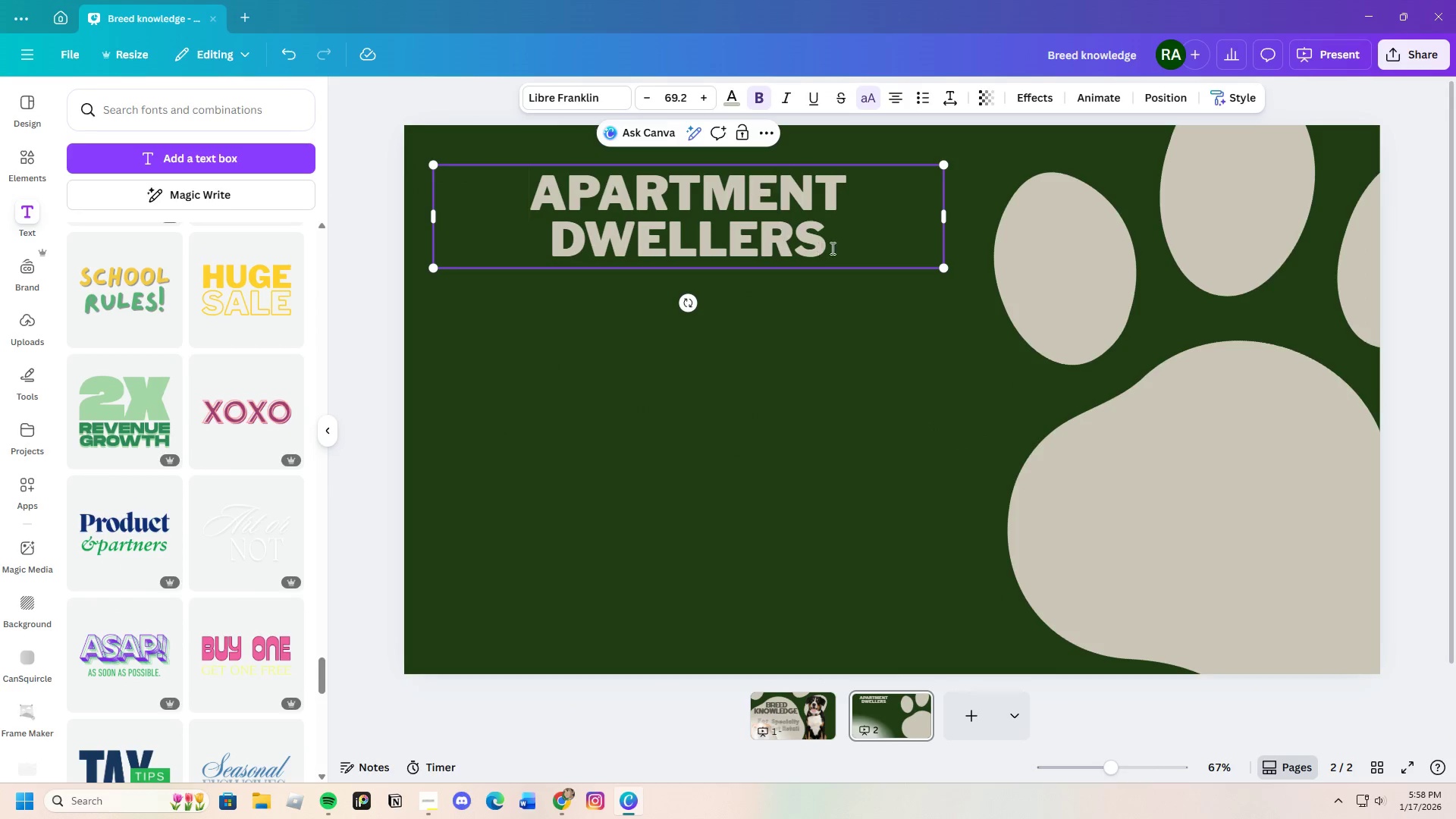 
left_click([859, 245])
 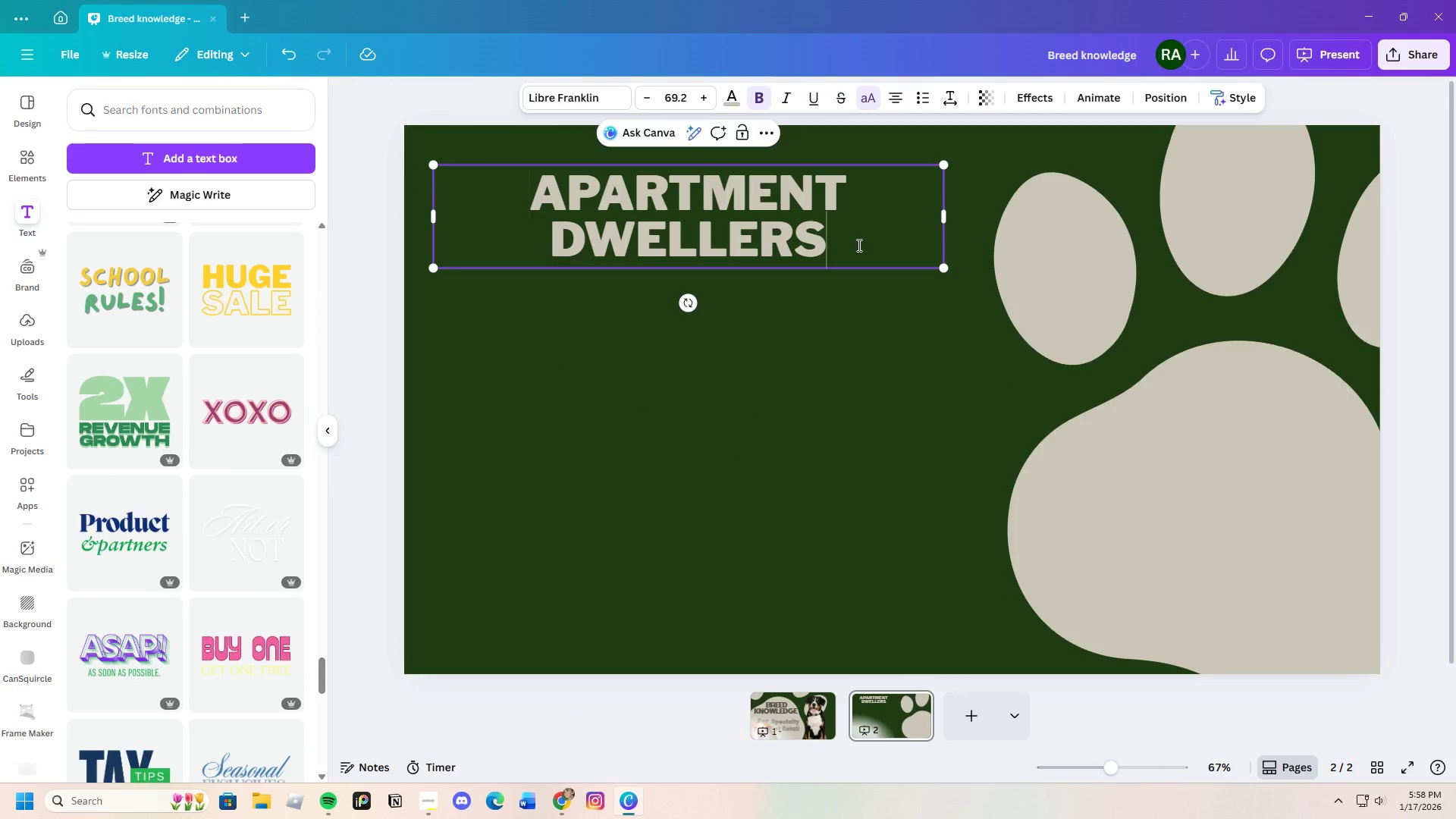 
wait(8.33)
 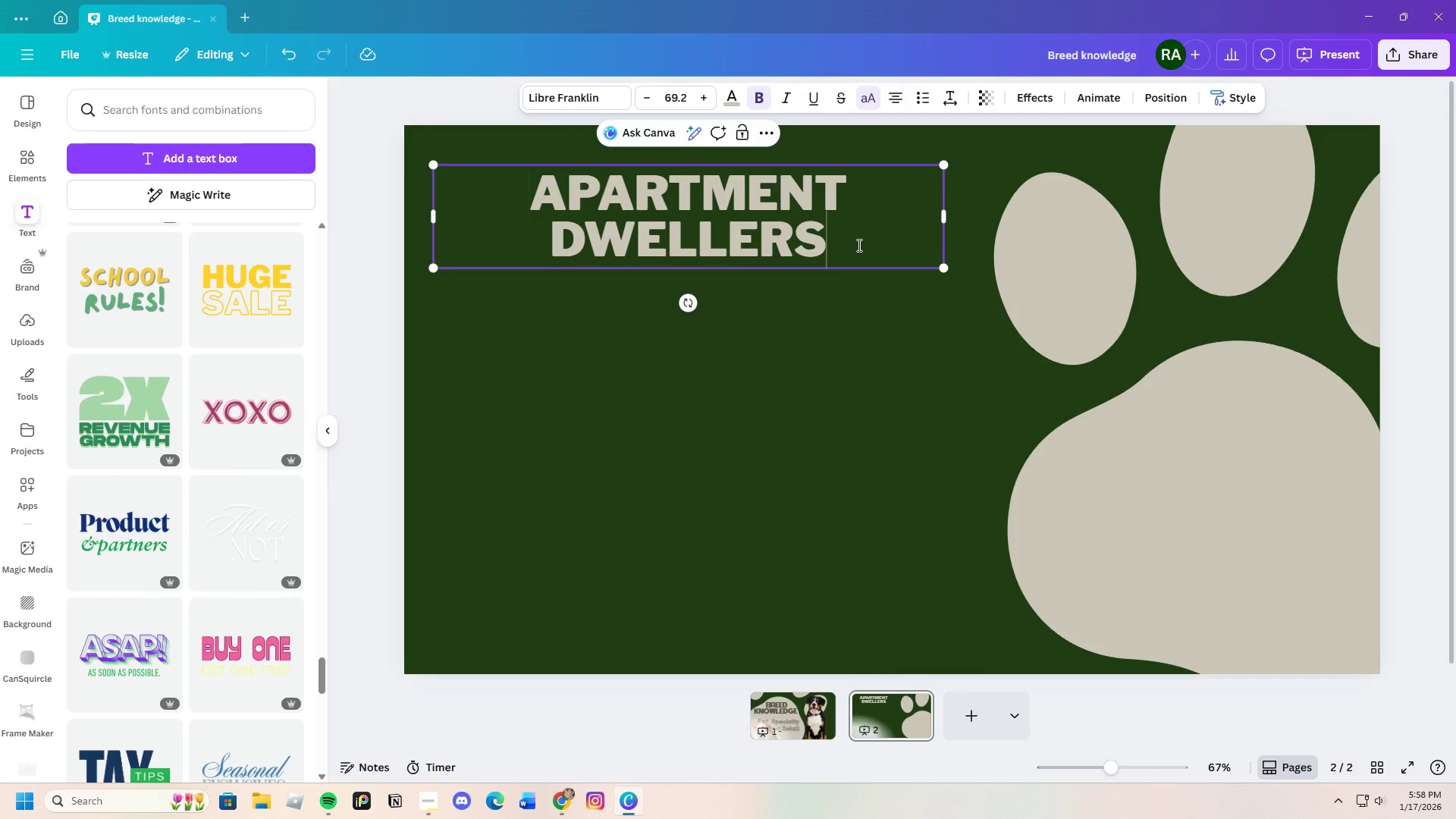 
left_click([853, 350])
 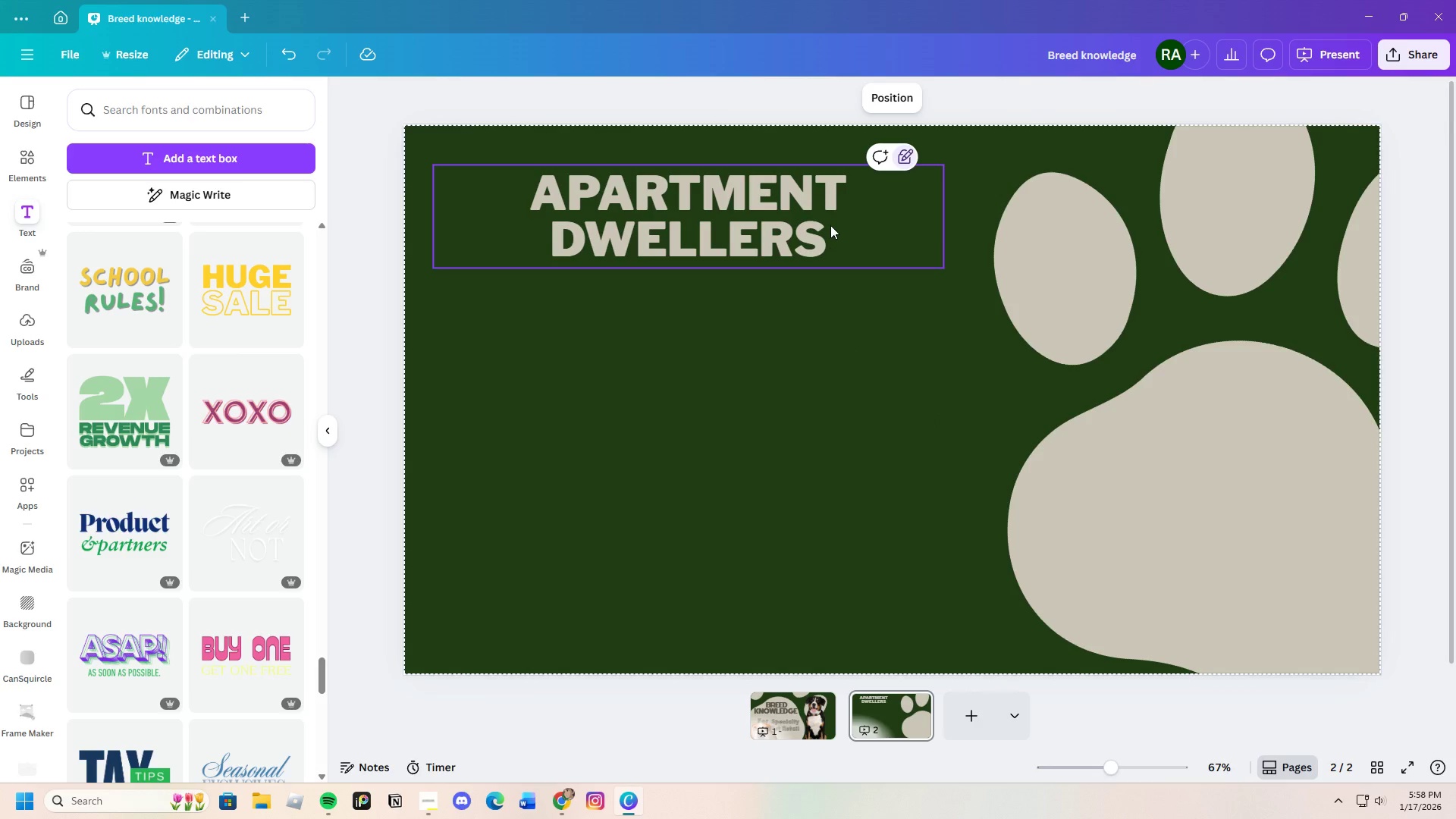 
left_click([830, 224])
 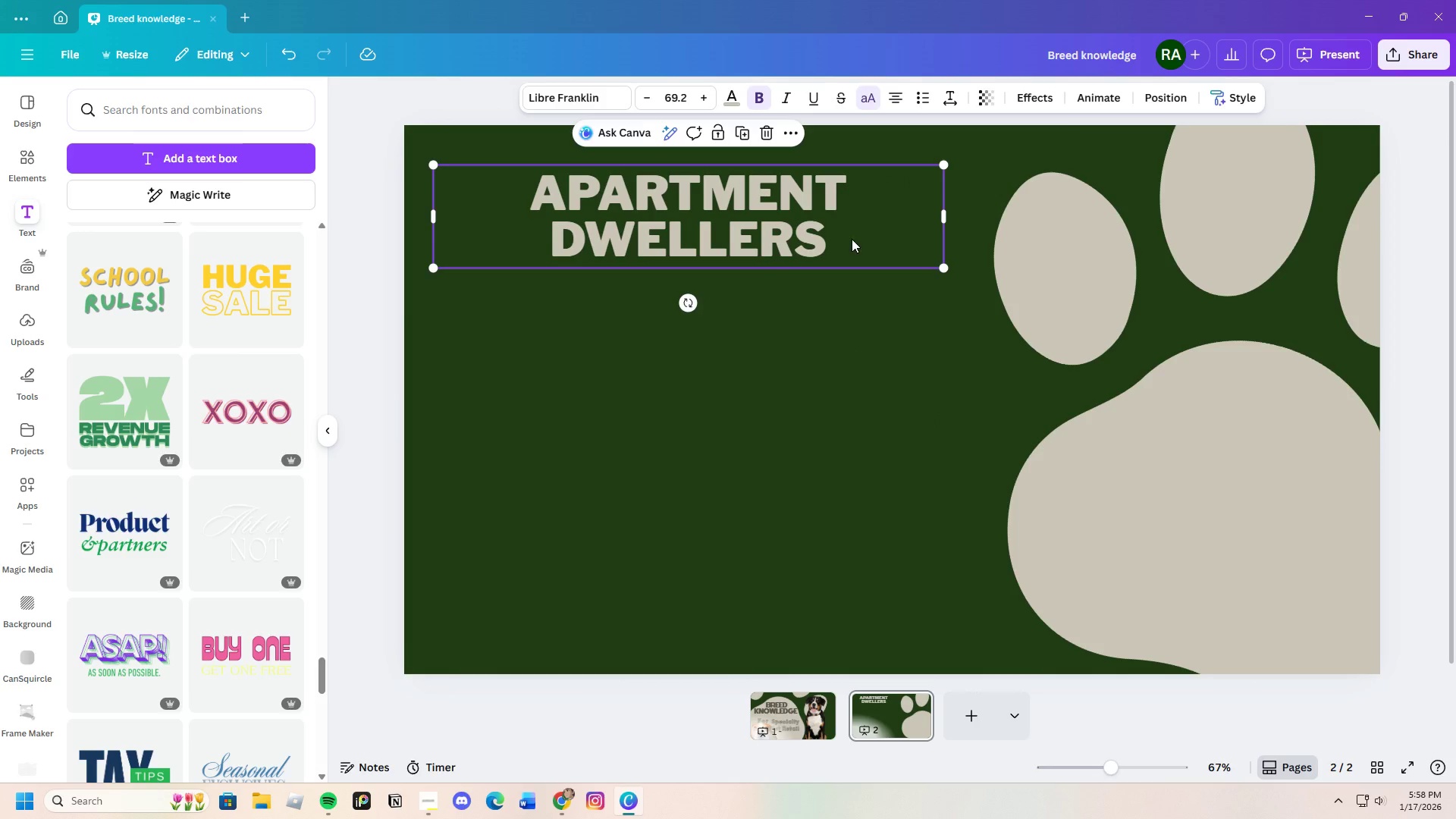 
left_click([852, 239])
 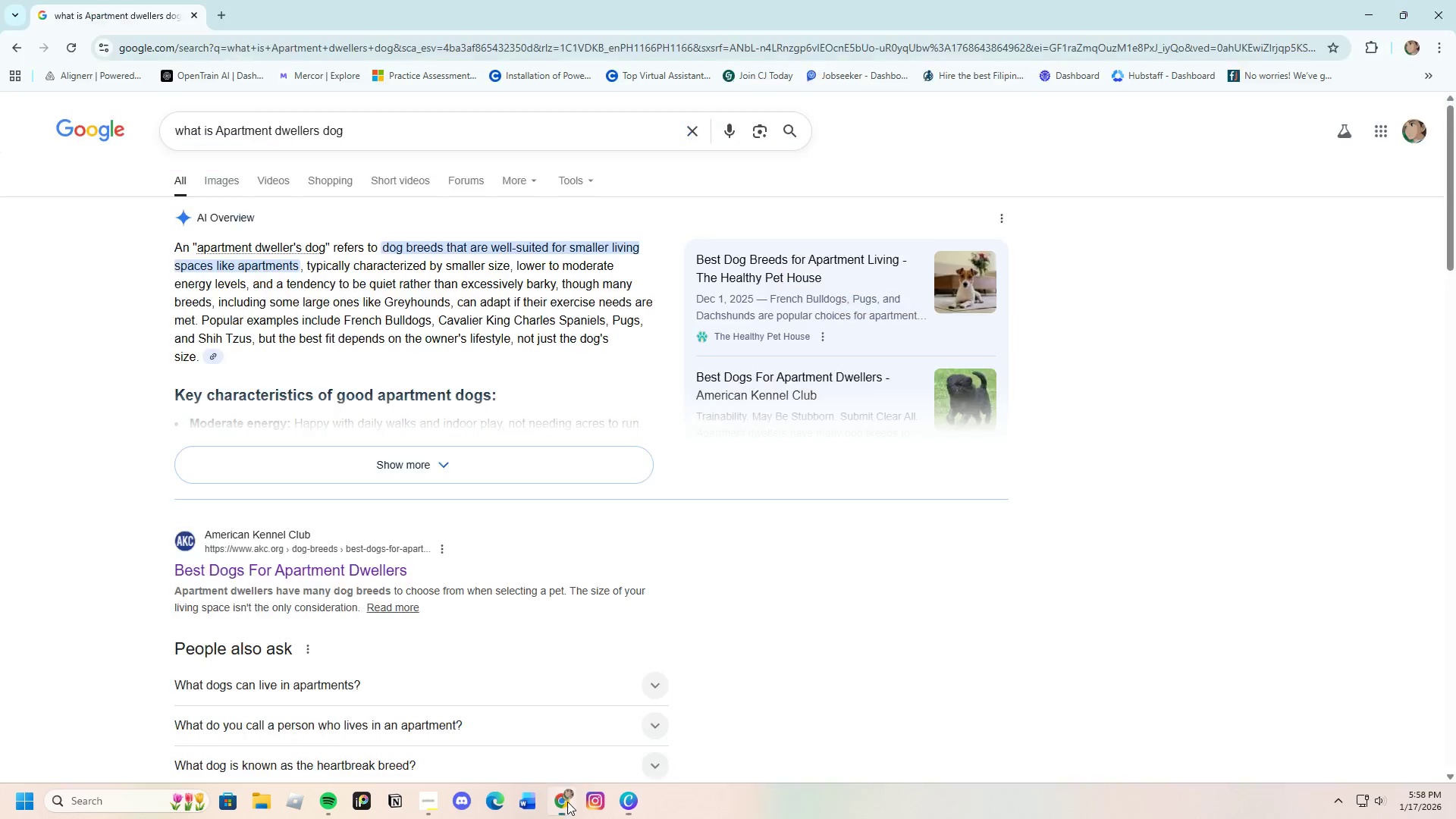 
left_click([567, 802])
 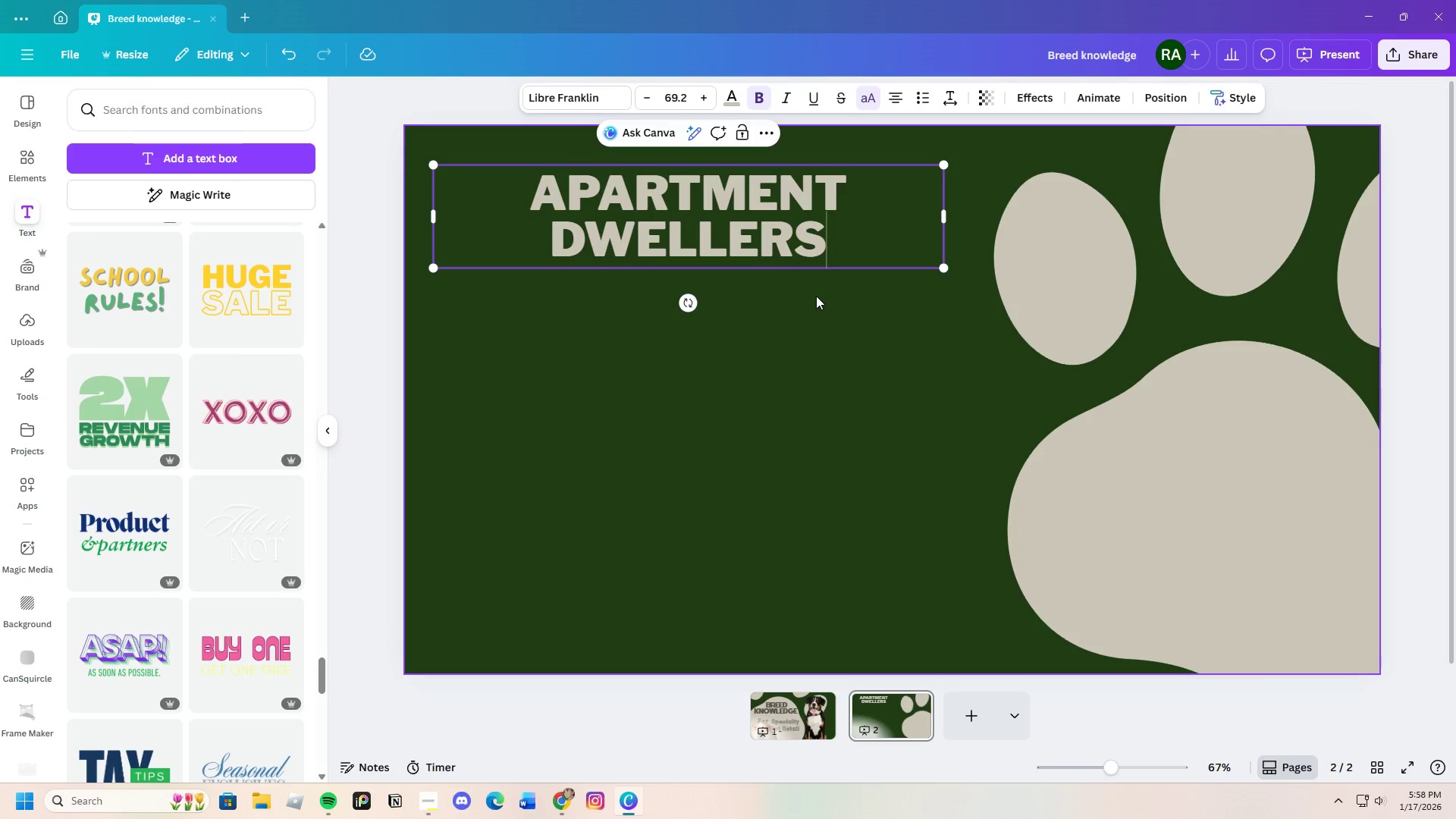 
key(Backspace)
type('s Dog)
 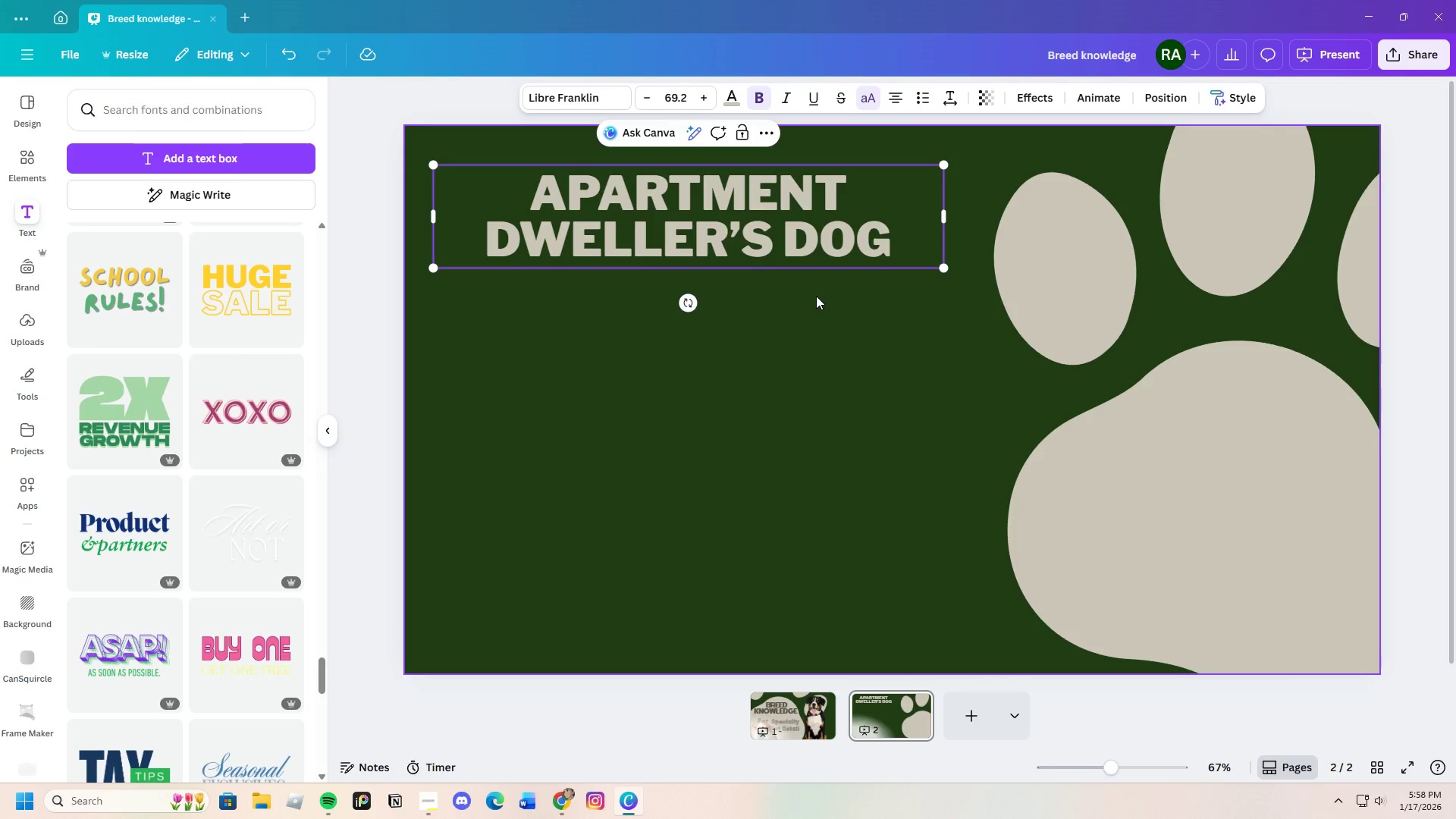 
left_click([882, 440])
 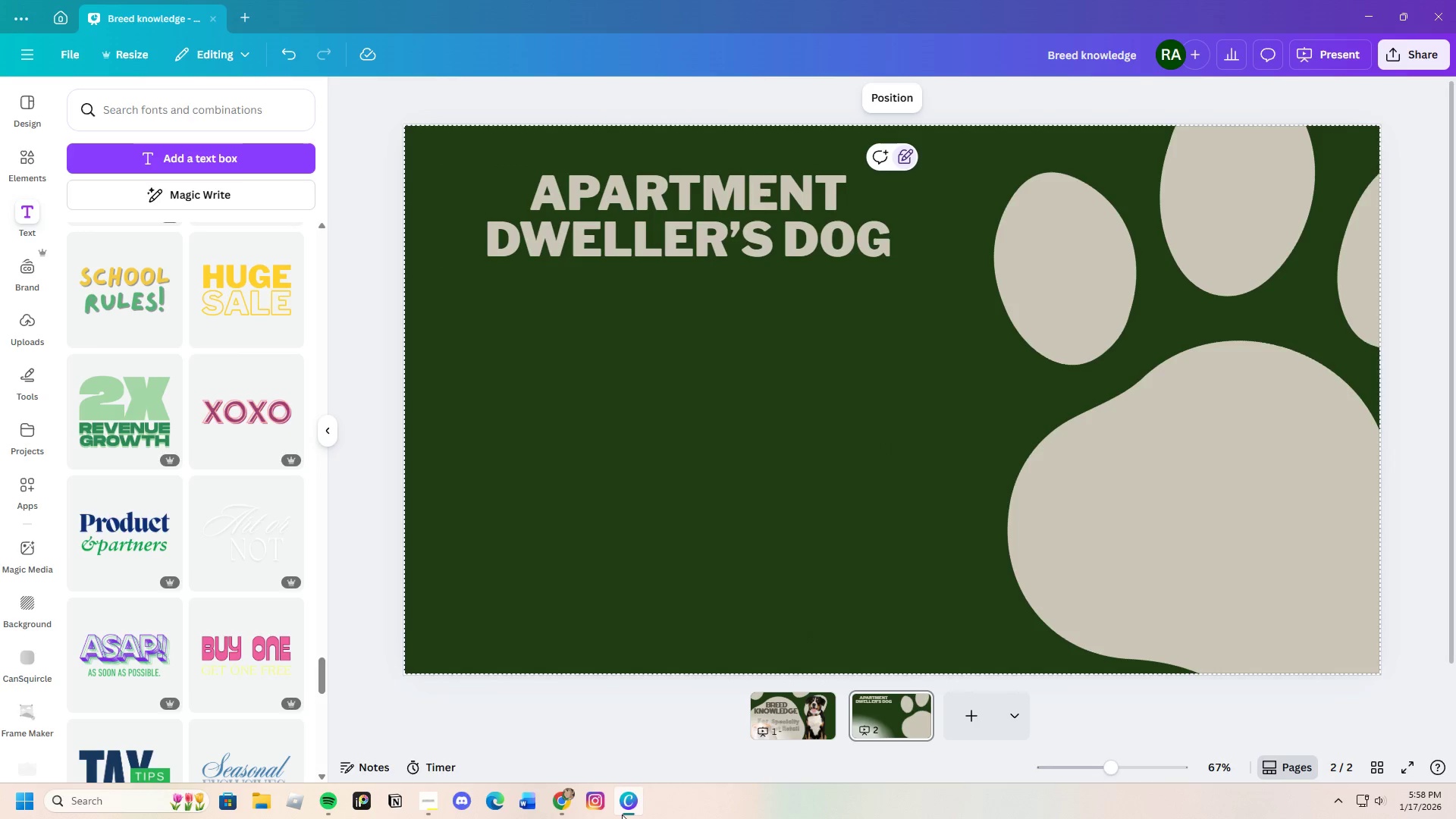 
left_click([624, 811])